 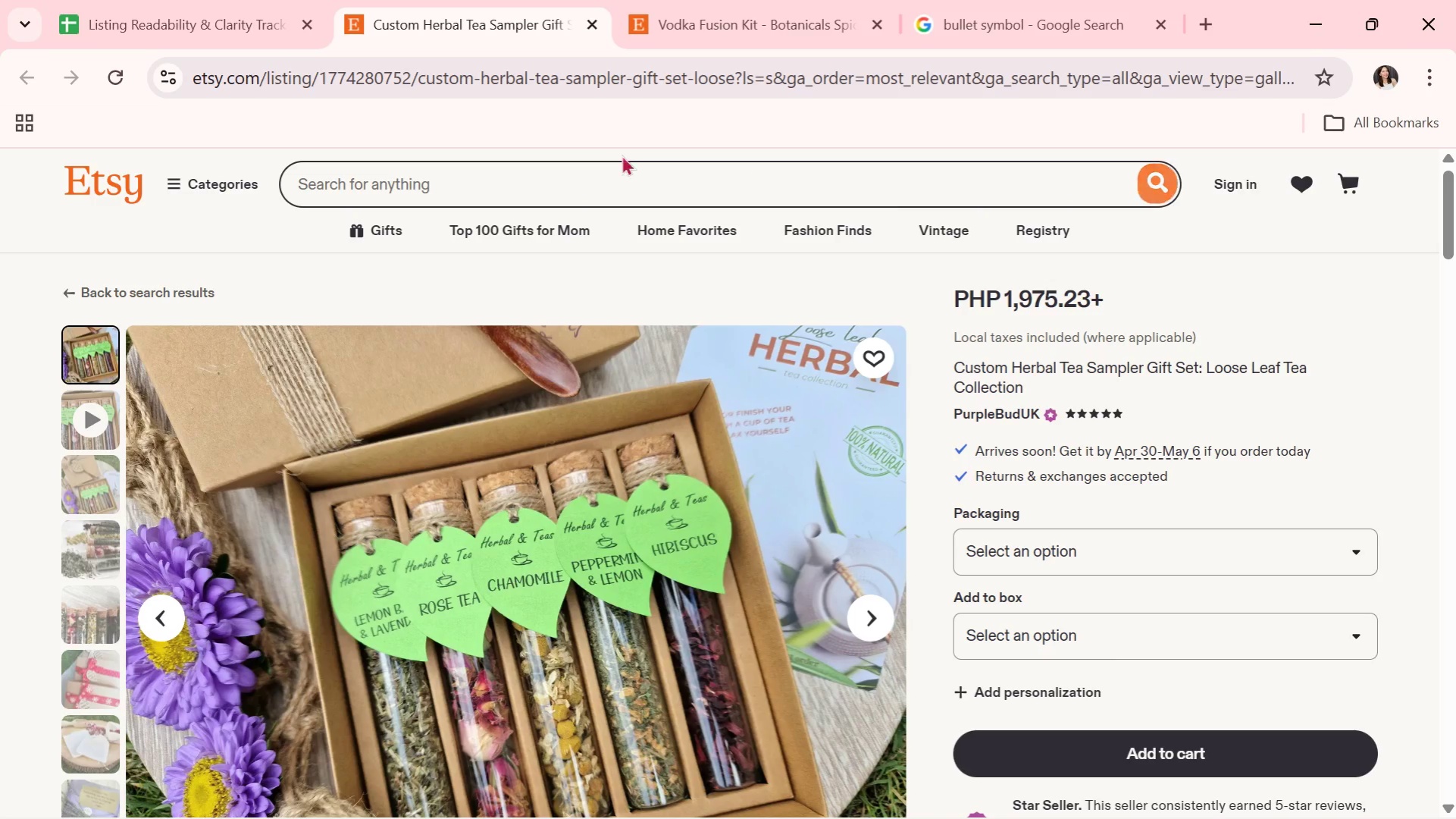 
key(Control+V)
 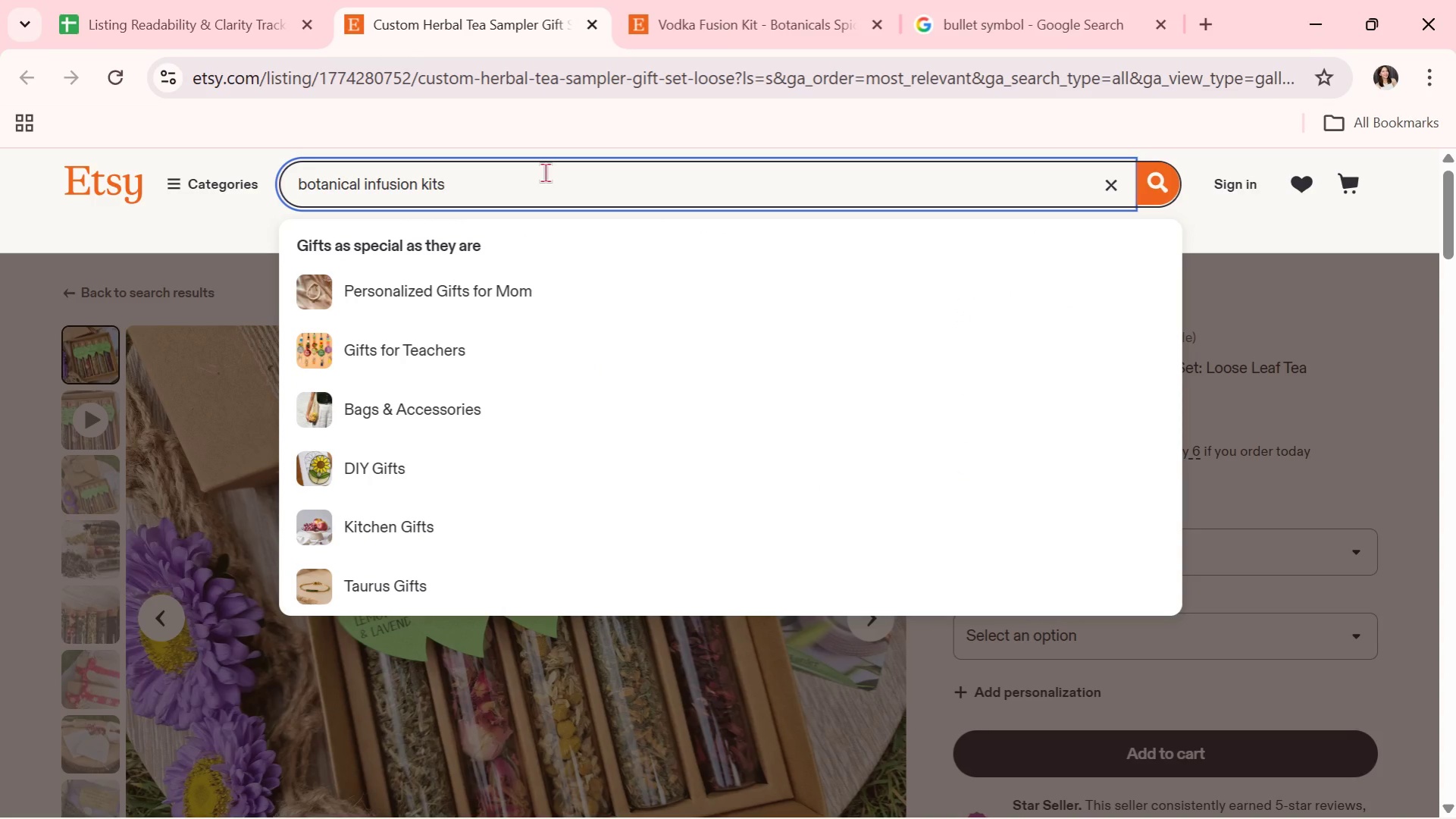 
key(Enter)
 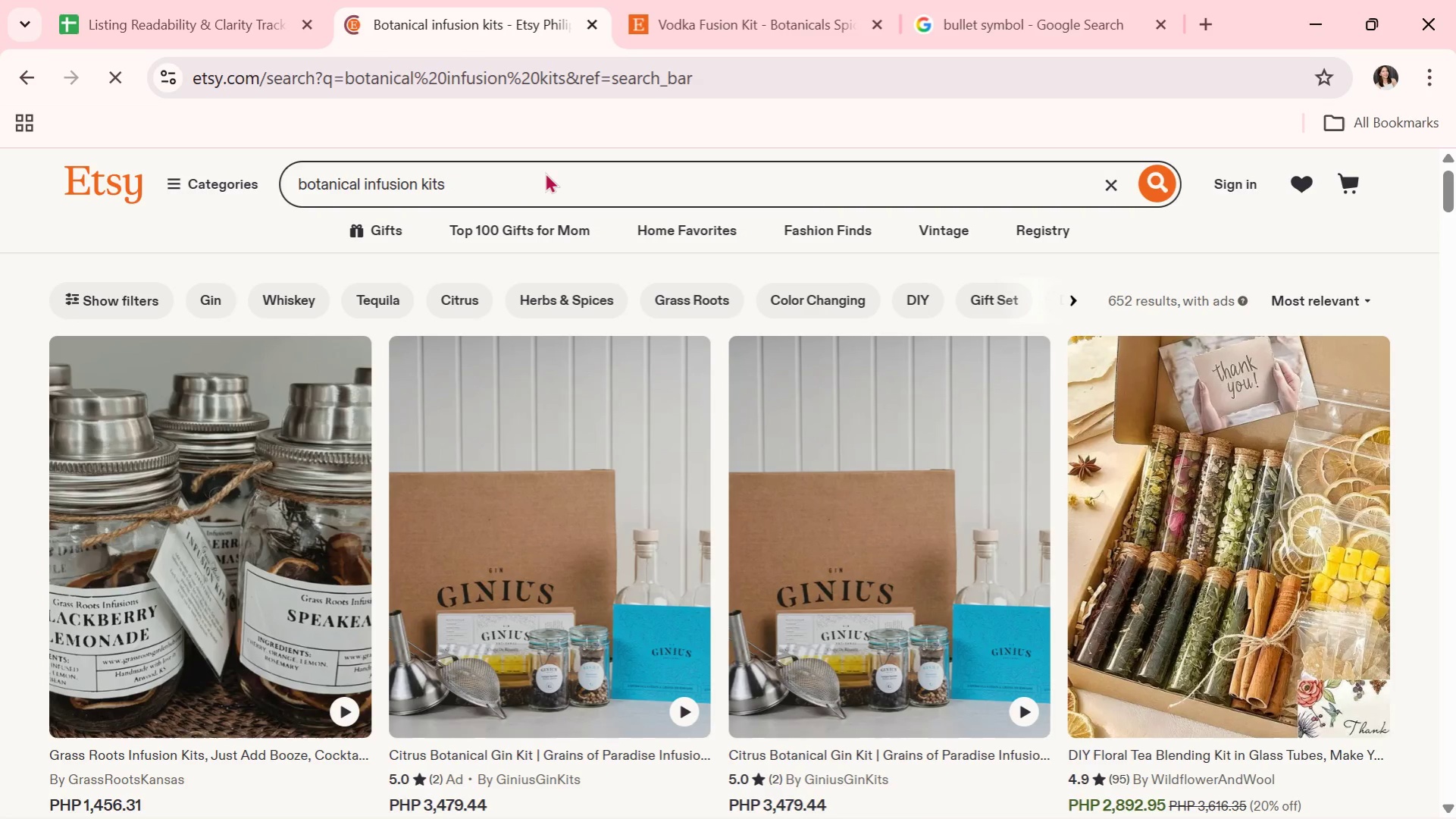 
left_click([155, 665])
 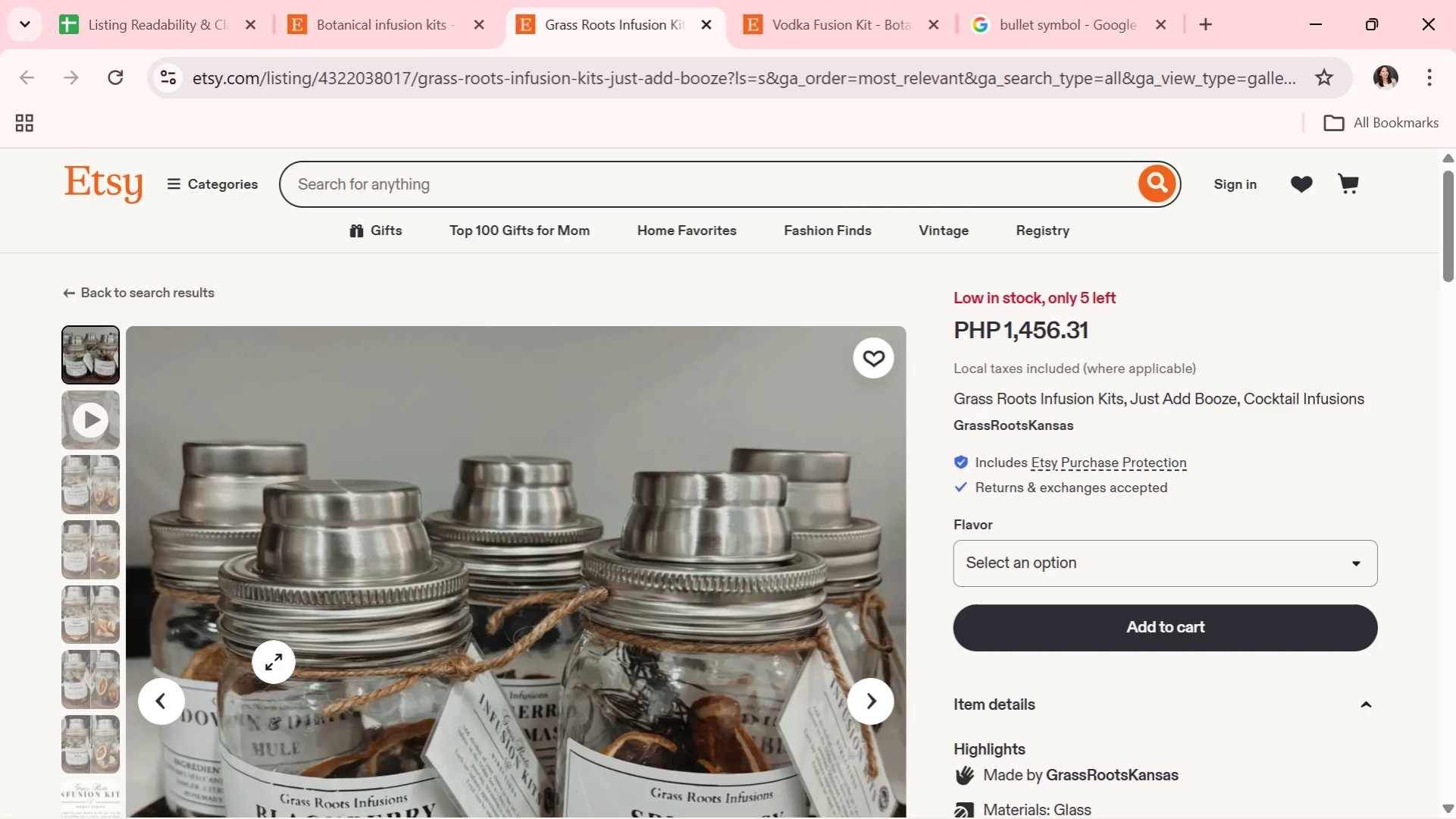 
wait(5.33)
 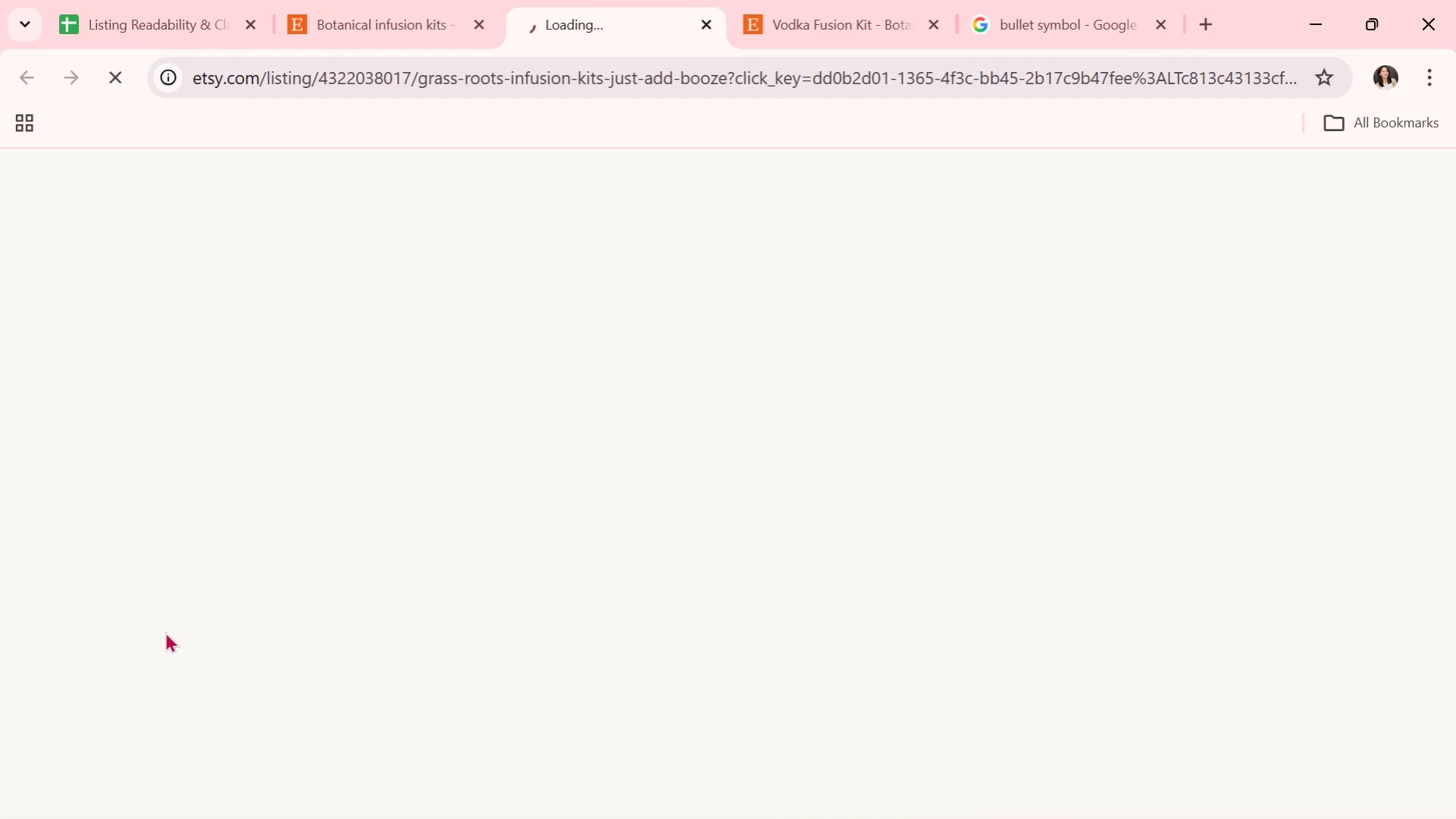 
scroll: coordinate [809, 714], scroll_direction: down, amount: 1.0
 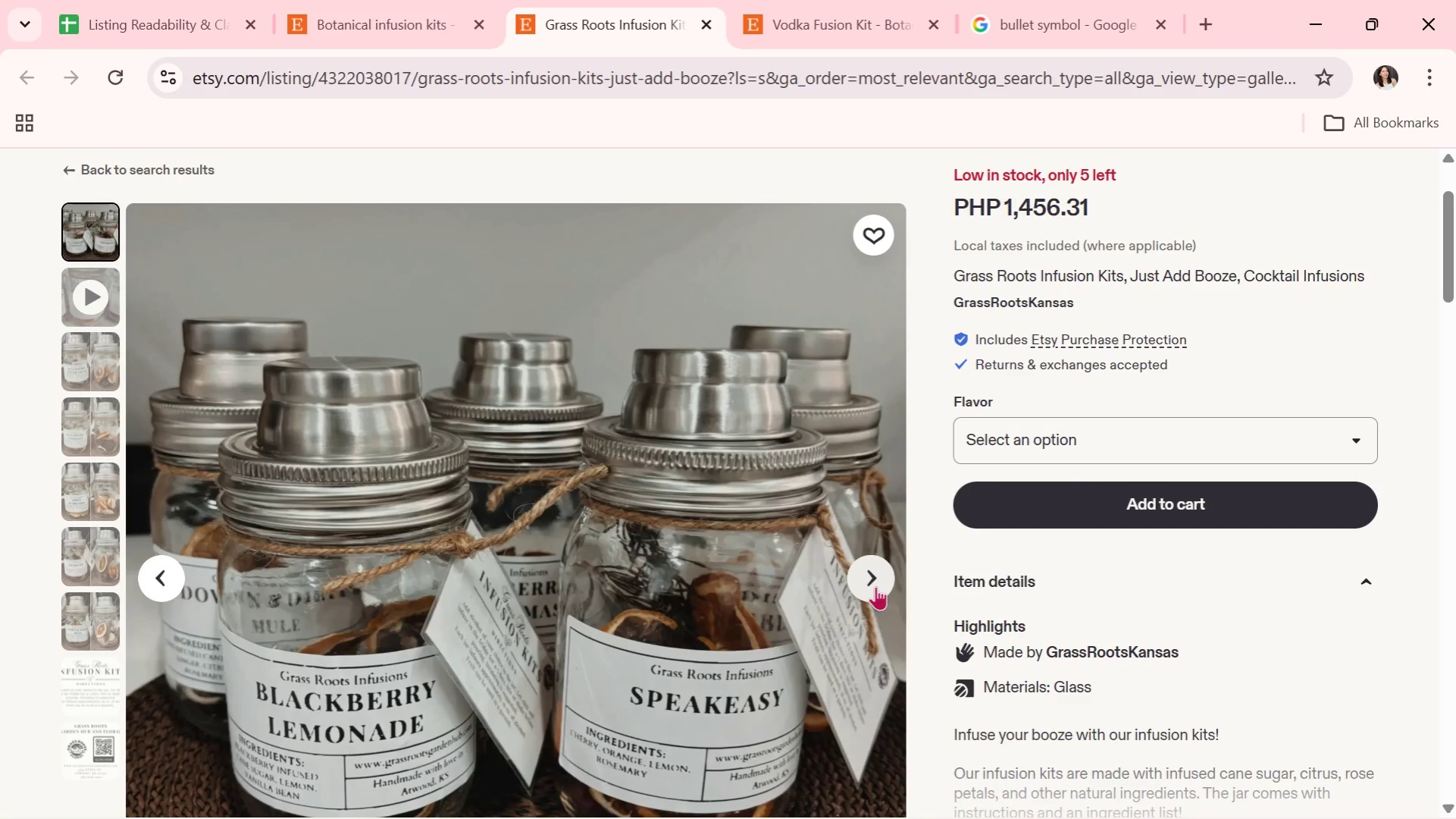 
left_click([875, 586])
 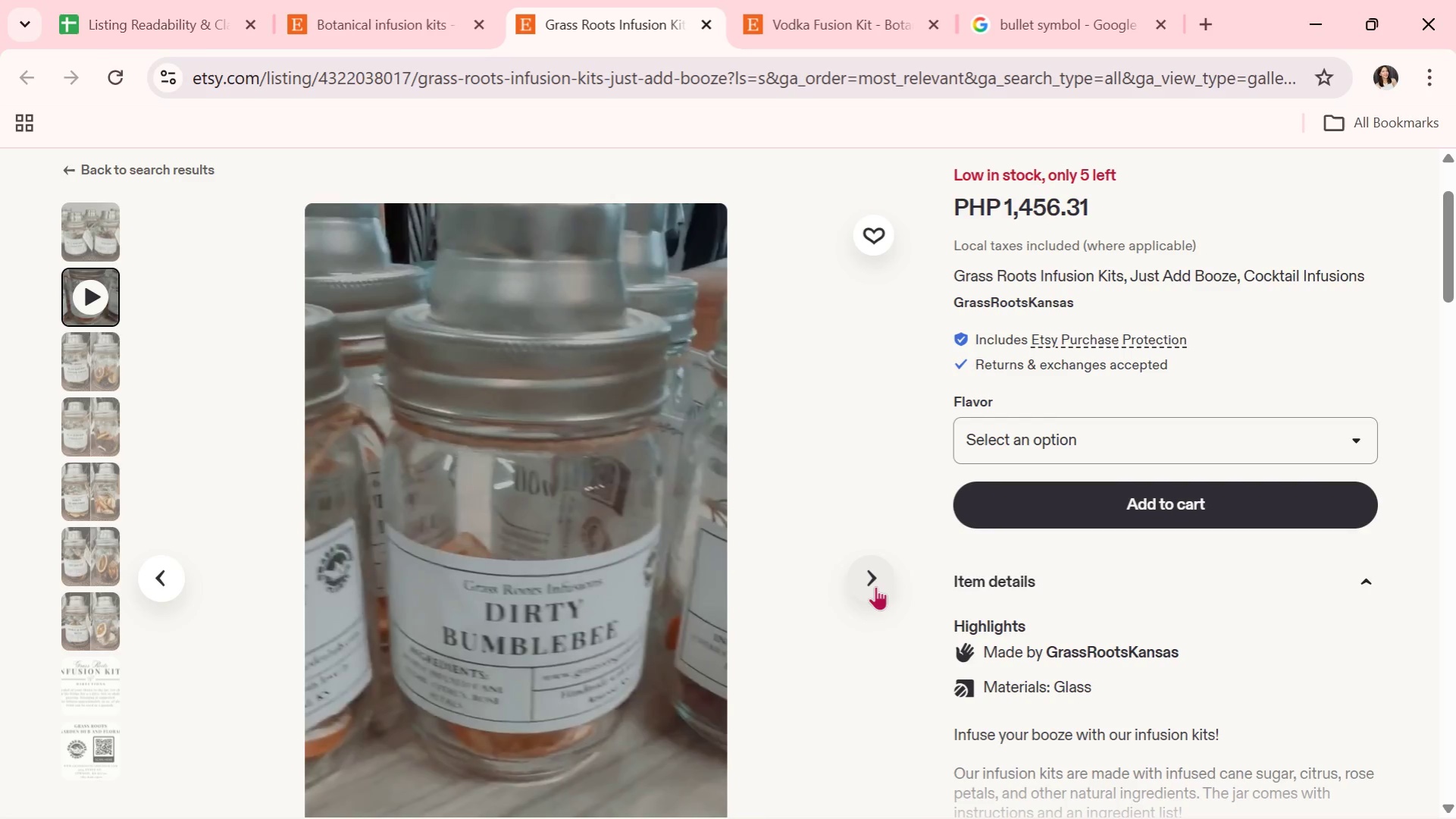 
left_click([875, 586])
 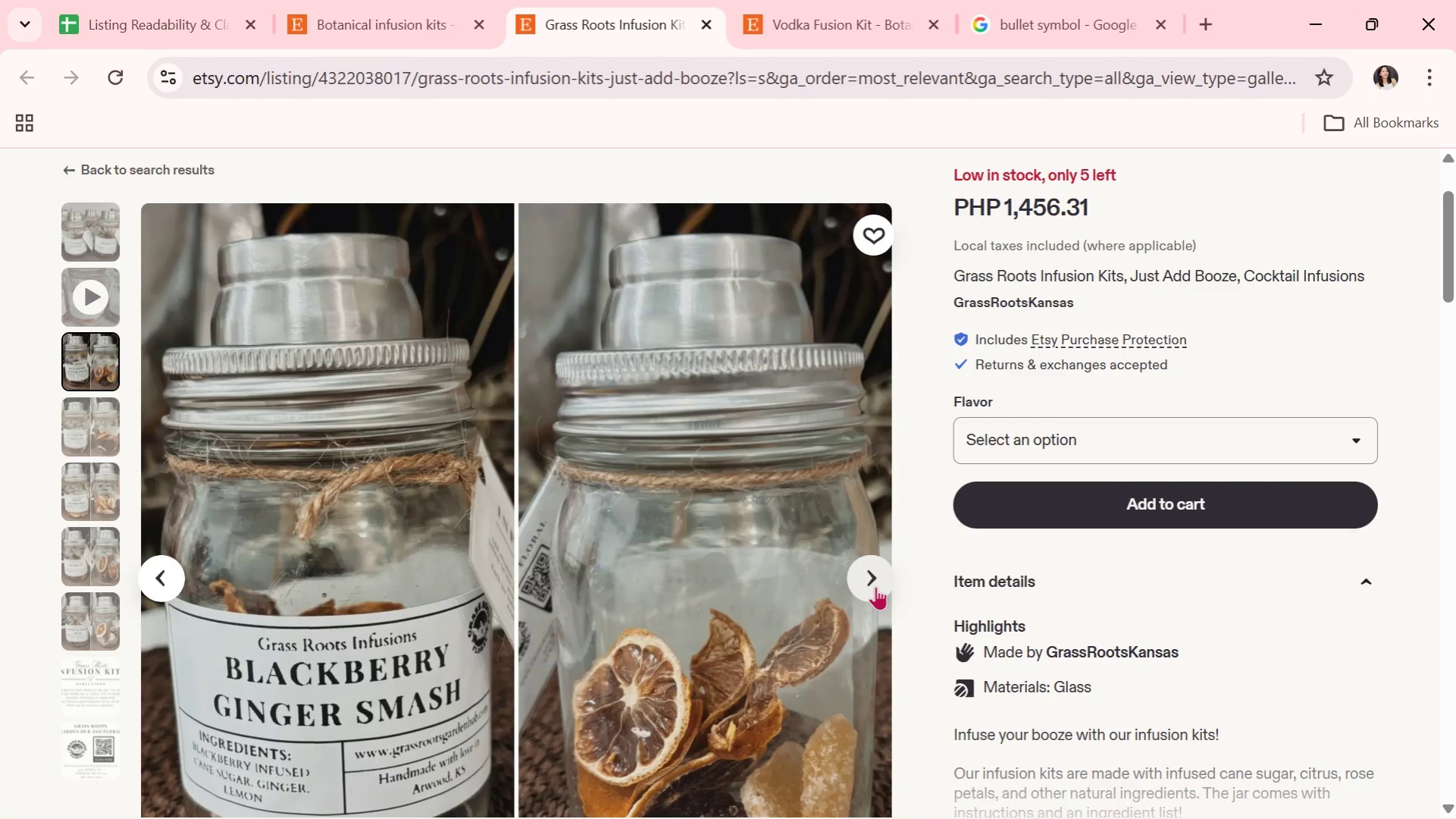 
wait(10.67)
 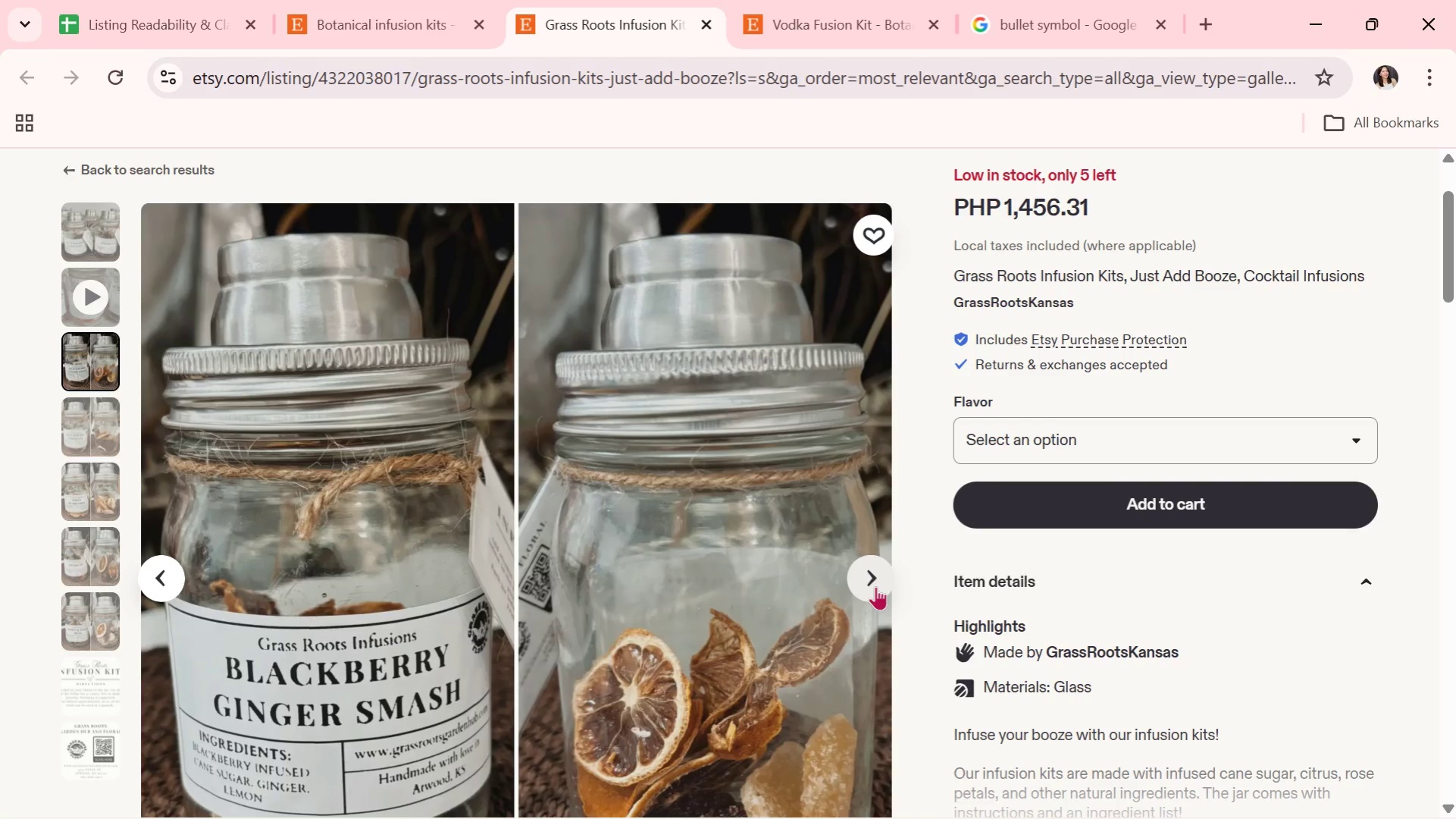 
left_click([875, 586])
 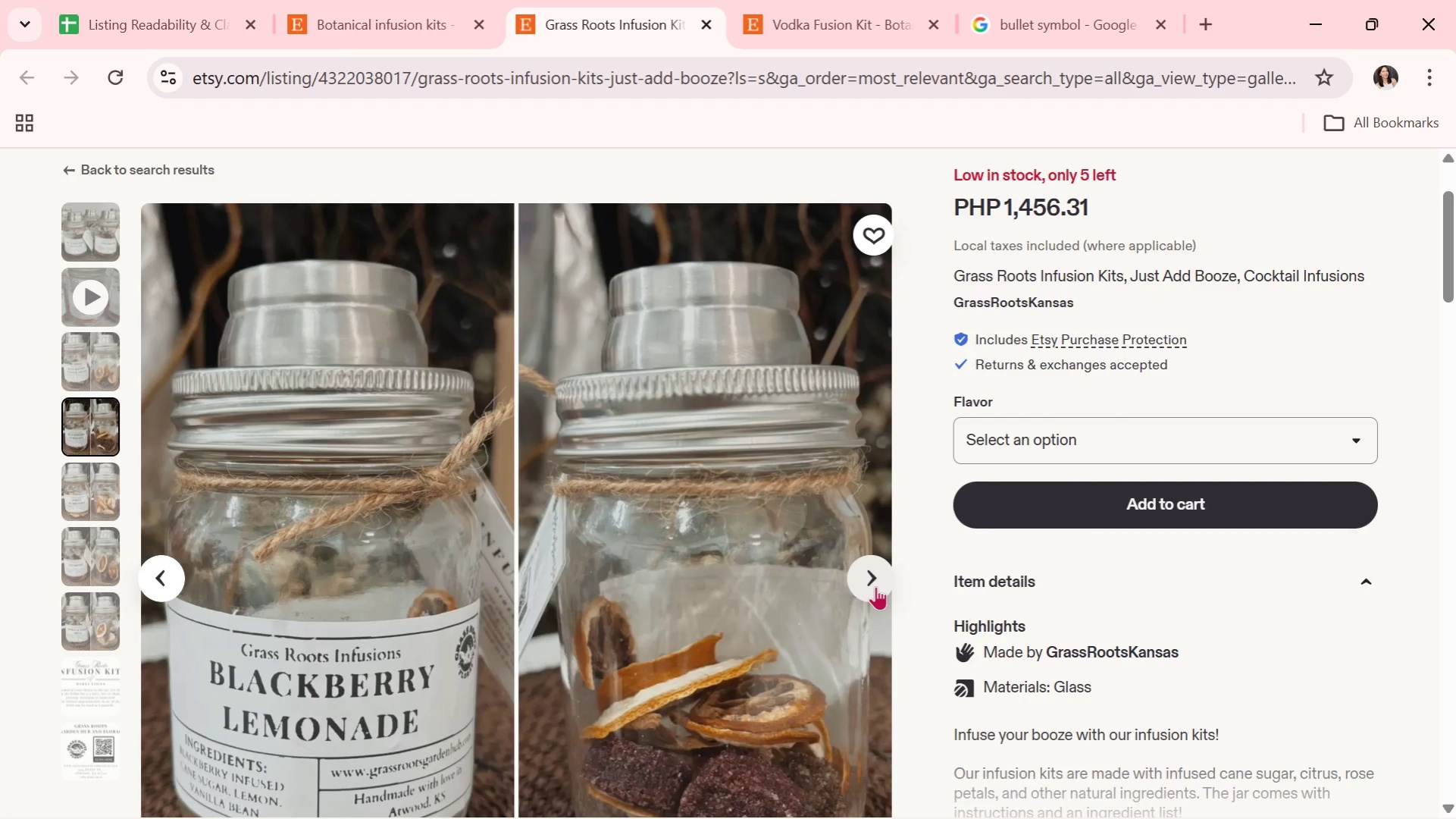 
wait(10.62)
 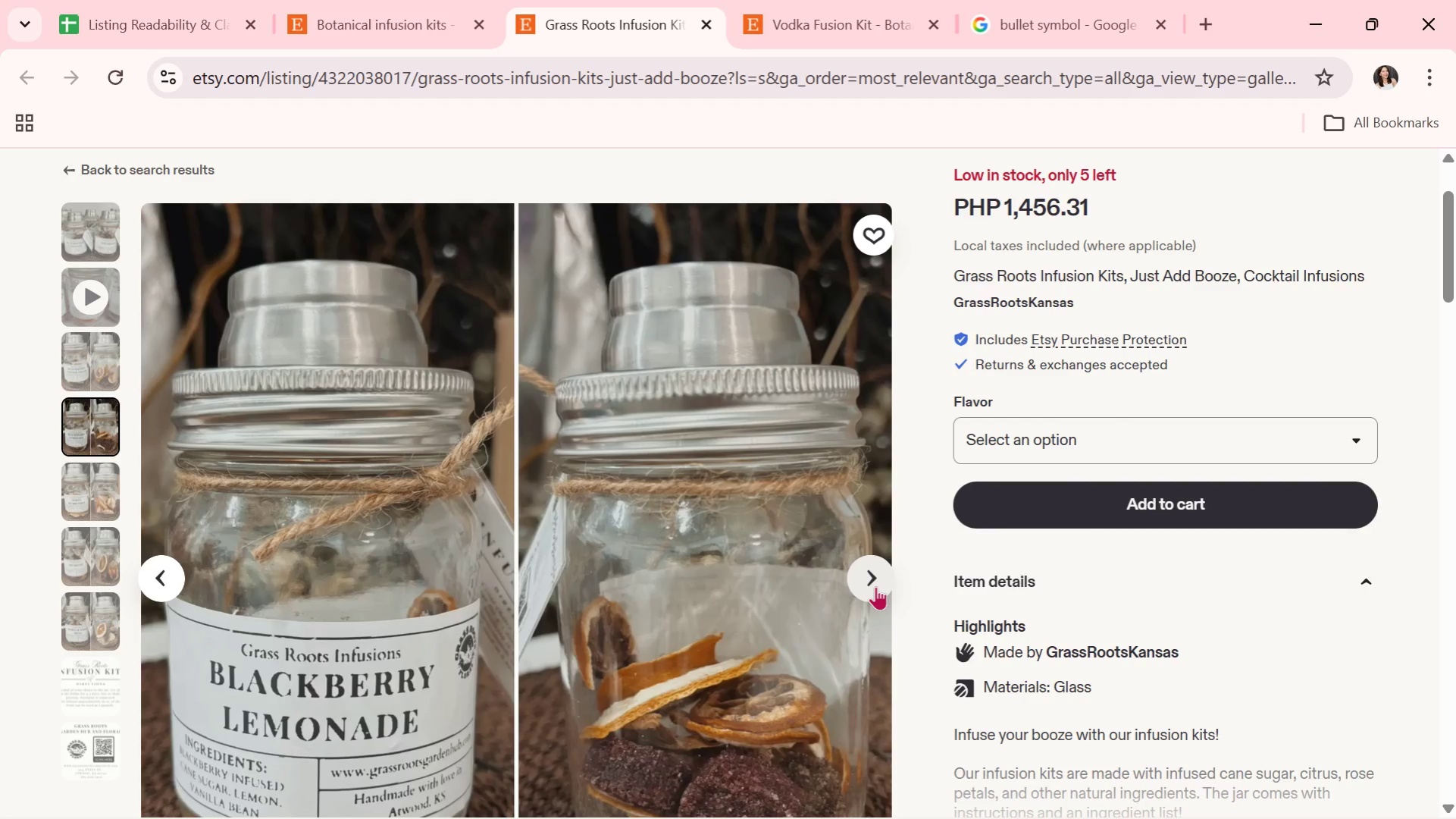 
left_click([875, 586])
 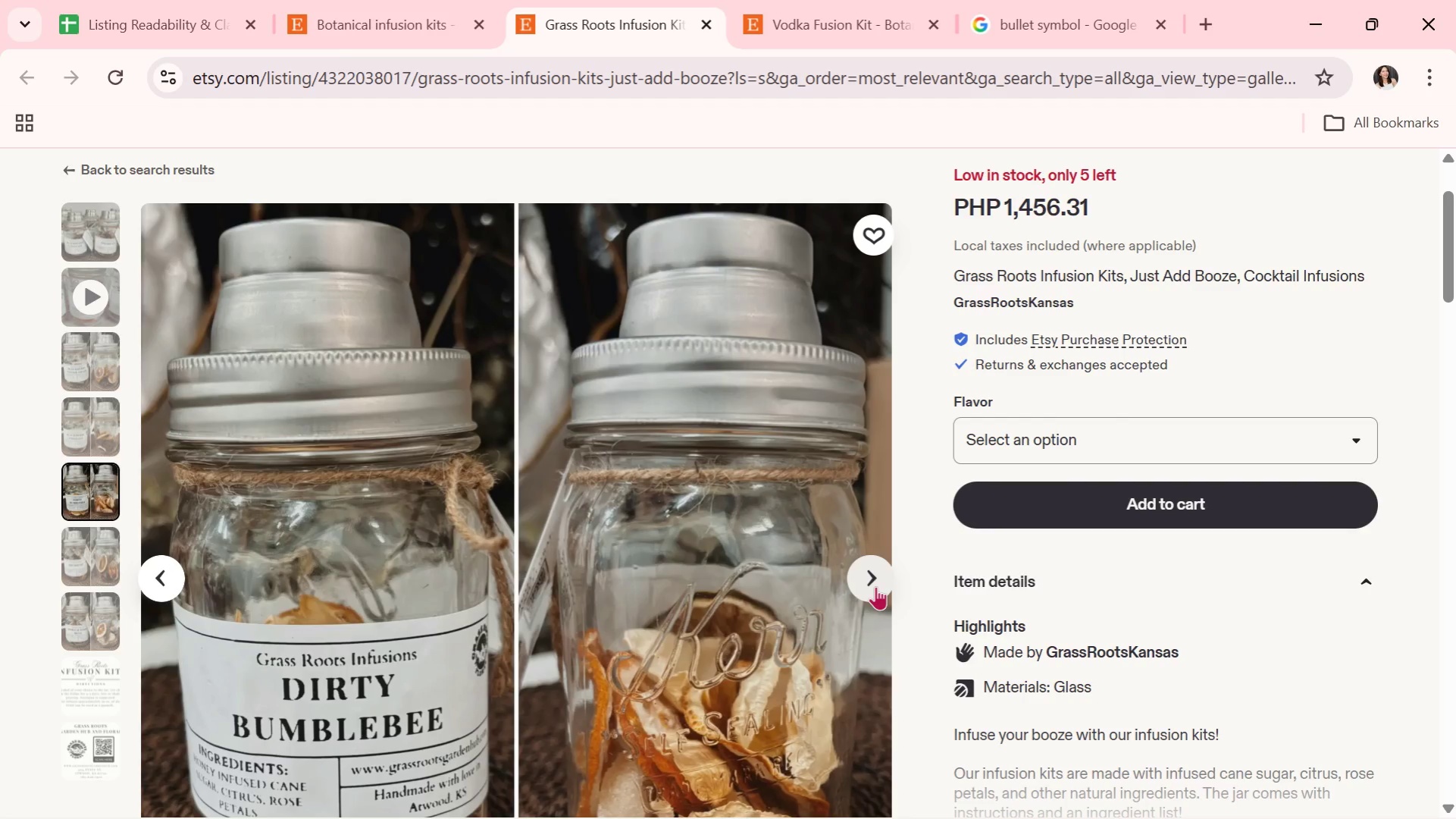 
wait(9.78)
 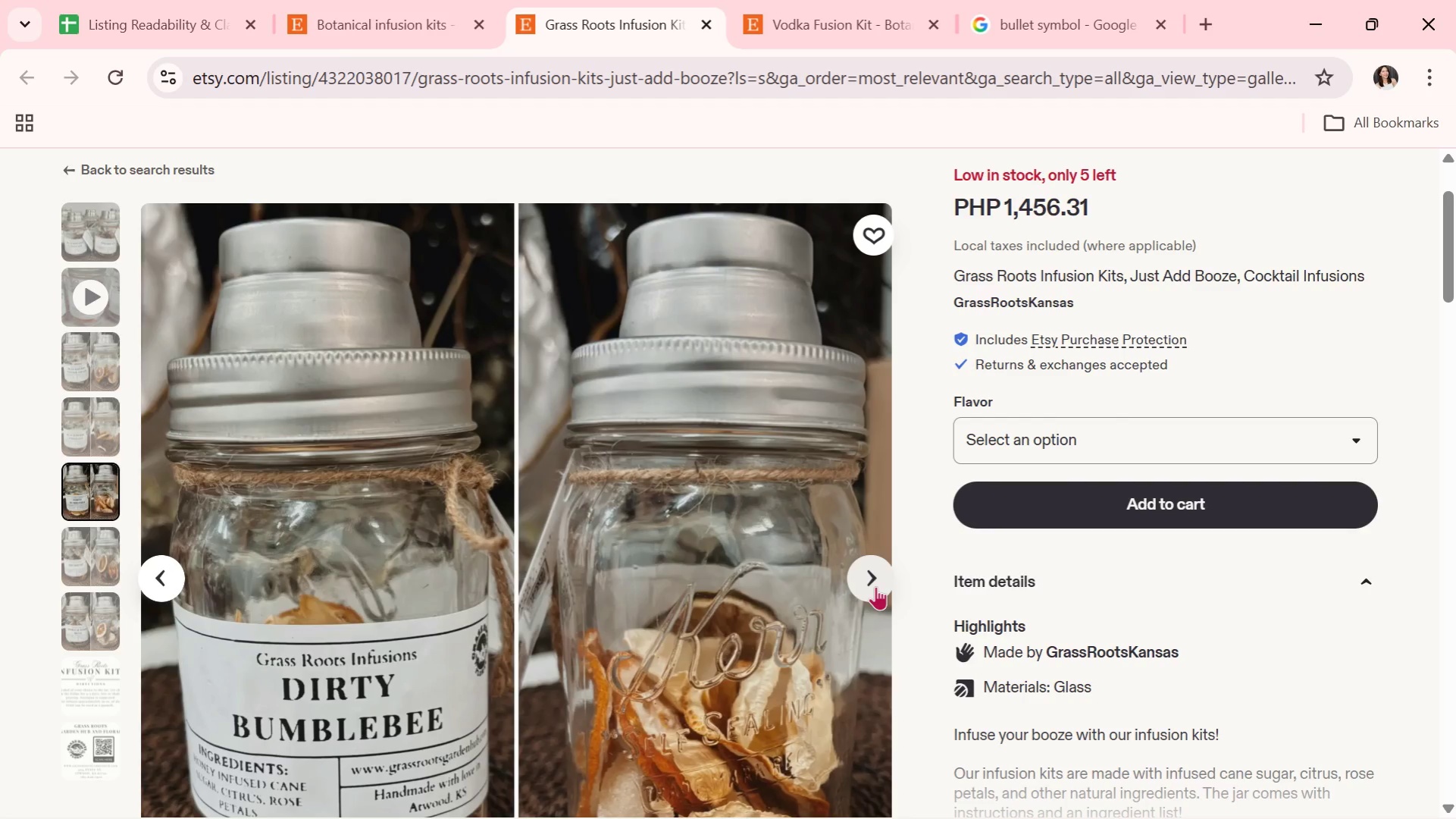 
scroll: coordinate [534, 306], scroll_direction: down, amount: 1.0
 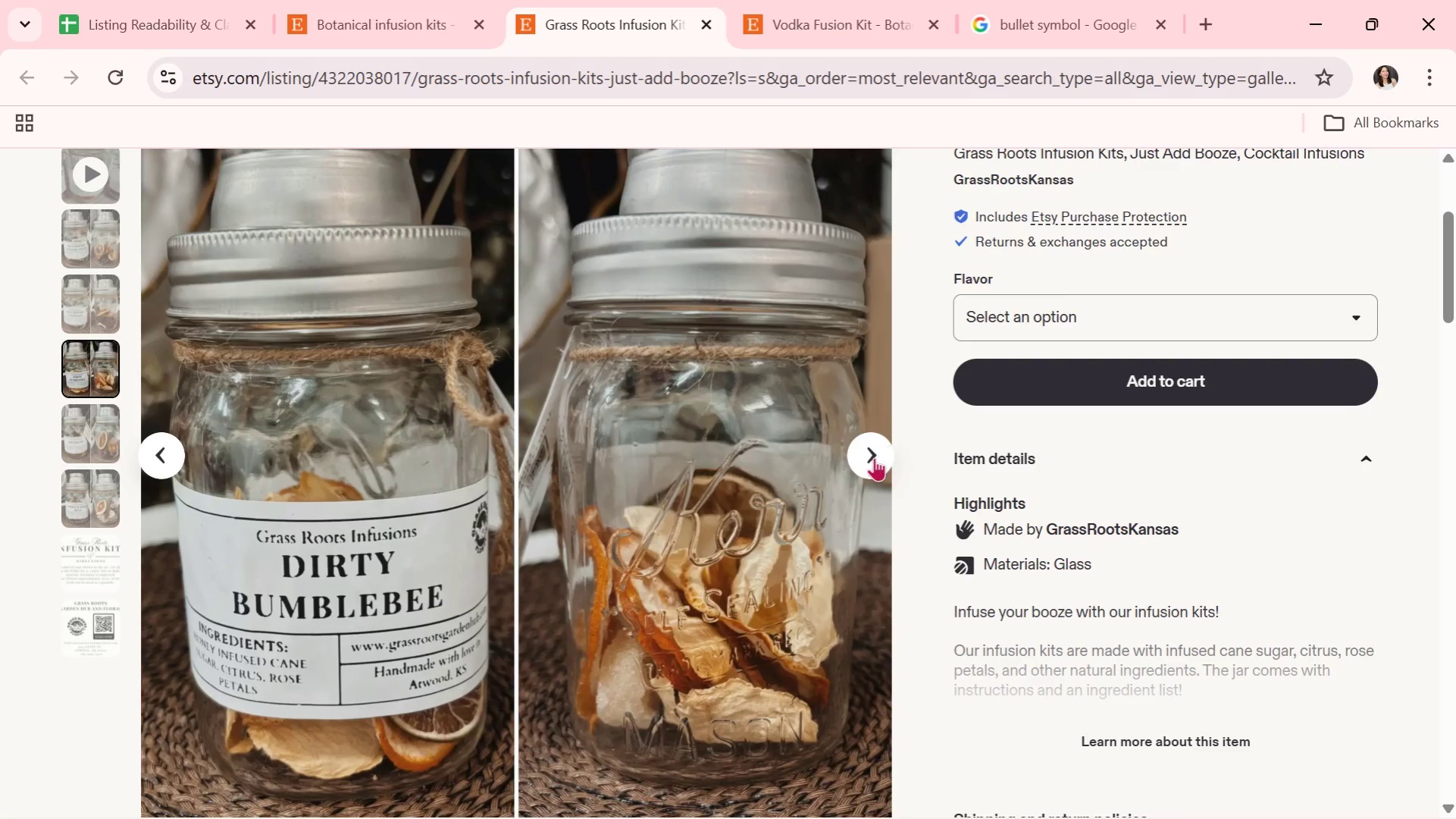 
left_click([869, 455])
 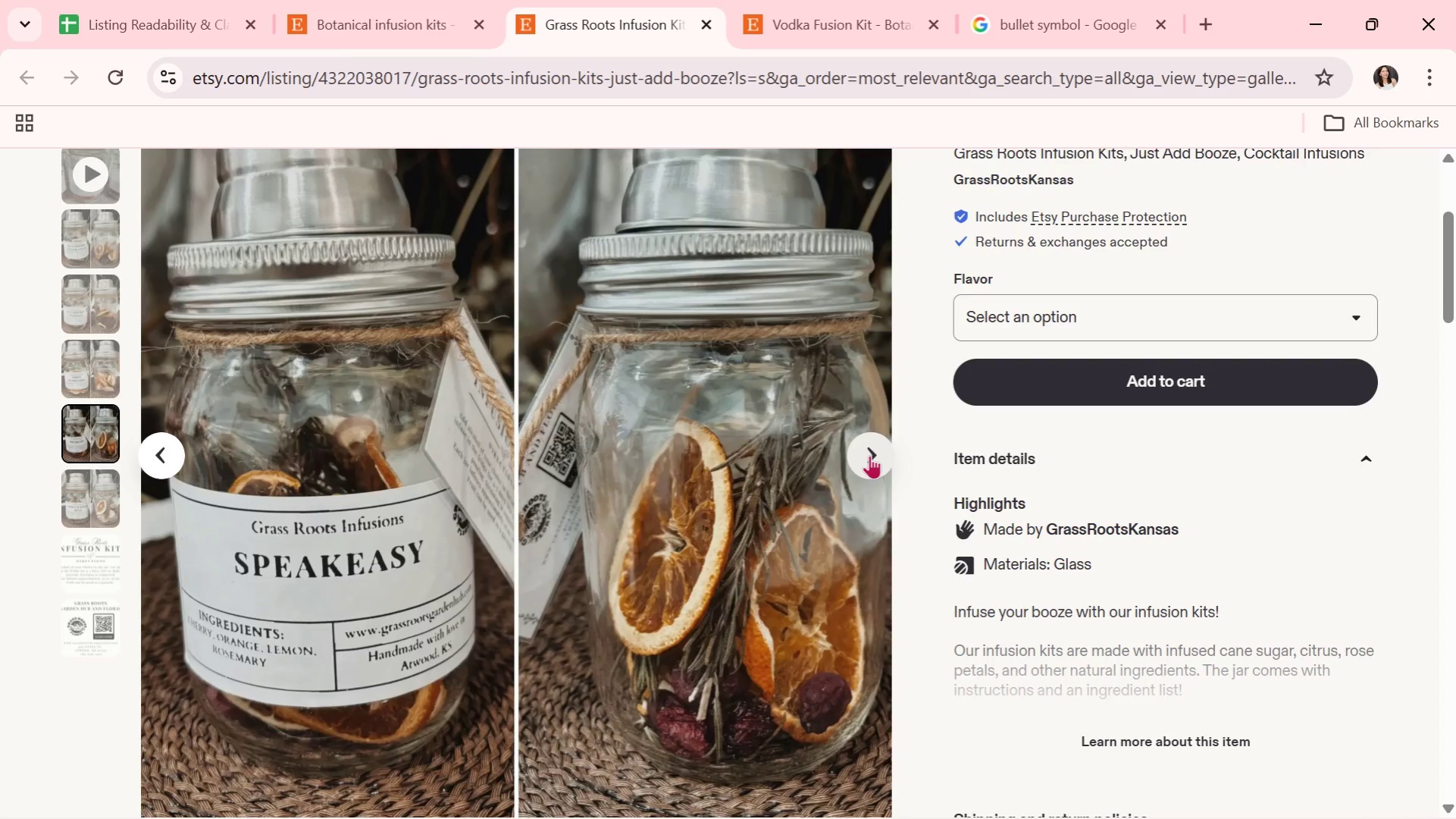 
left_click([869, 455])
 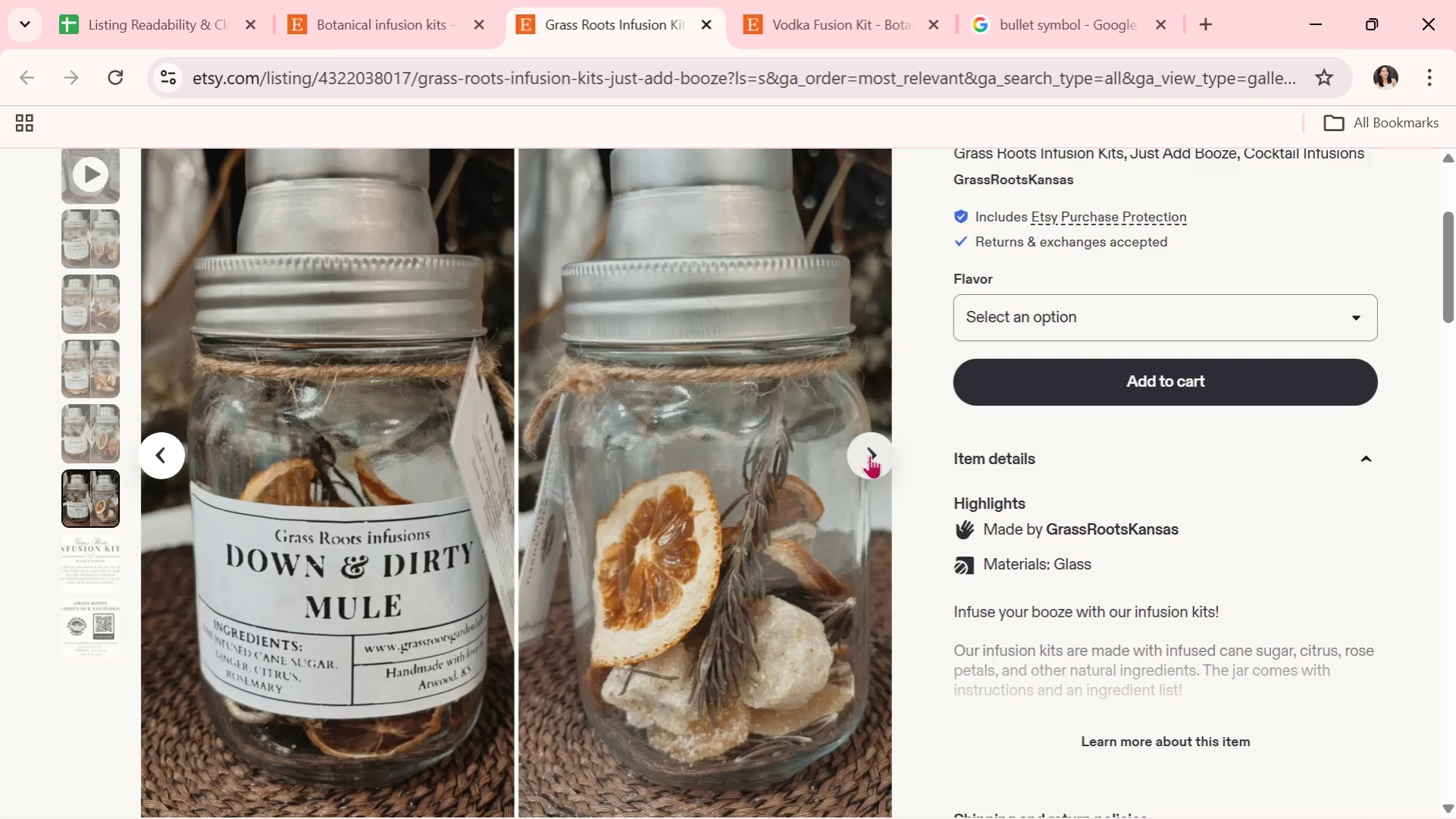 
left_click([869, 455])
 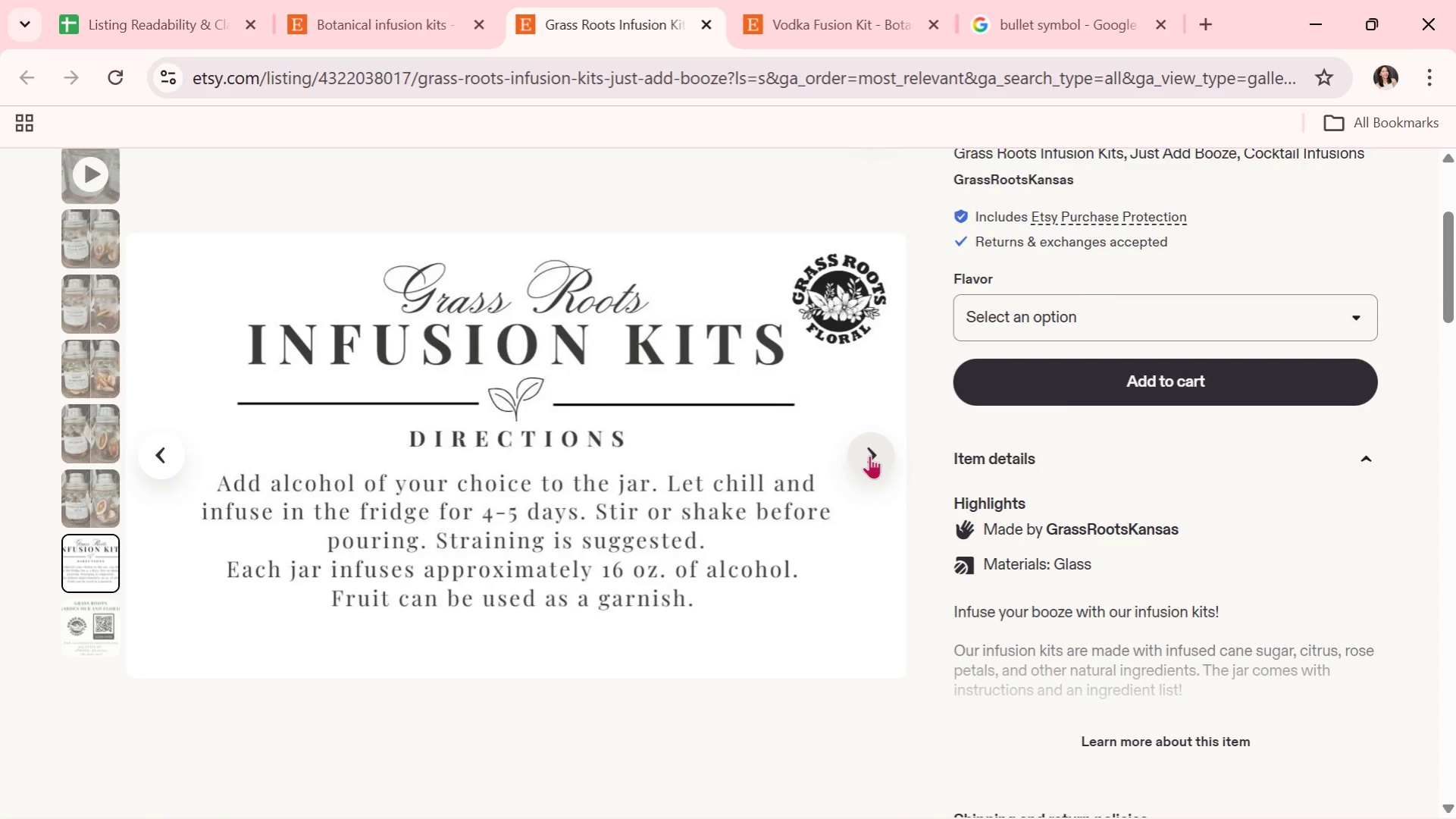 
left_click([869, 455])
 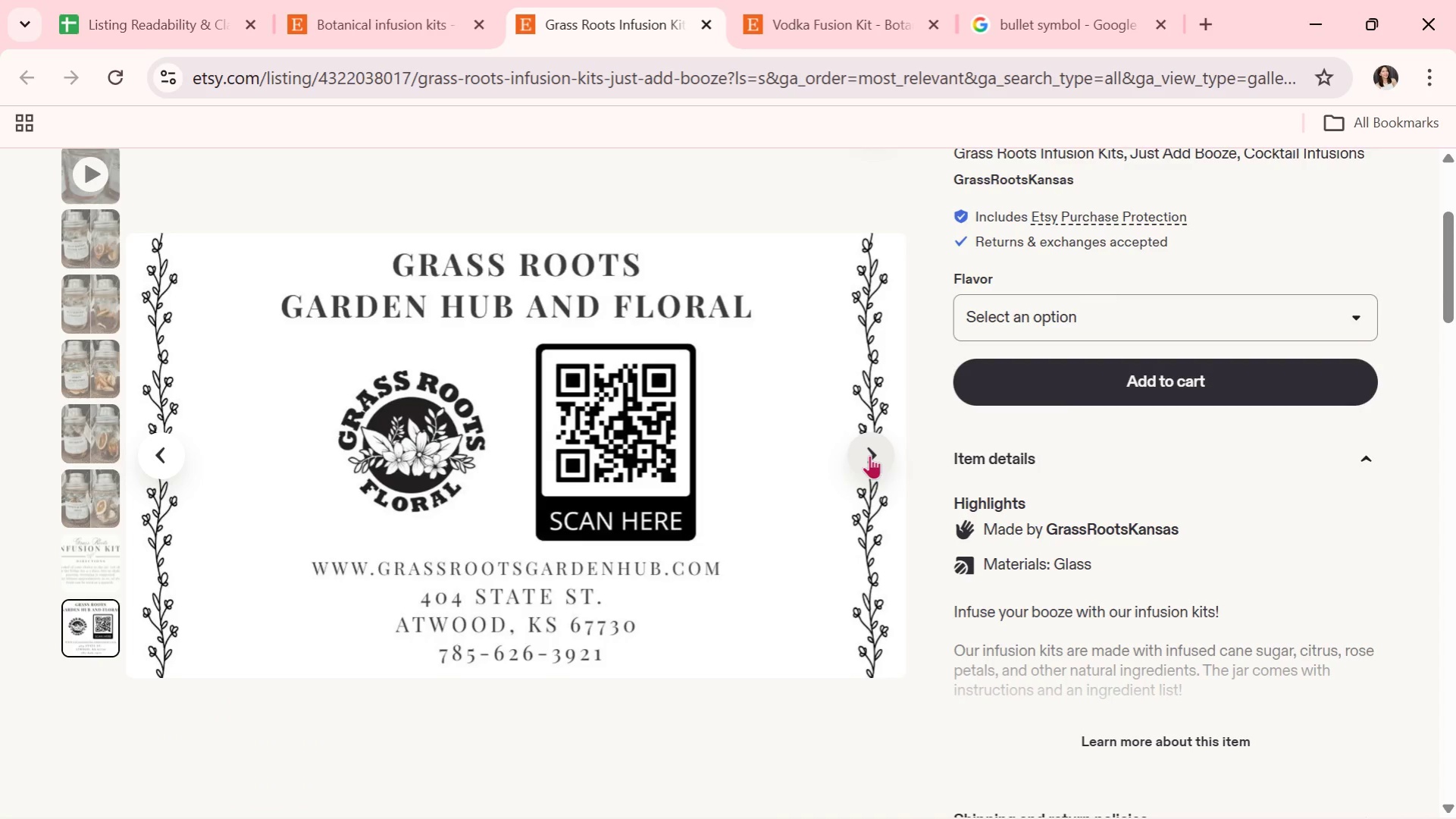 
left_click([869, 455])
 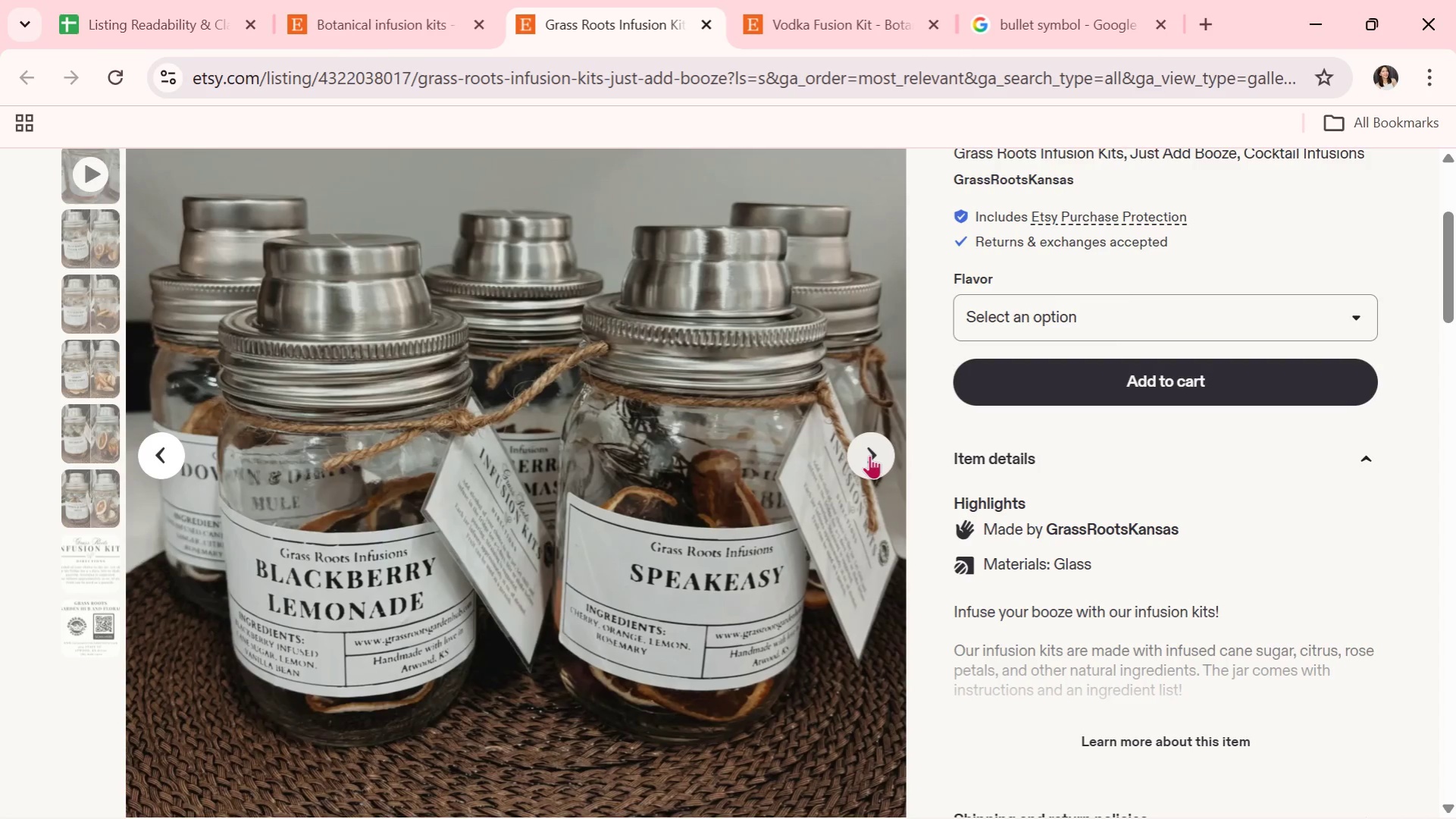 
left_click([381, 0])
 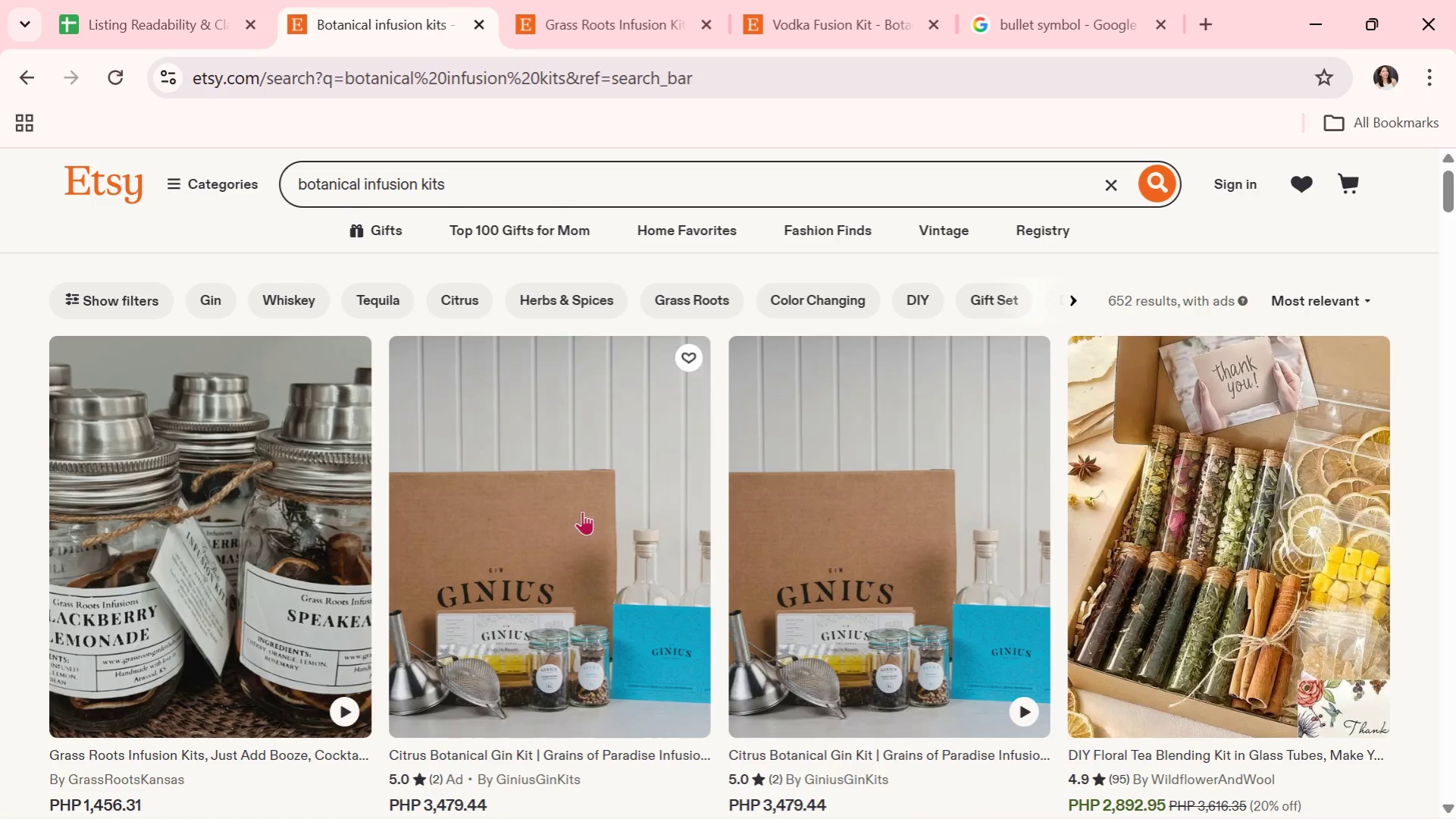 
scroll: coordinate [585, 647], scroll_direction: down, amount: 4.0
 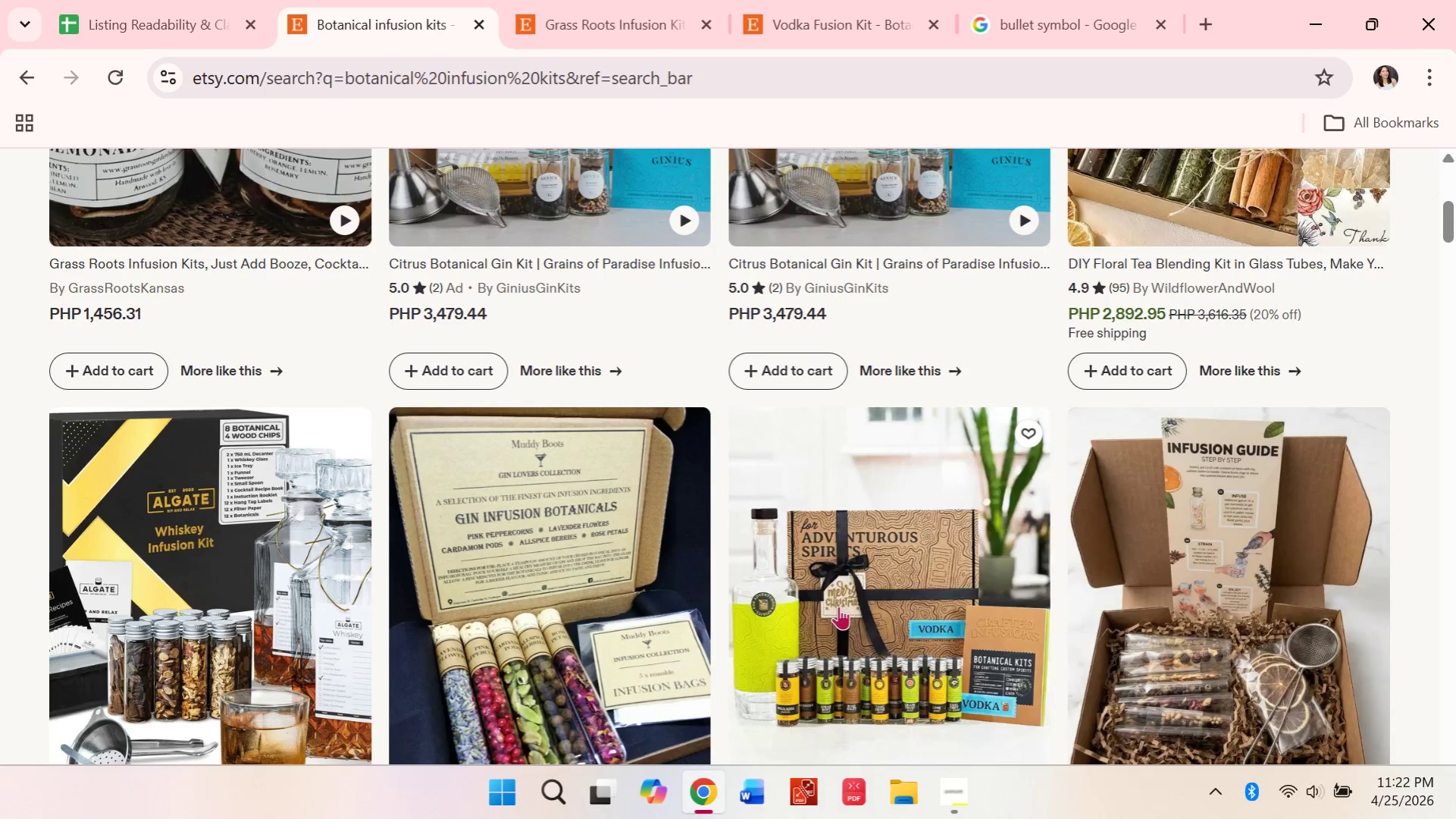 
left_click([840, 606])
 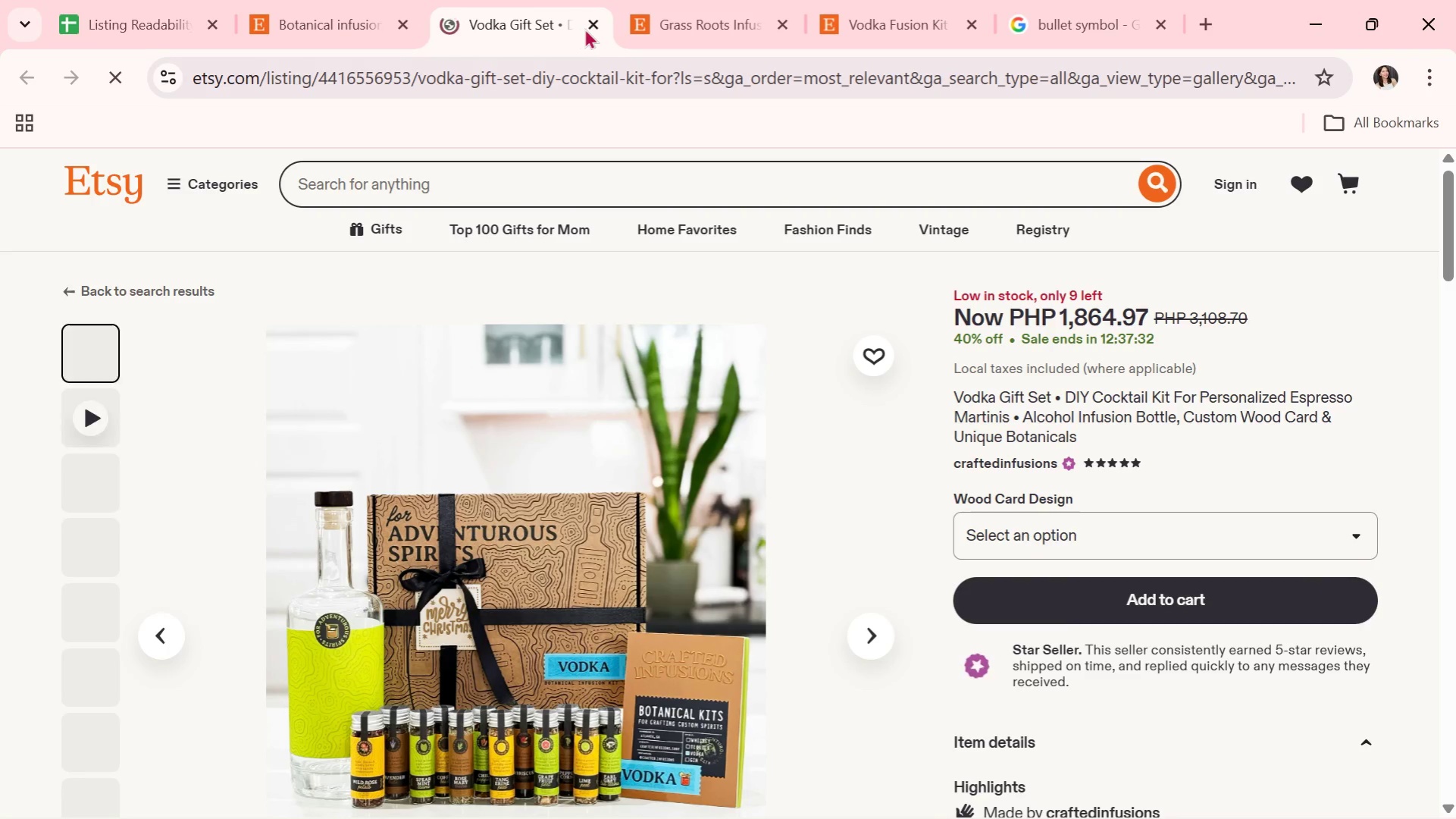 
scroll: coordinate [590, 522], scroll_direction: down, amount: 10.0
 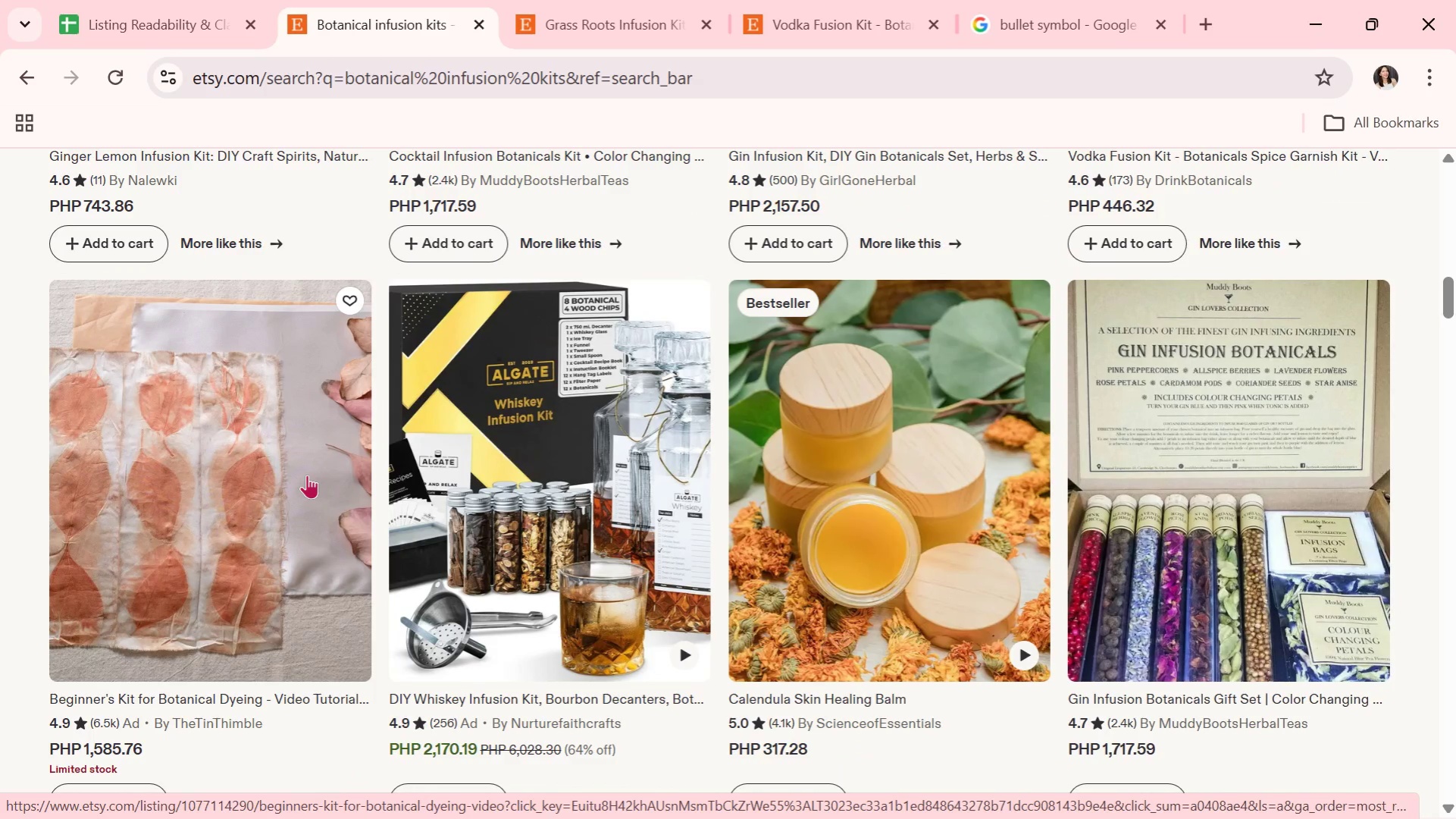 
left_click([237, 477])
 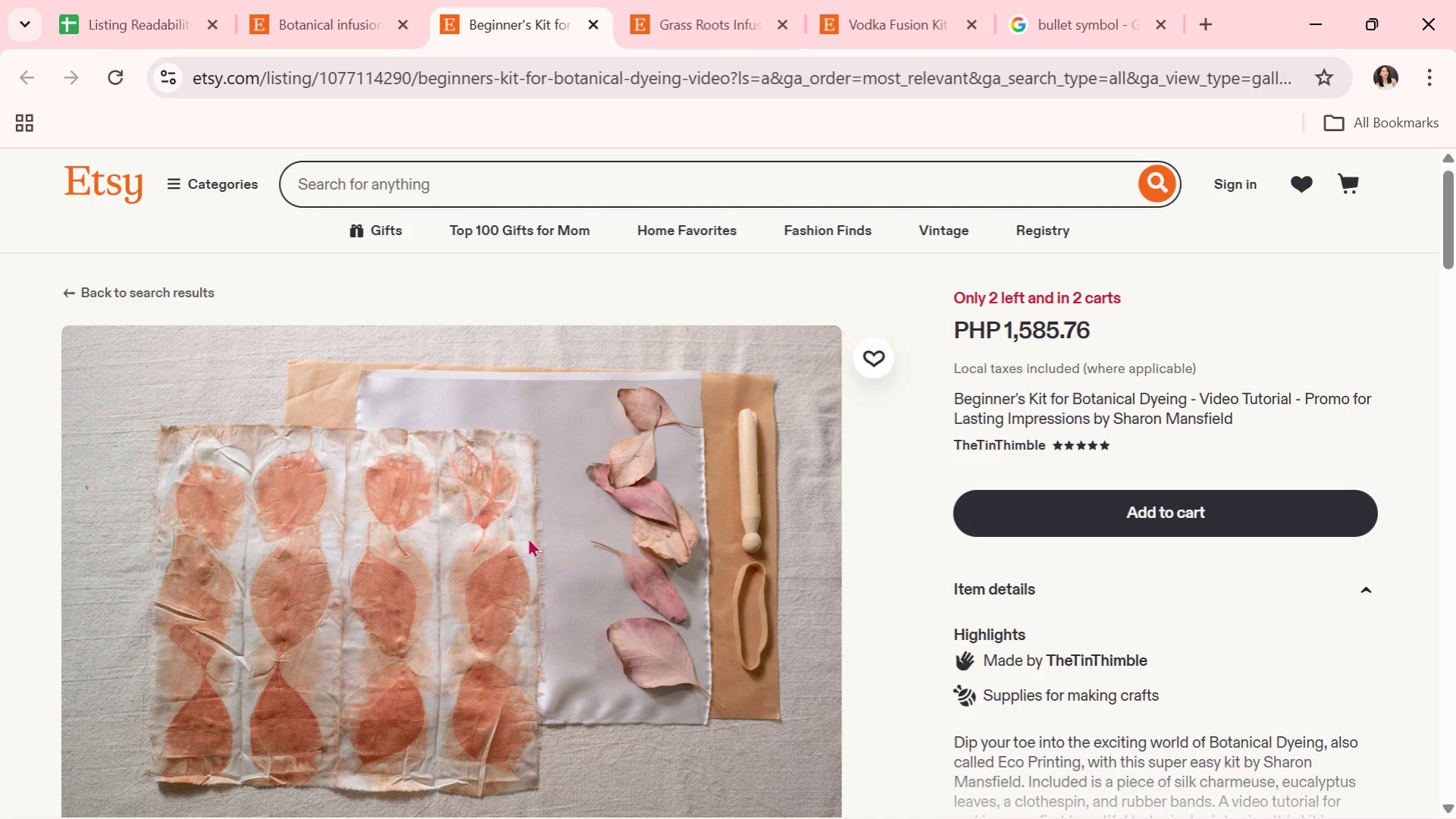 
wait(6.52)
 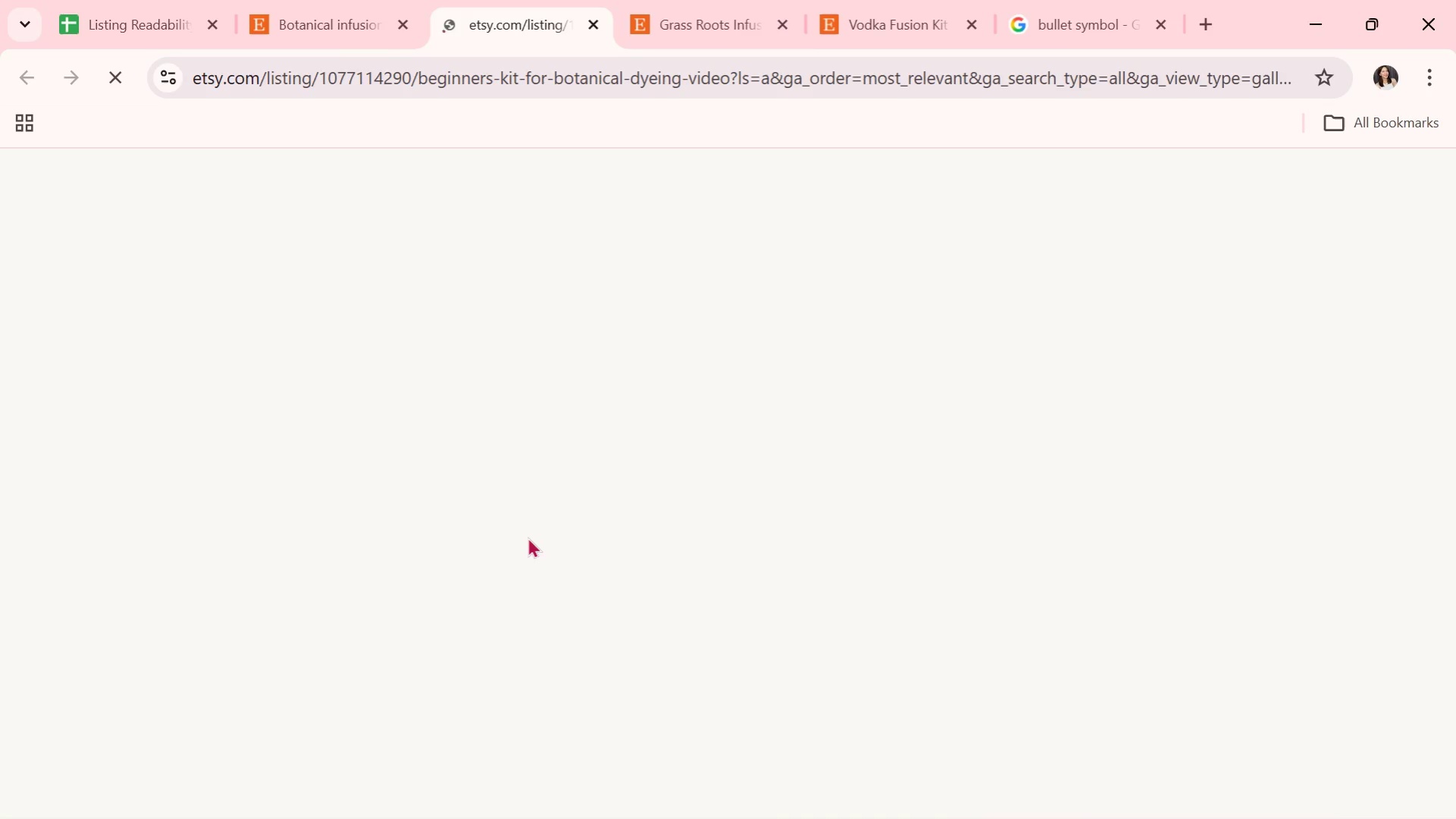 
scroll: coordinate [682, 606], scroll_direction: down, amount: 1.0
 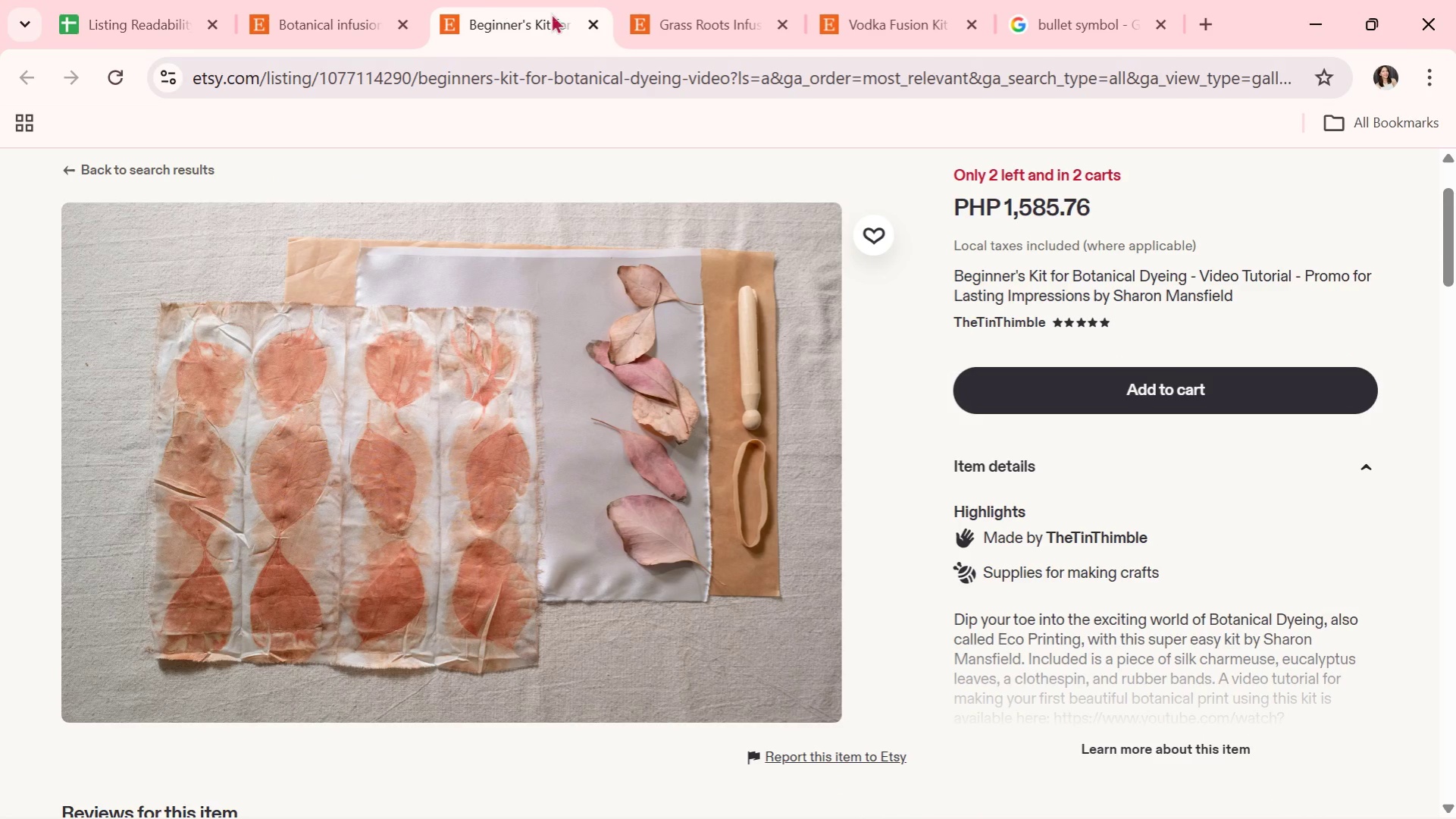 
left_click([593, 20])
 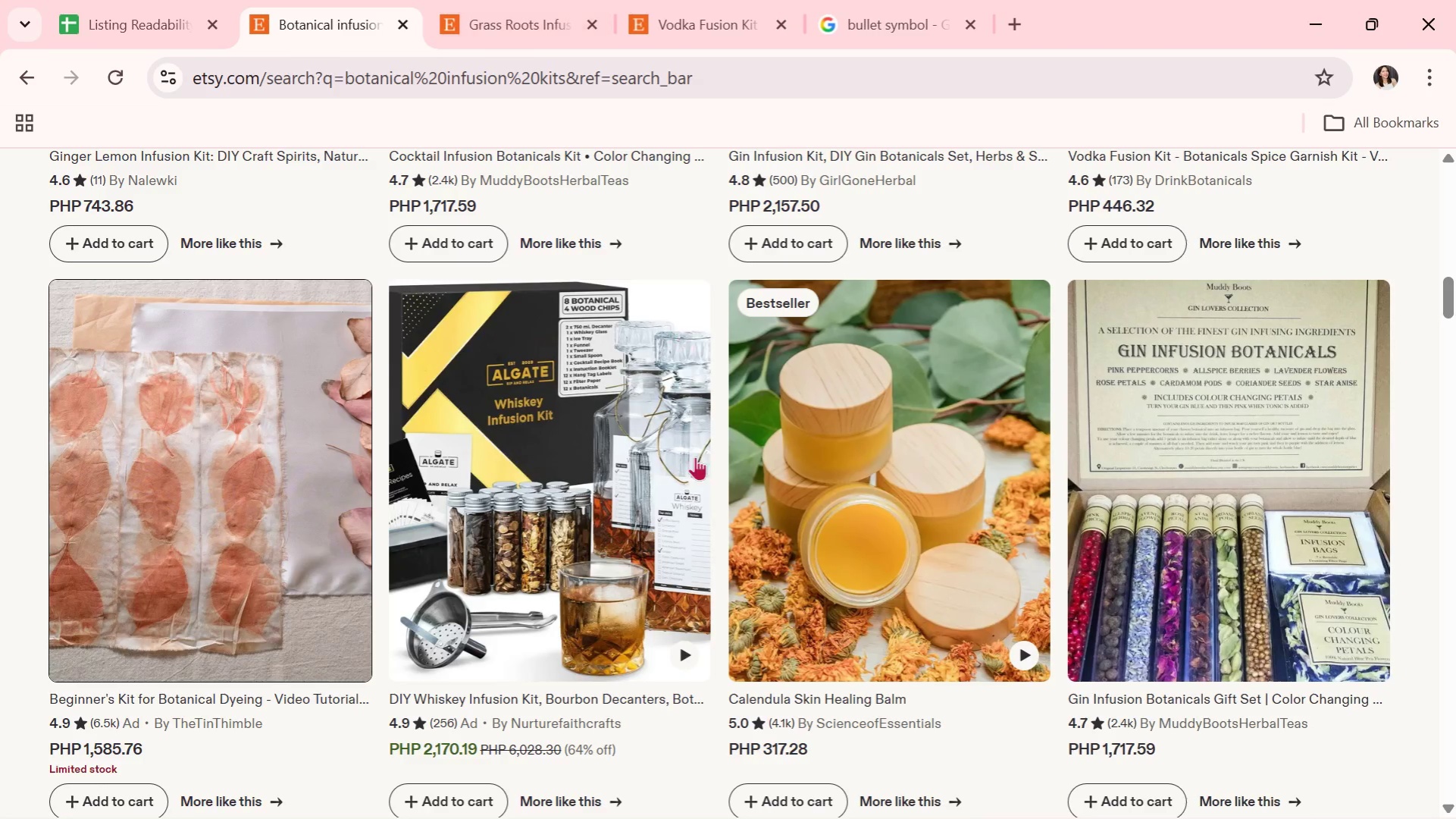 
scroll: coordinate [701, 499], scroll_direction: down, amount: 5.0
 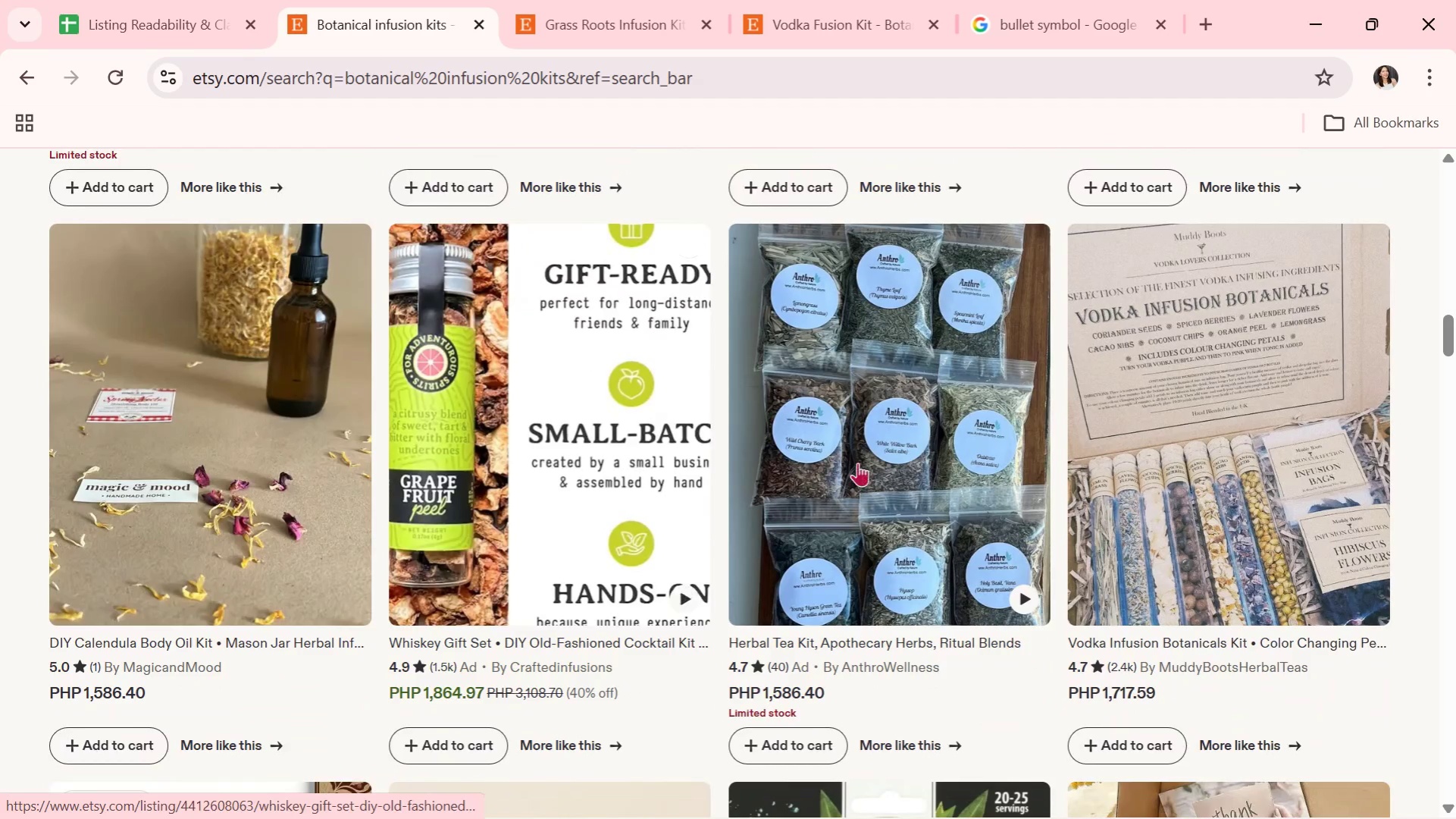 
left_click([908, 438])
 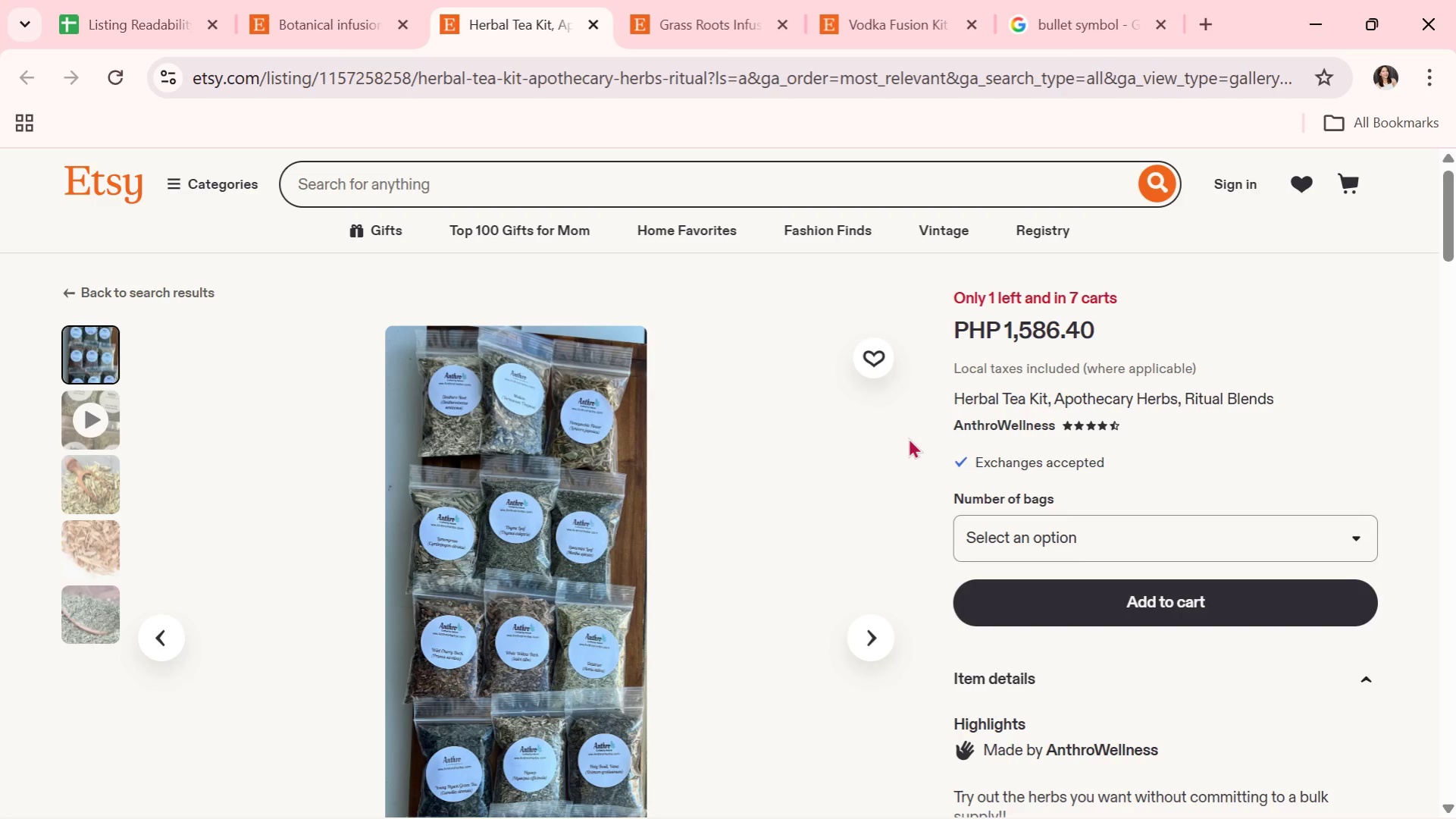 
wait(17.39)
 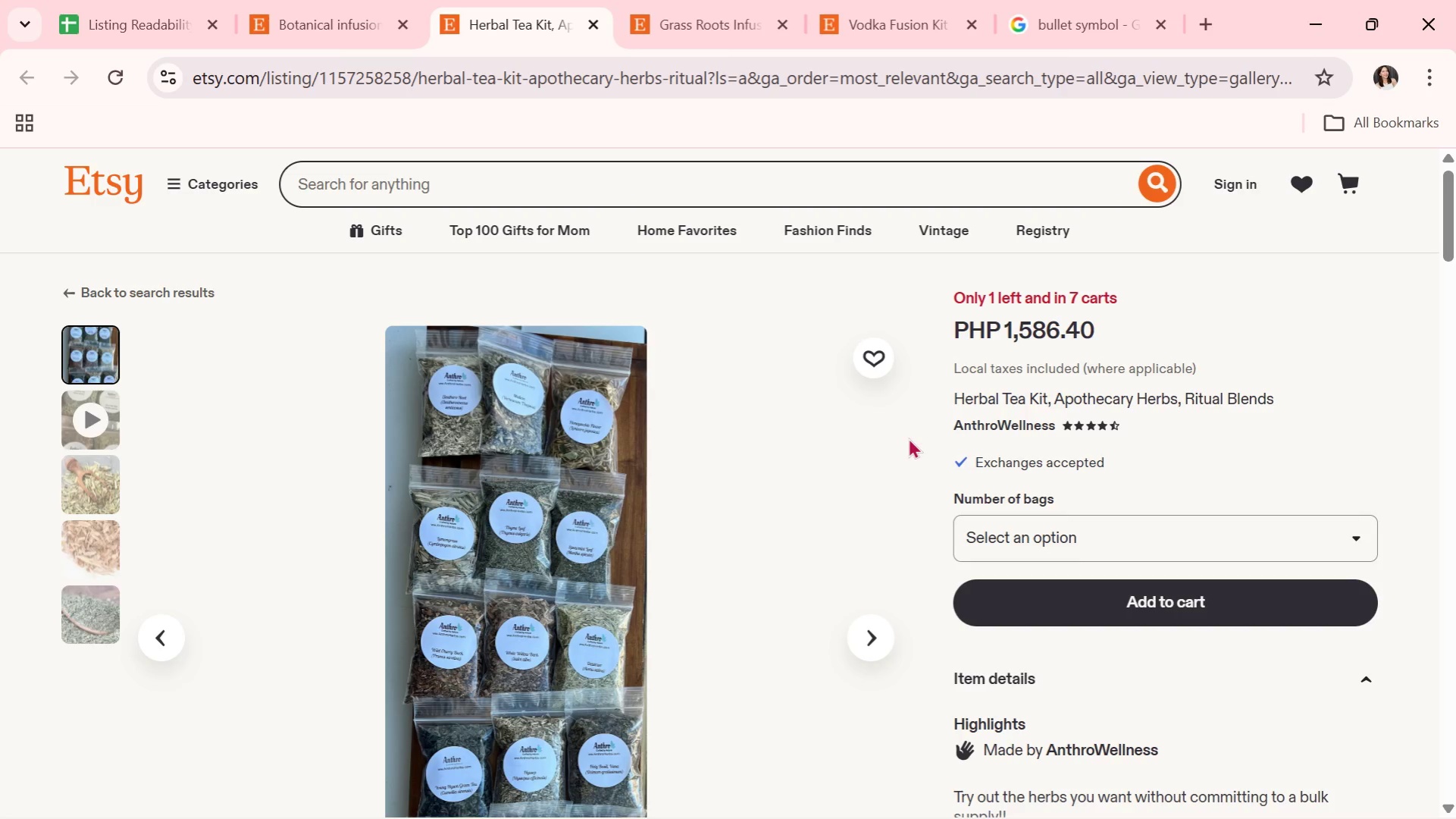 
left_click([876, 658])
 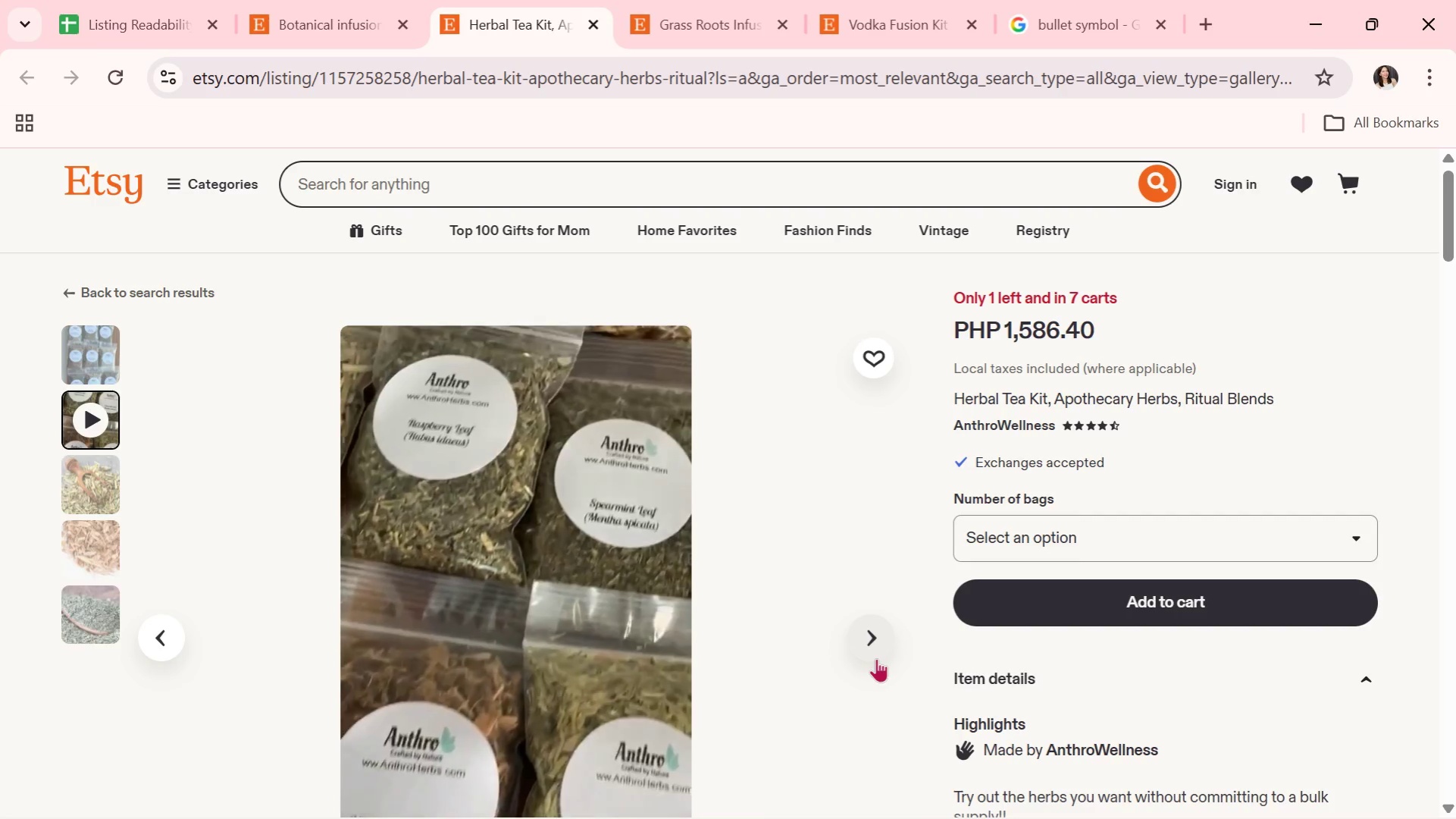 
left_click([876, 658])
 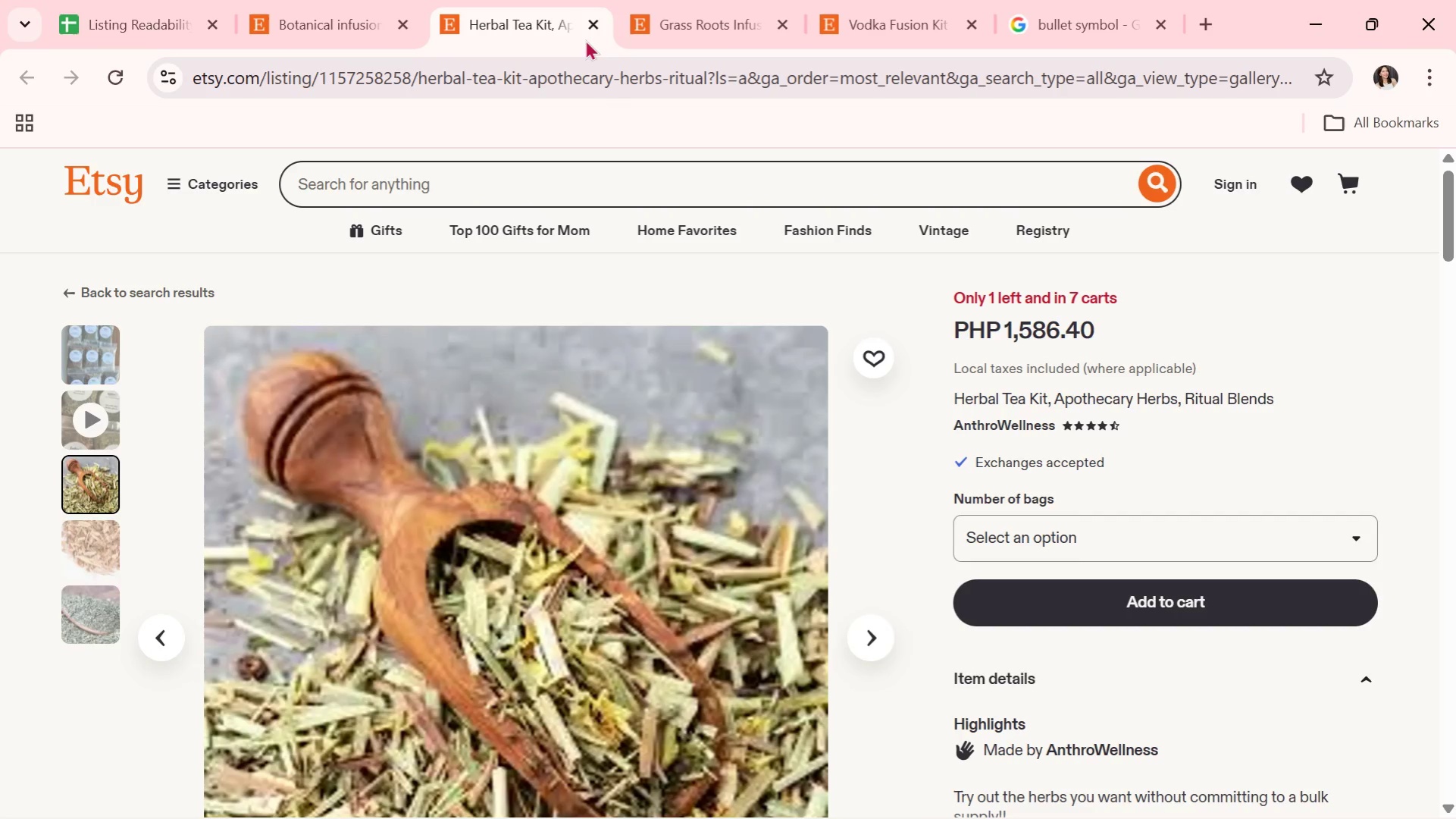 
scroll: coordinate [701, 475], scroll_direction: down, amount: 19.0
 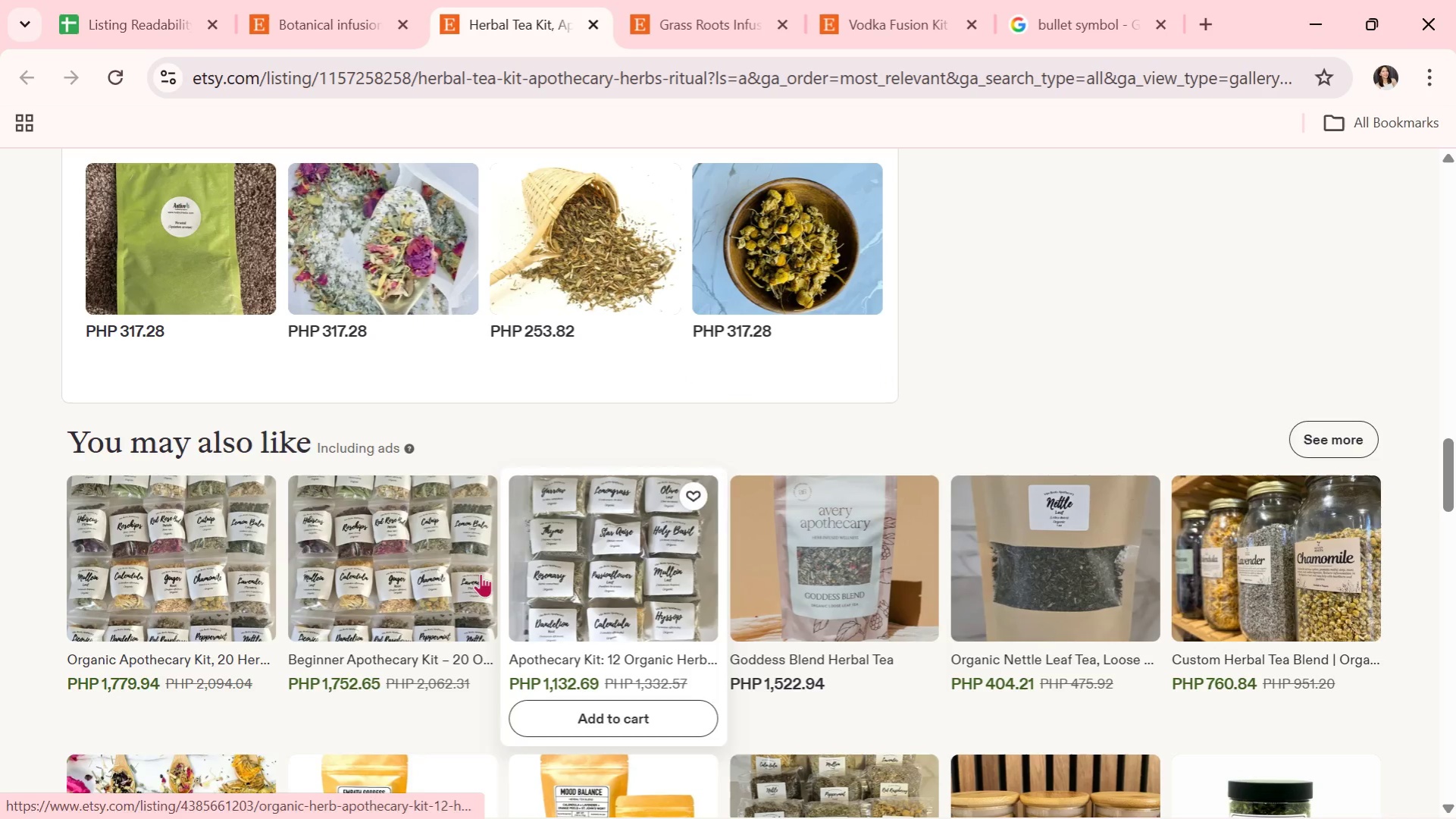 
mouse_move([299, 591])
 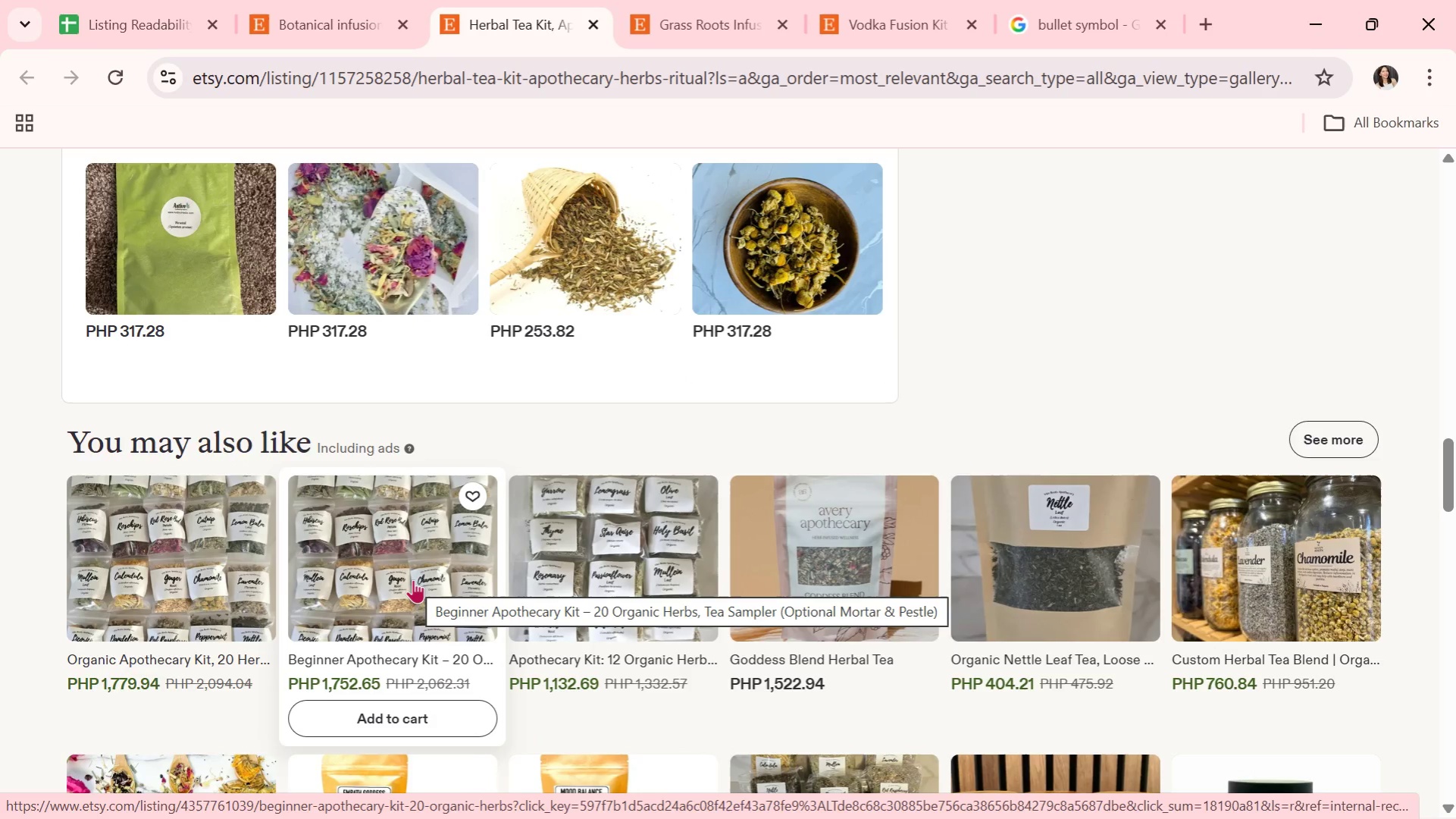 
left_click([413, 579])
 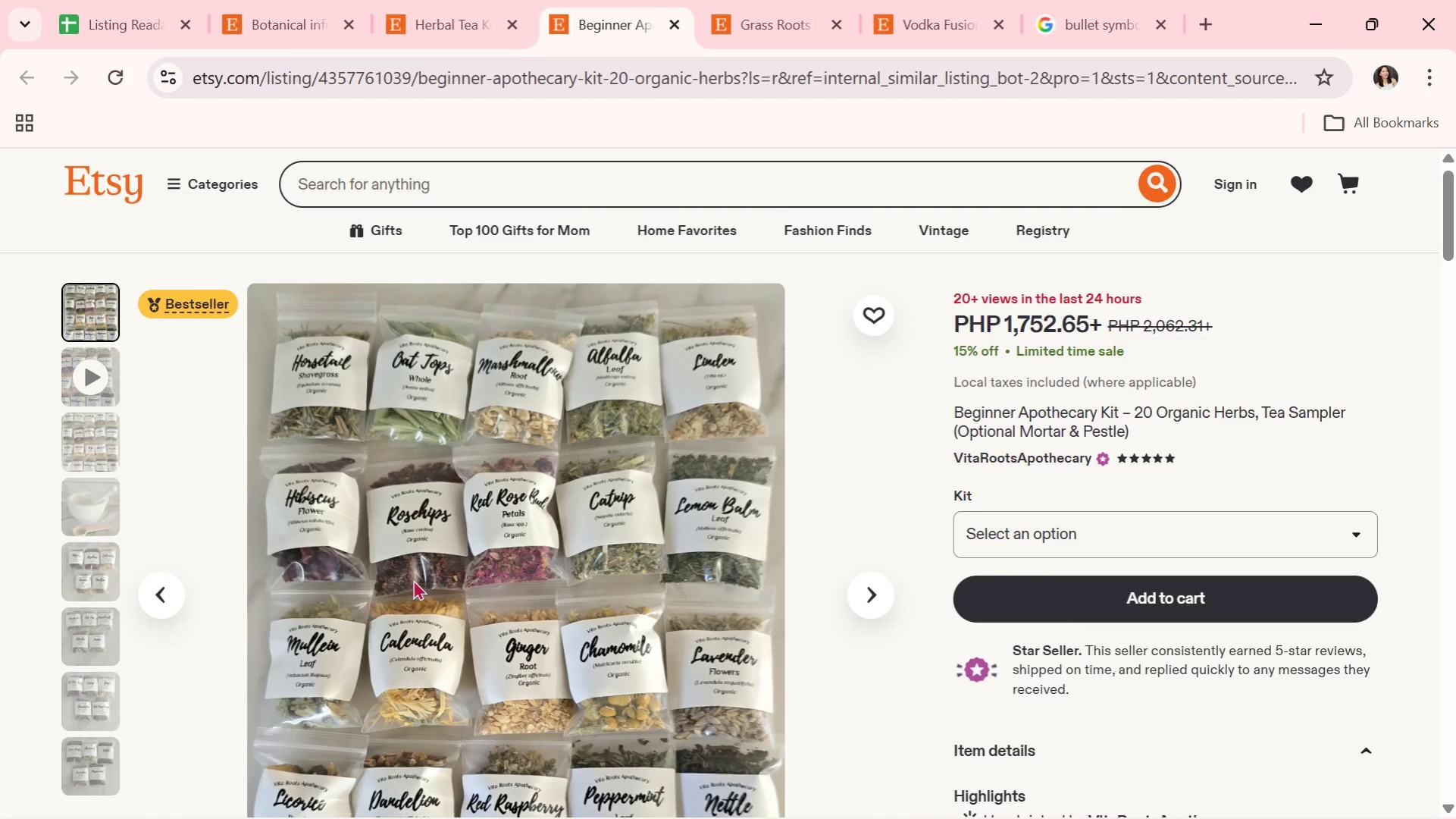 
wait(15.14)
 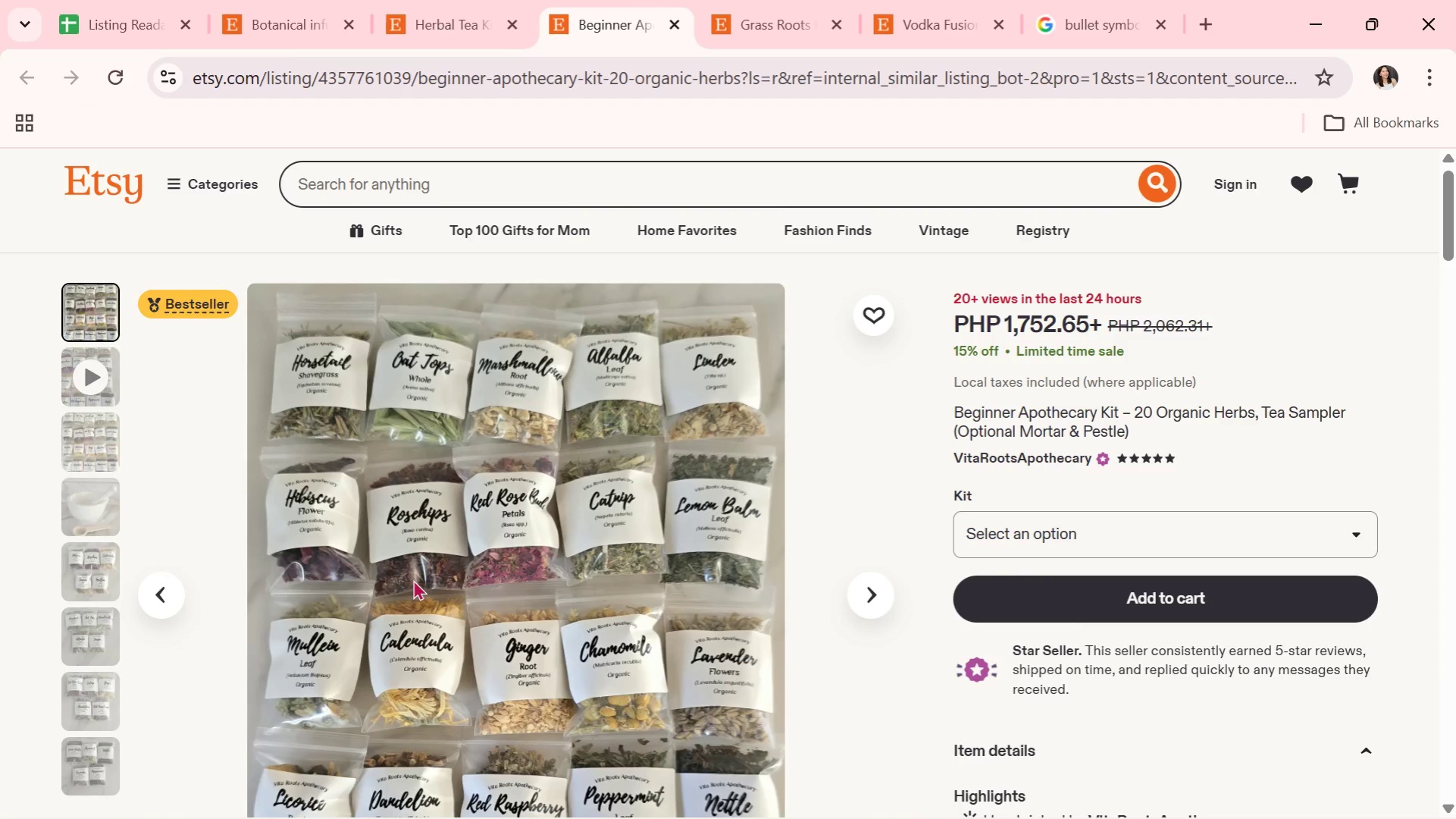 
scroll: coordinate [722, 437], scroll_direction: down, amount: 1.0
 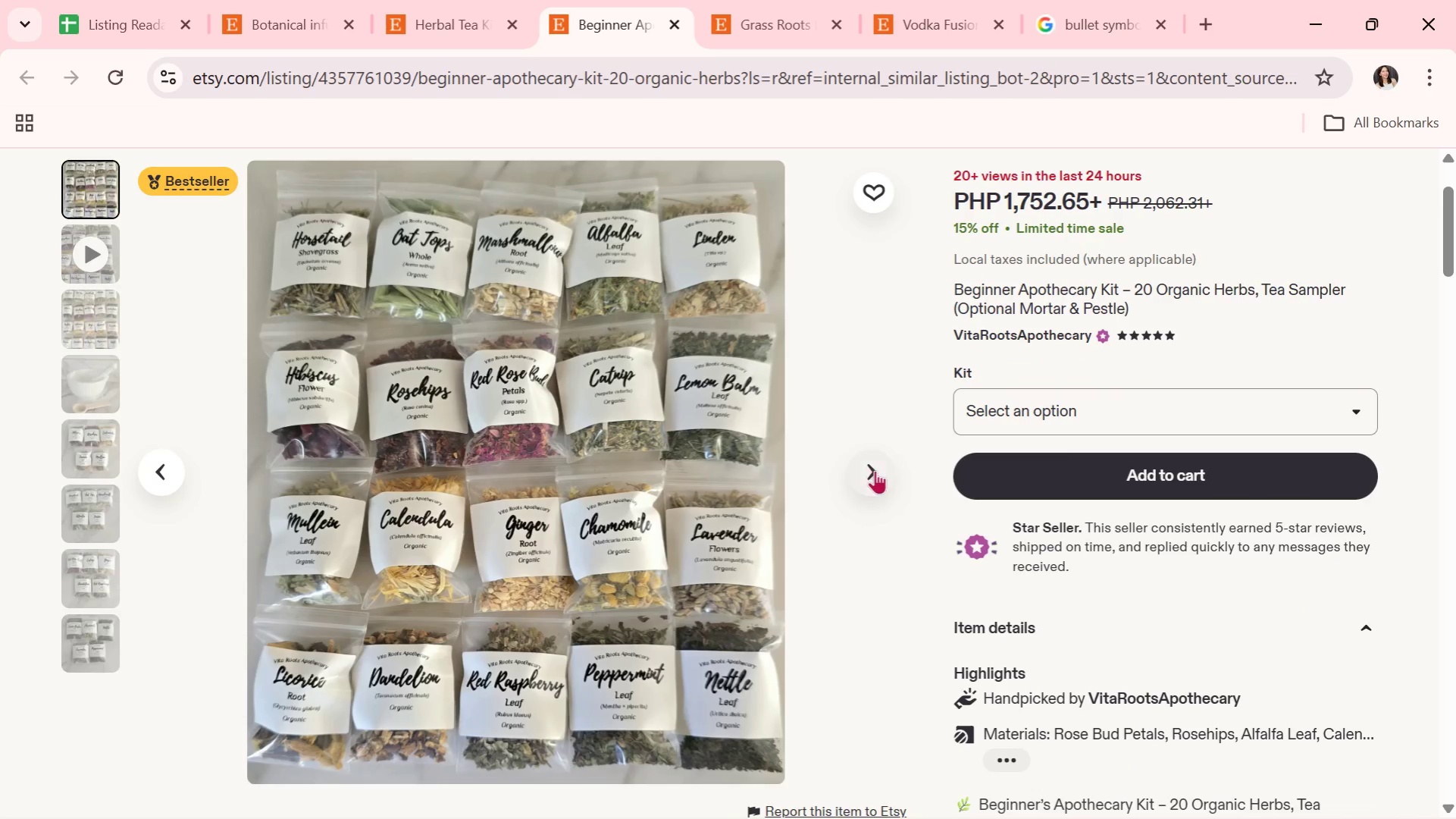 
left_click([875, 470])
 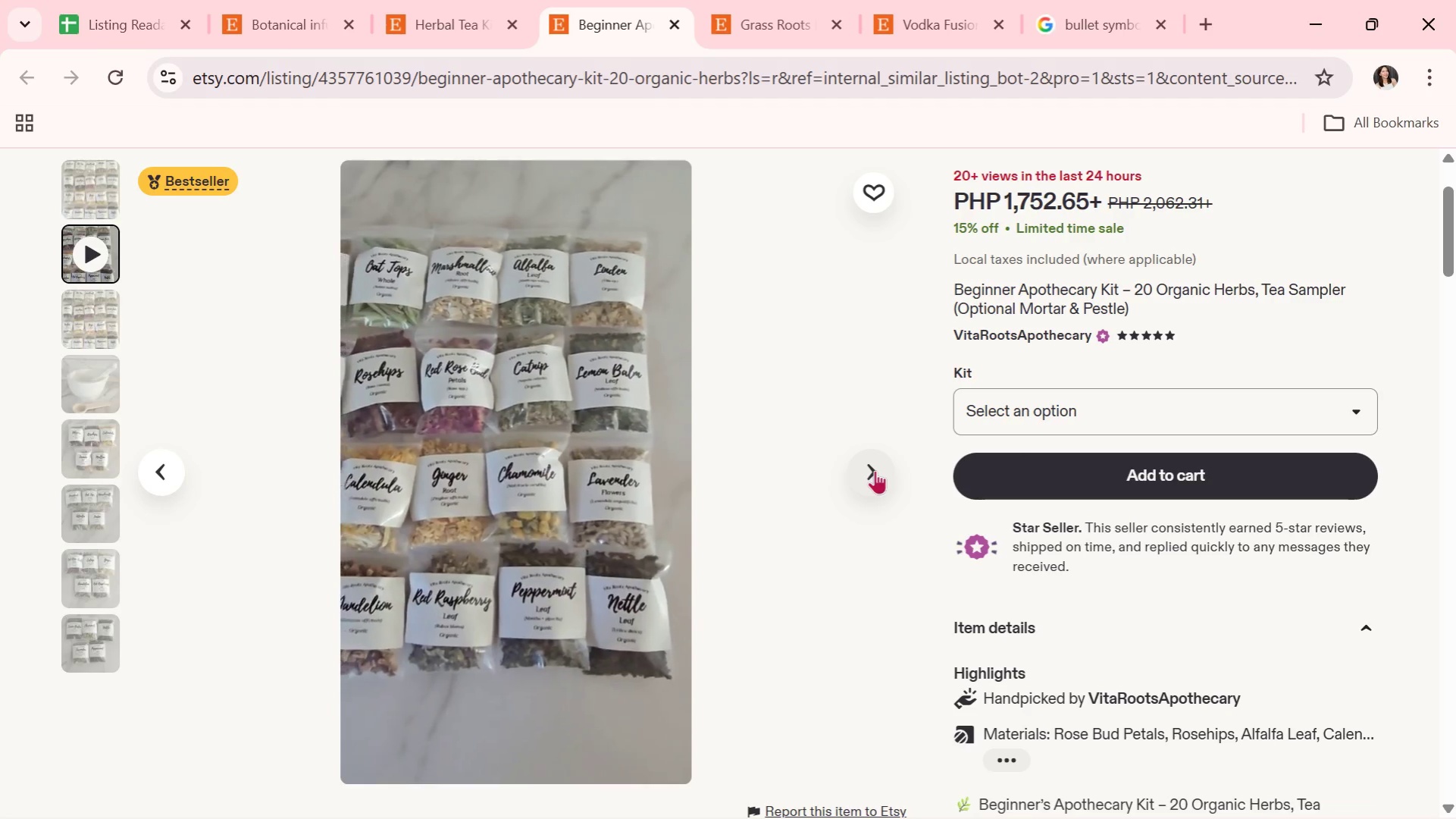 
wait(5.23)
 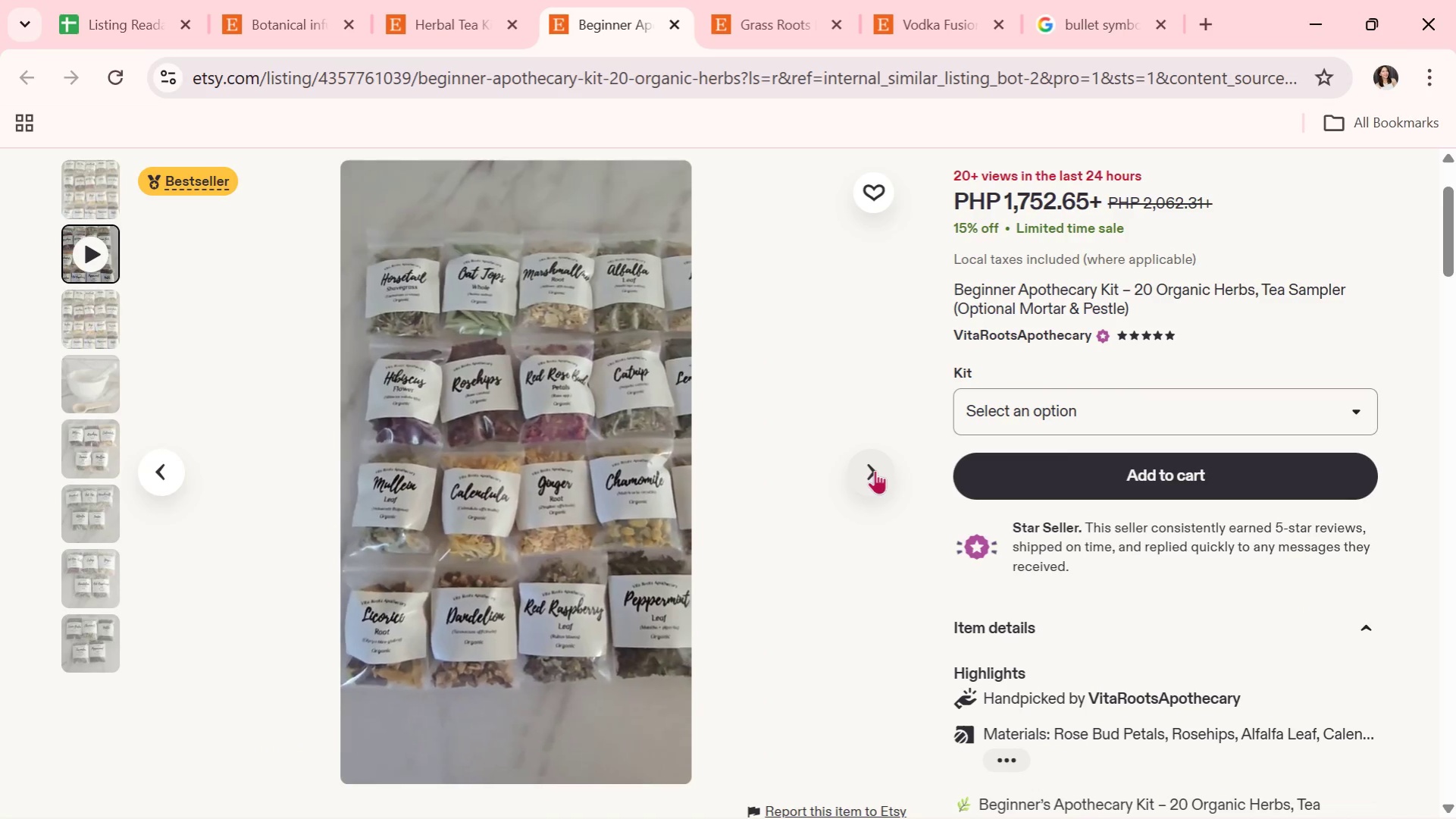 
left_click([875, 470])
 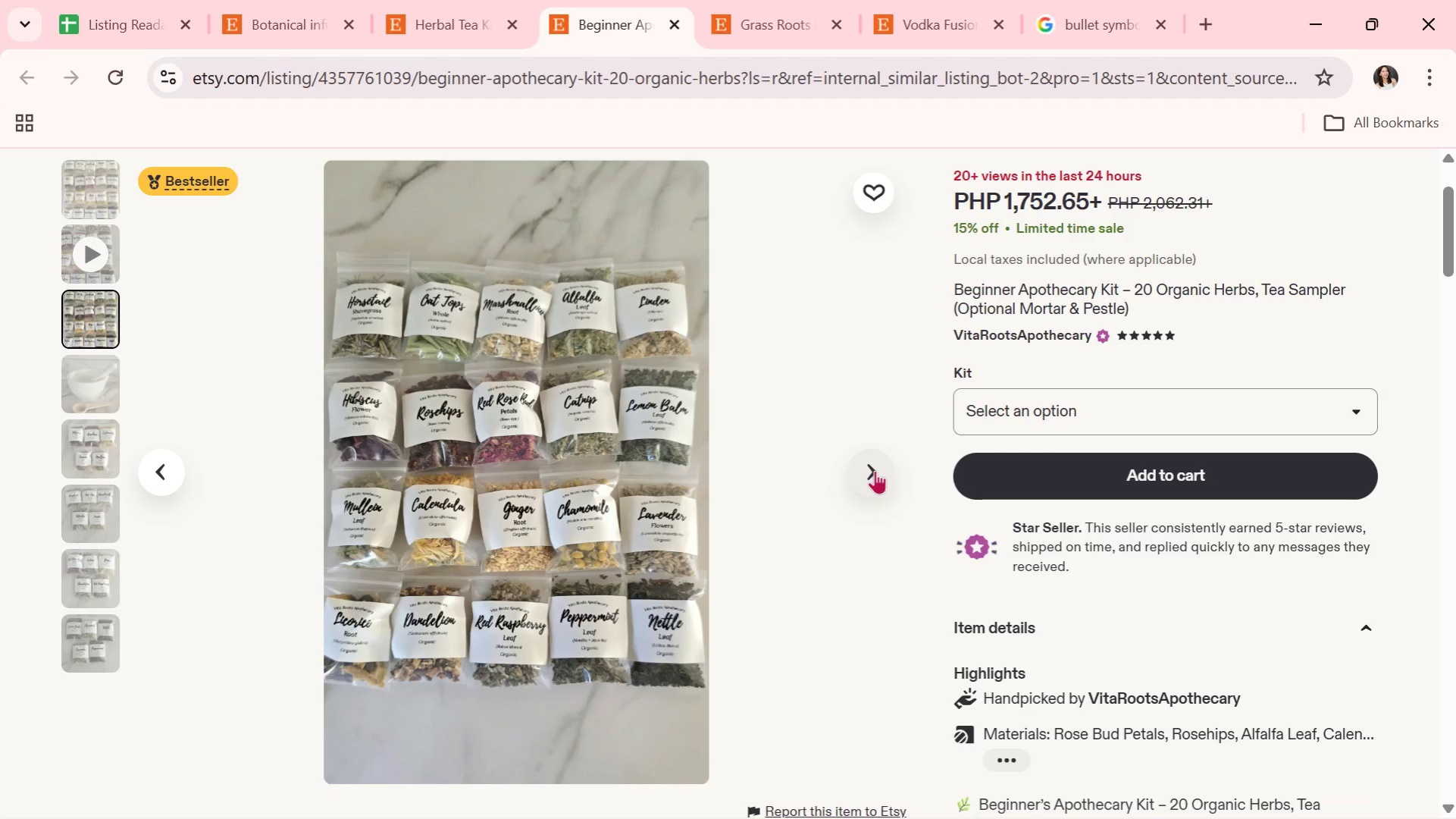 
wait(8.2)
 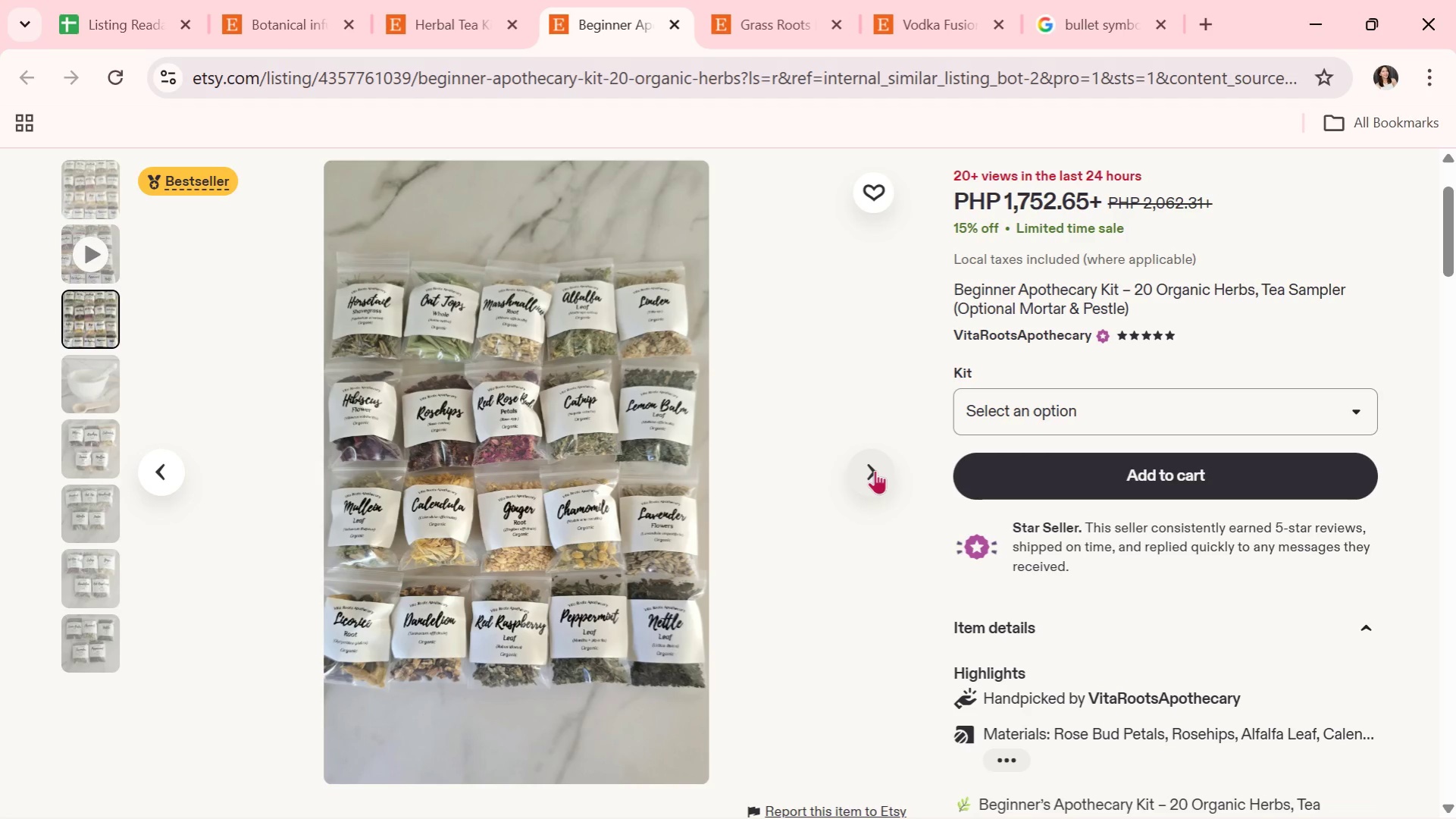 
left_click([875, 470])
 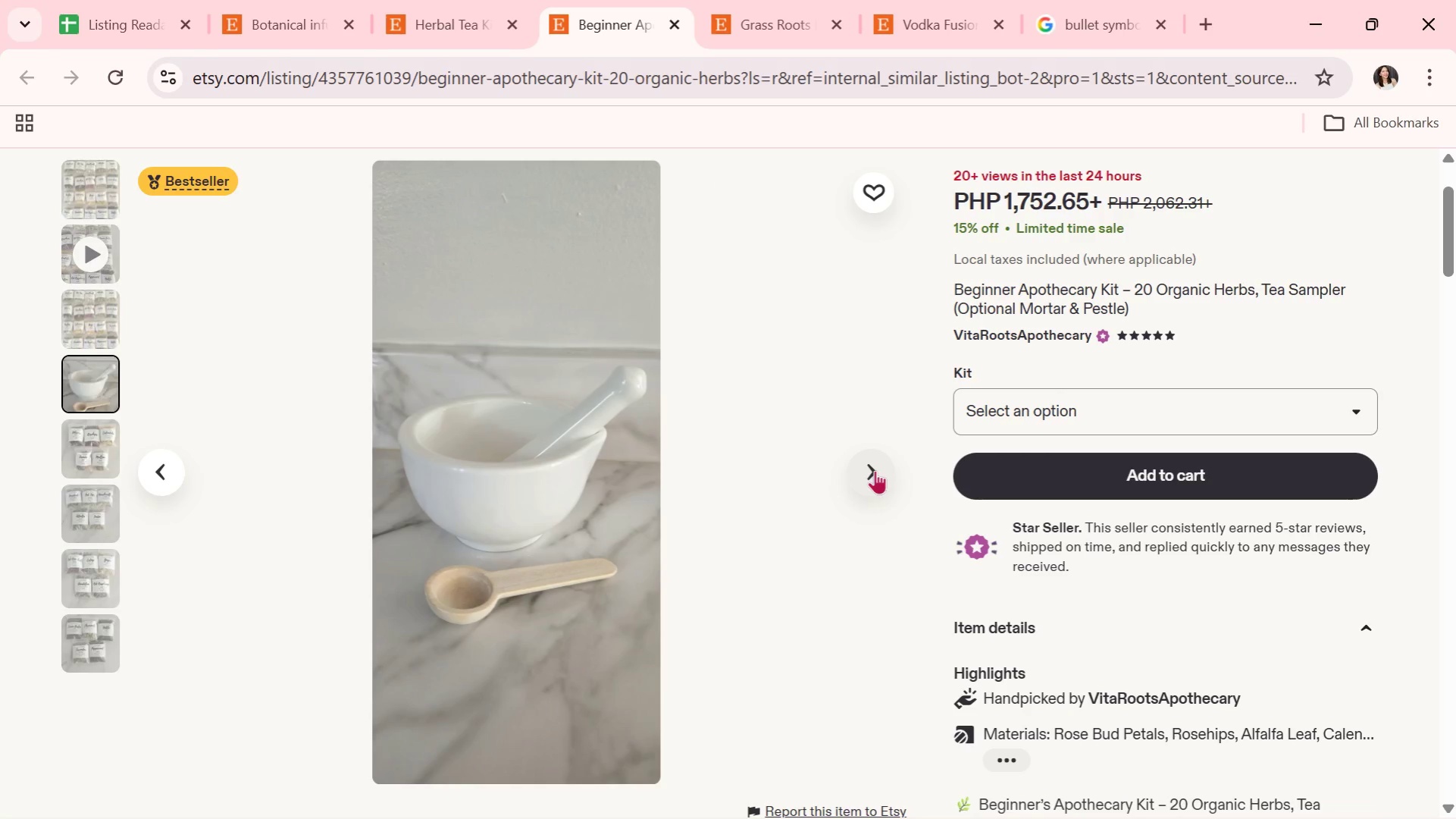 
wait(8.0)
 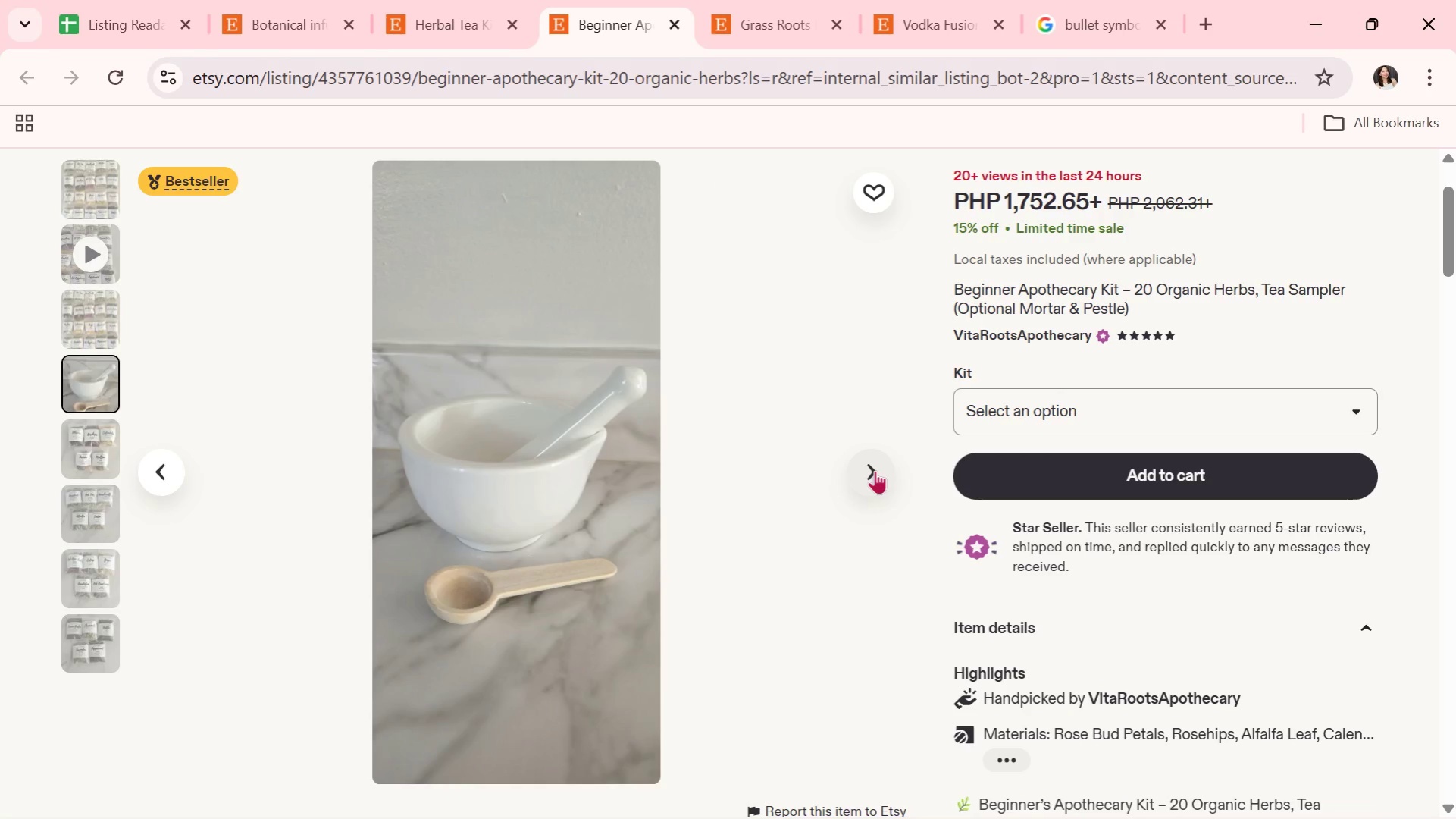 
left_click([875, 470])
 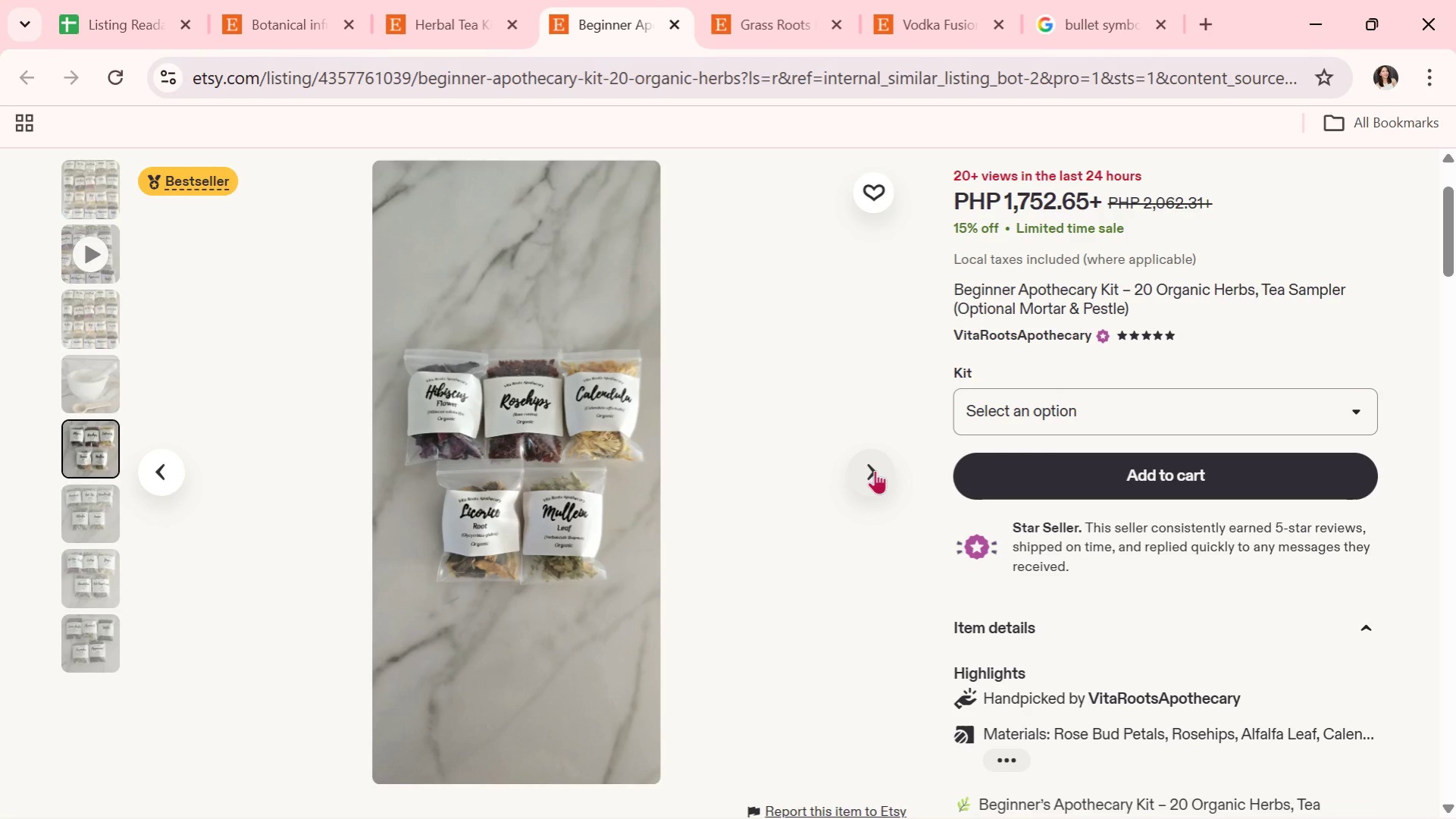 
wait(8.22)
 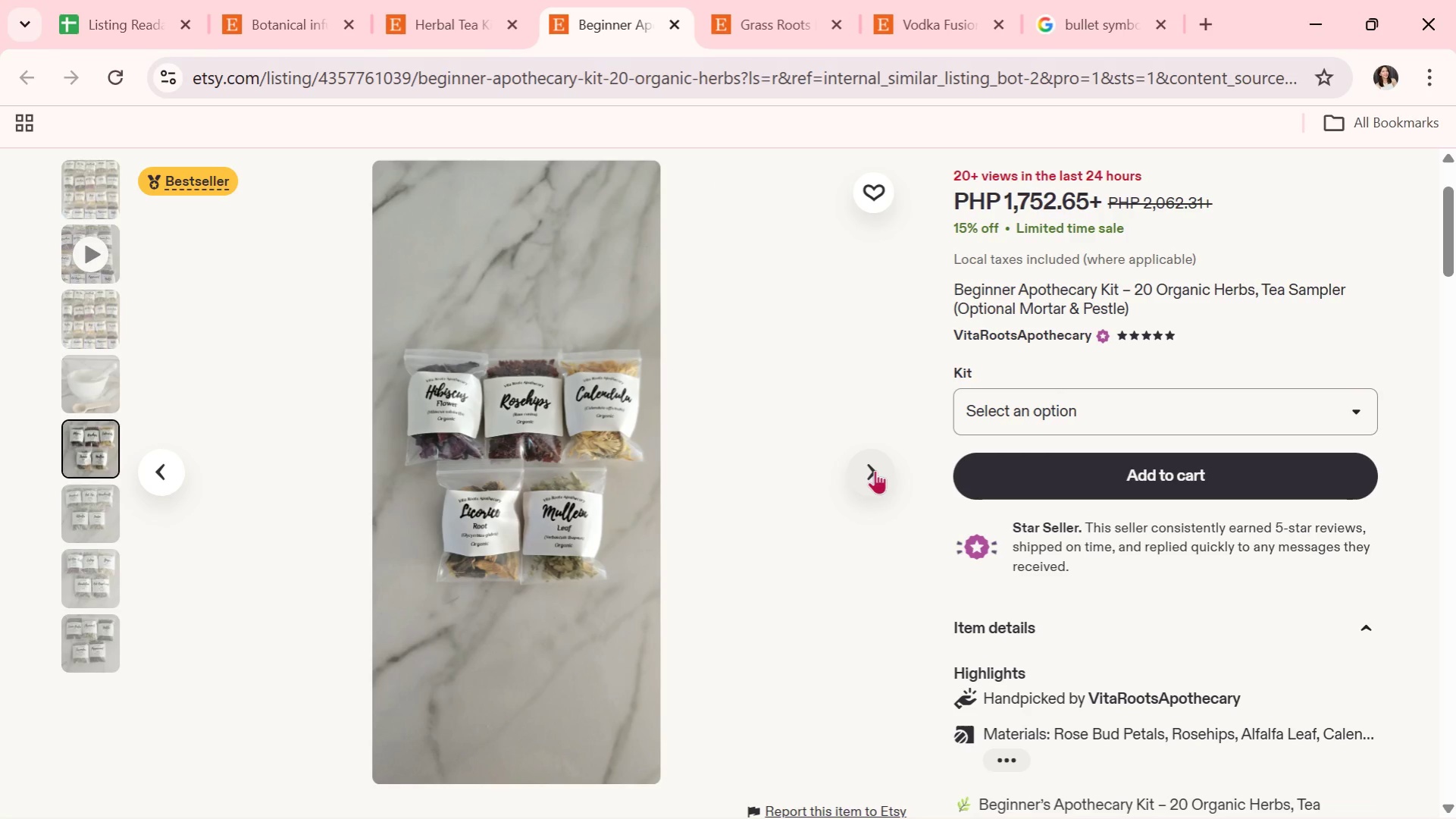 
left_click([875, 470])
 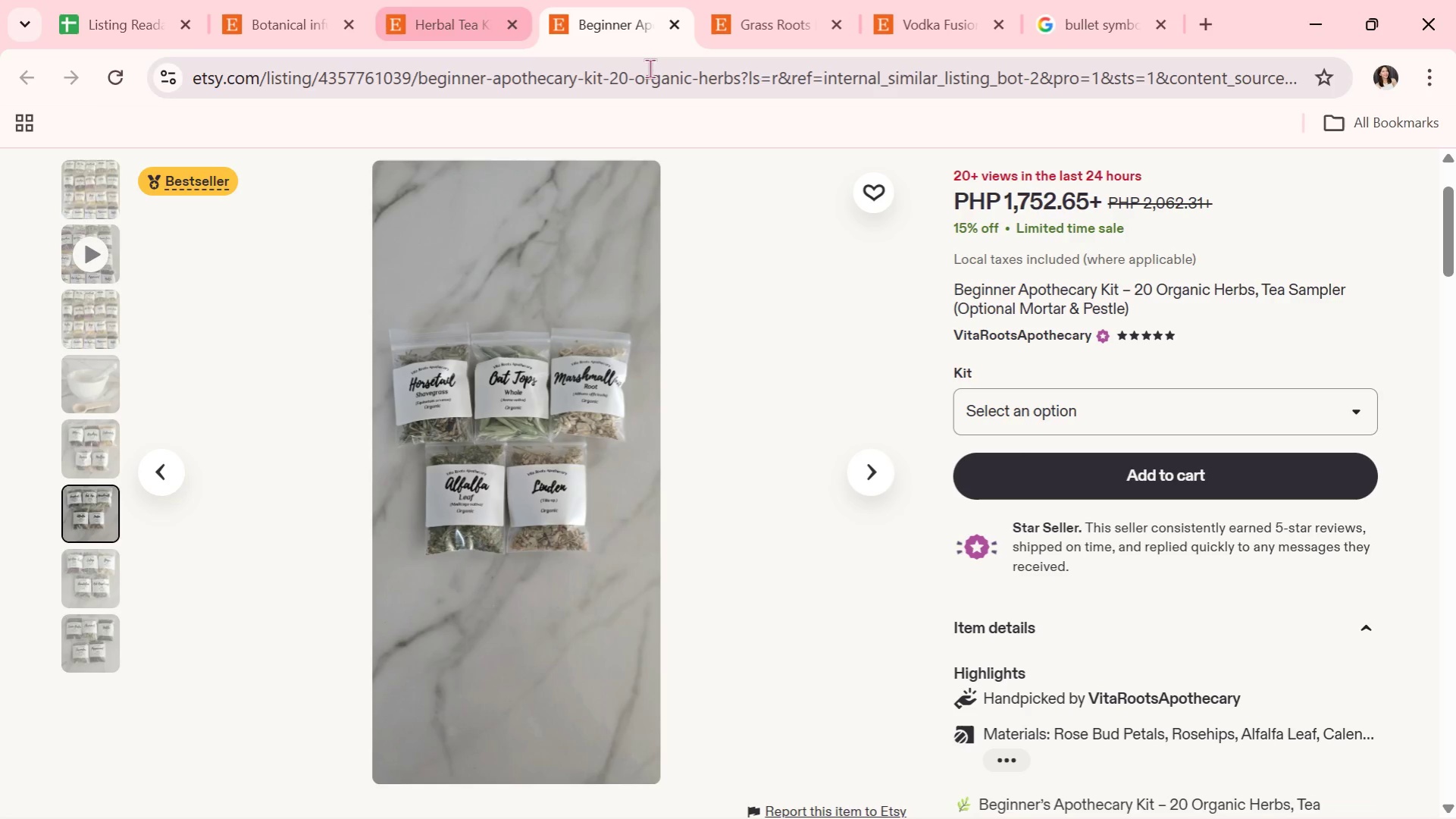 
left_click([681, 28])
 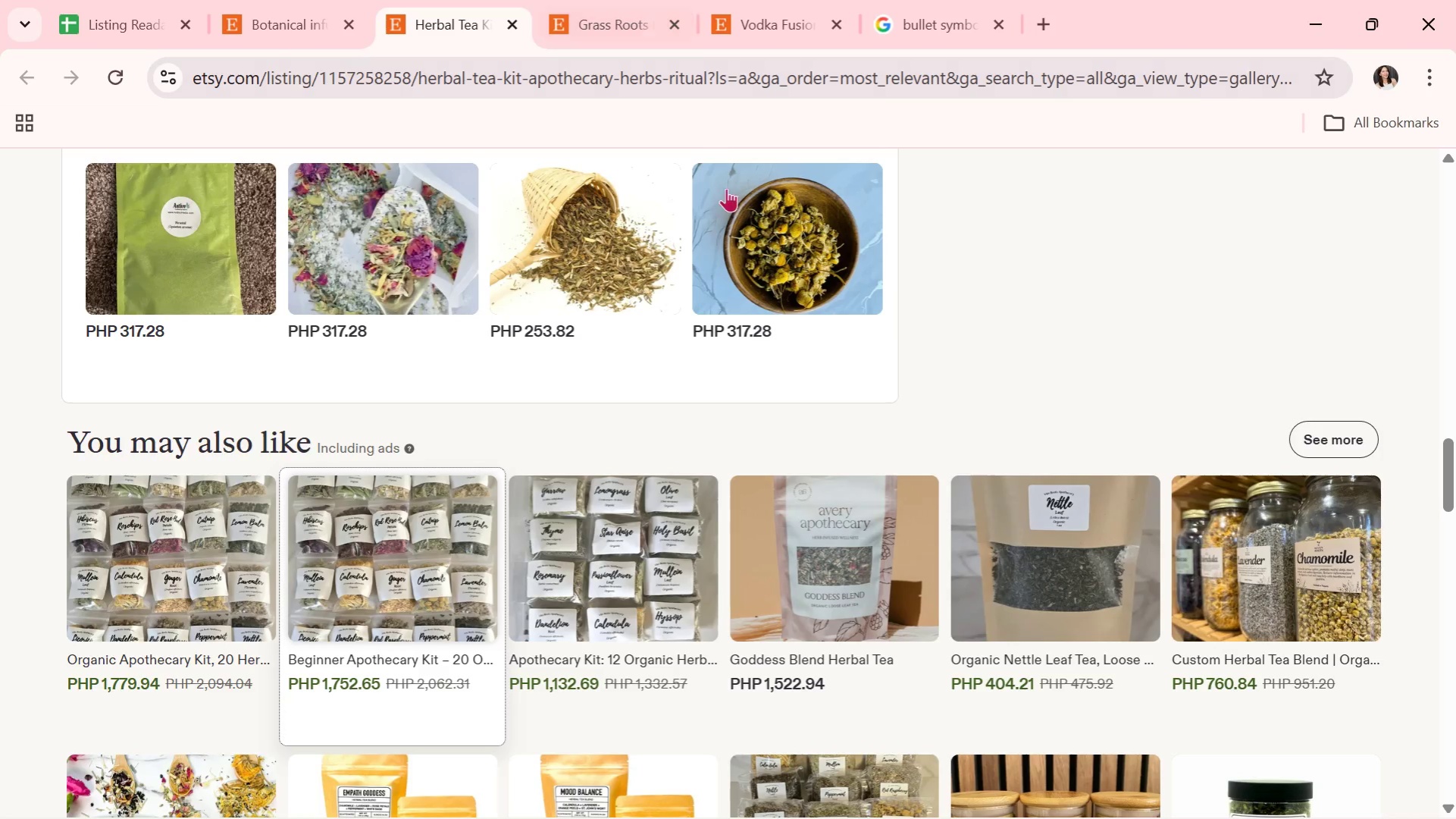 
scroll: coordinate [806, 435], scroll_direction: down, amount: 5.0
 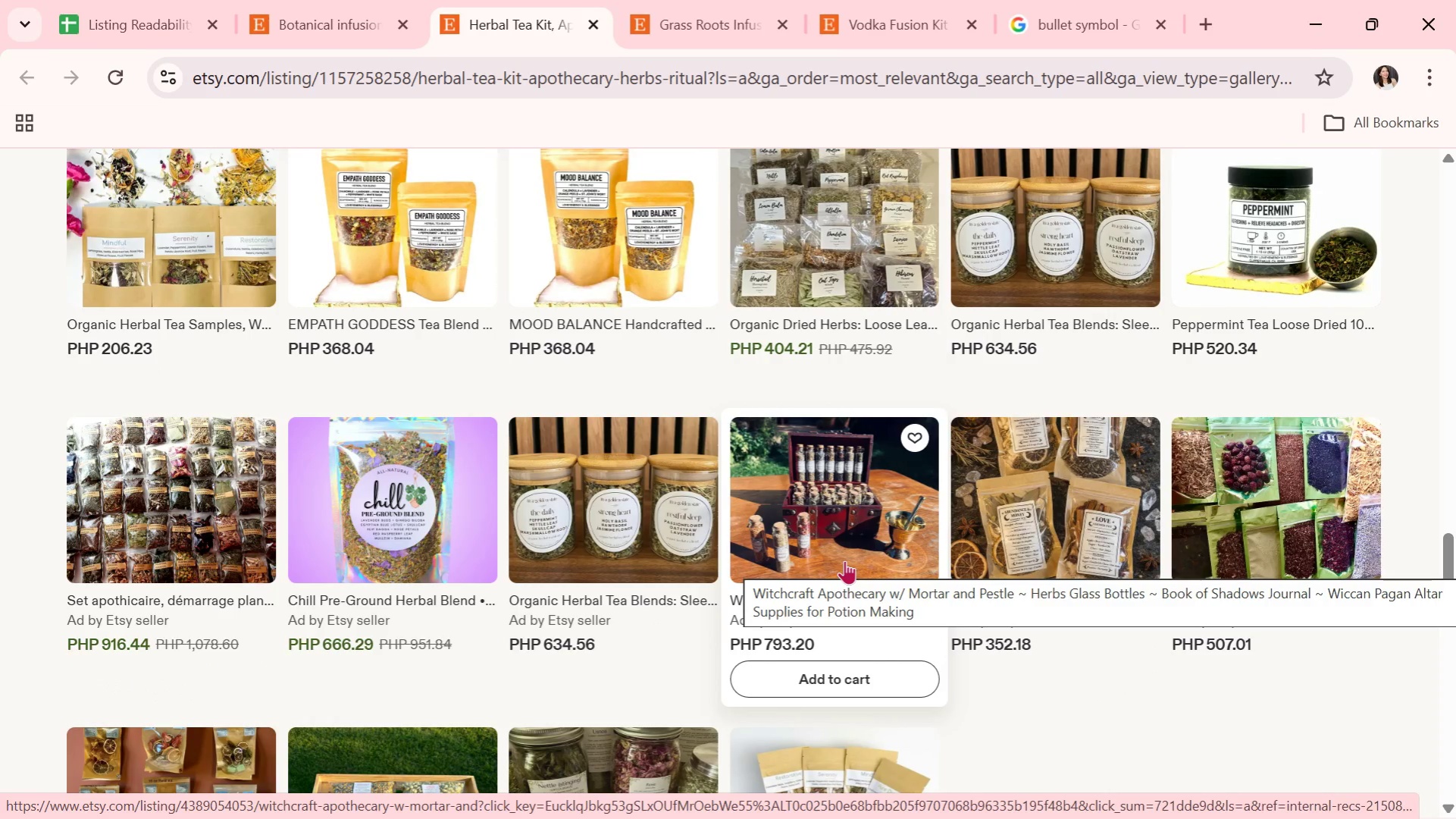 
wait(7.17)
 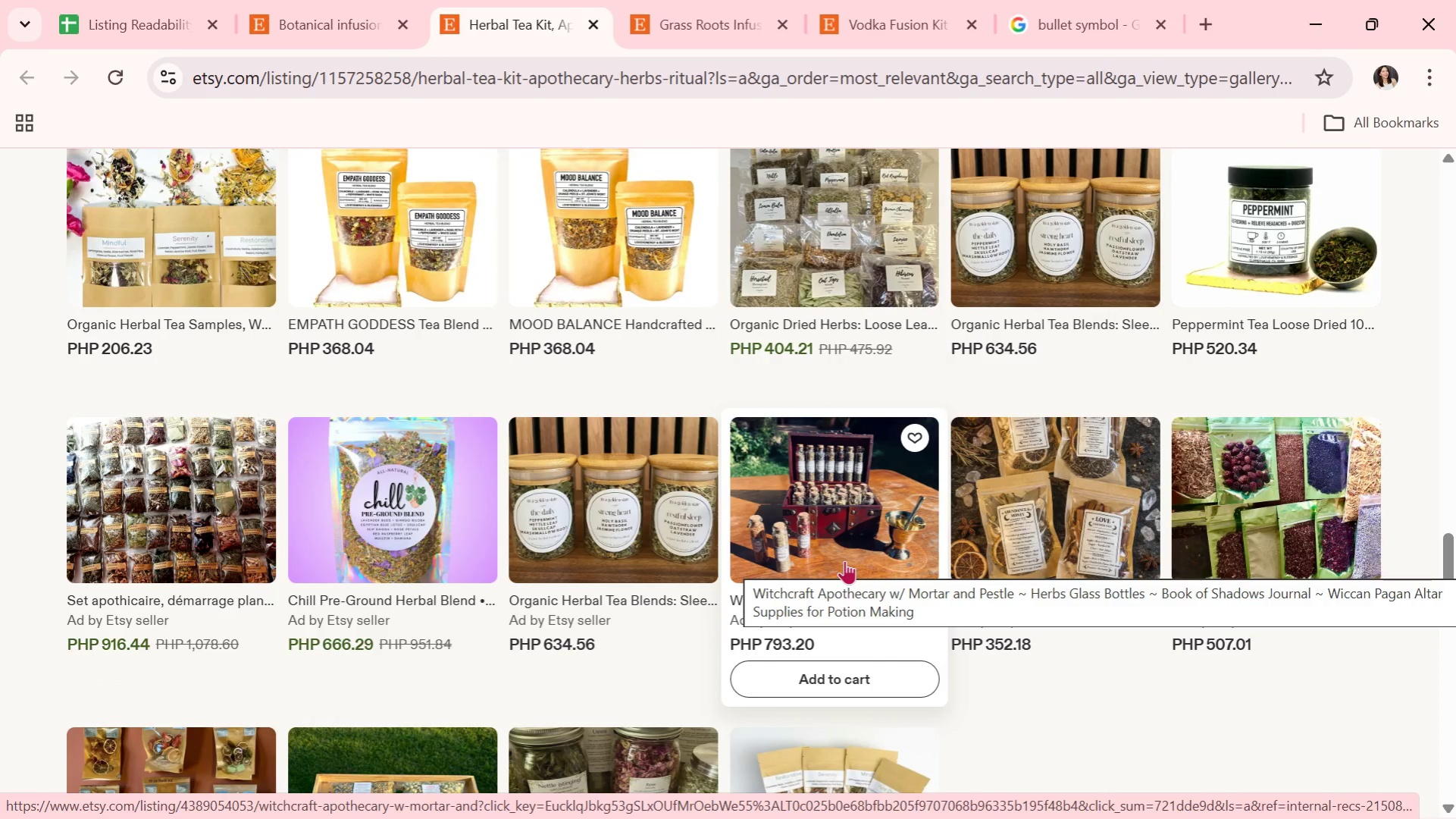 
scroll: coordinate [631, 553], scroll_direction: down, amount: 4.0
 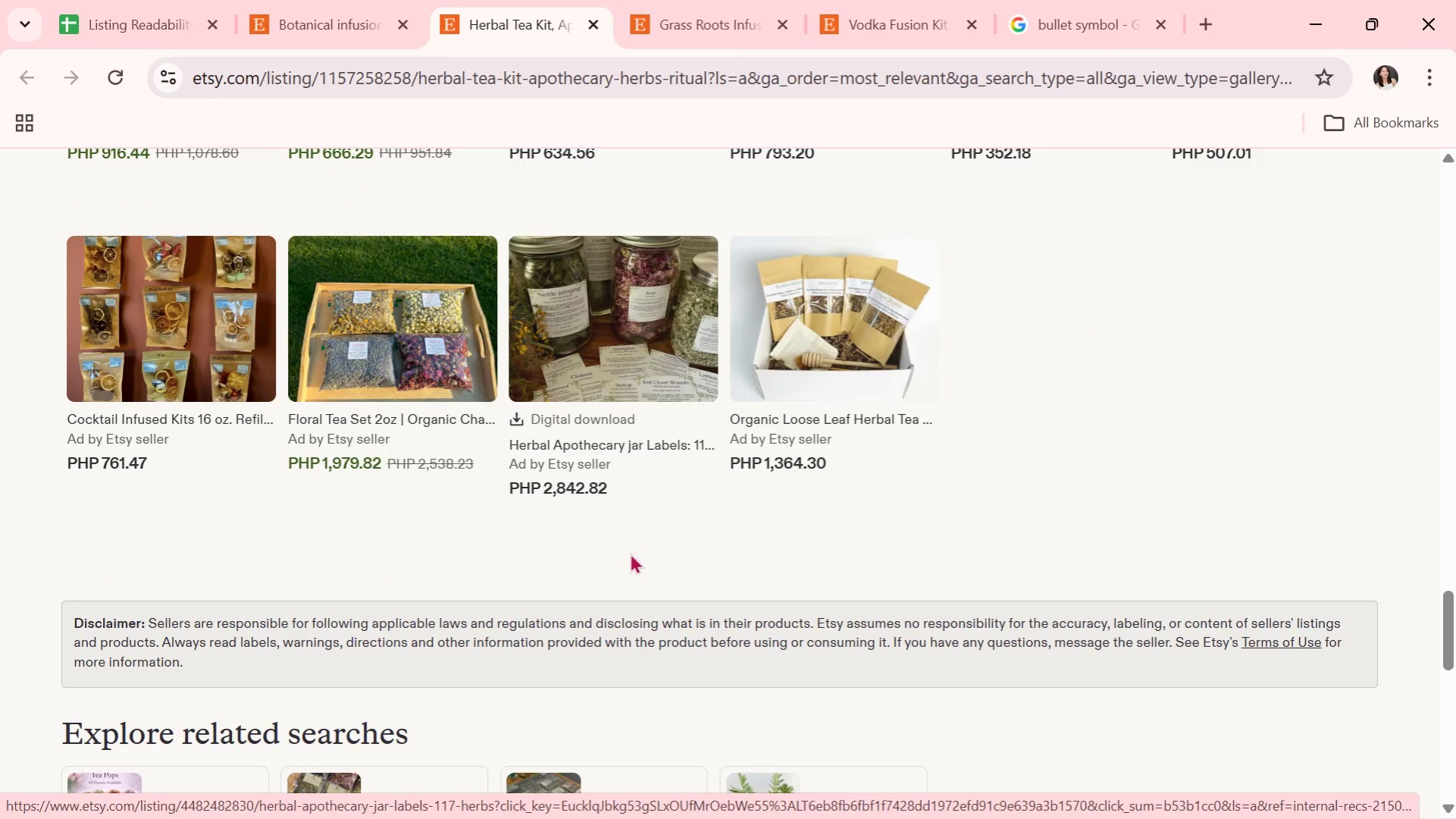 
scroll: coordinate [652, 524], scroll_direction: up, amount: 18.0
 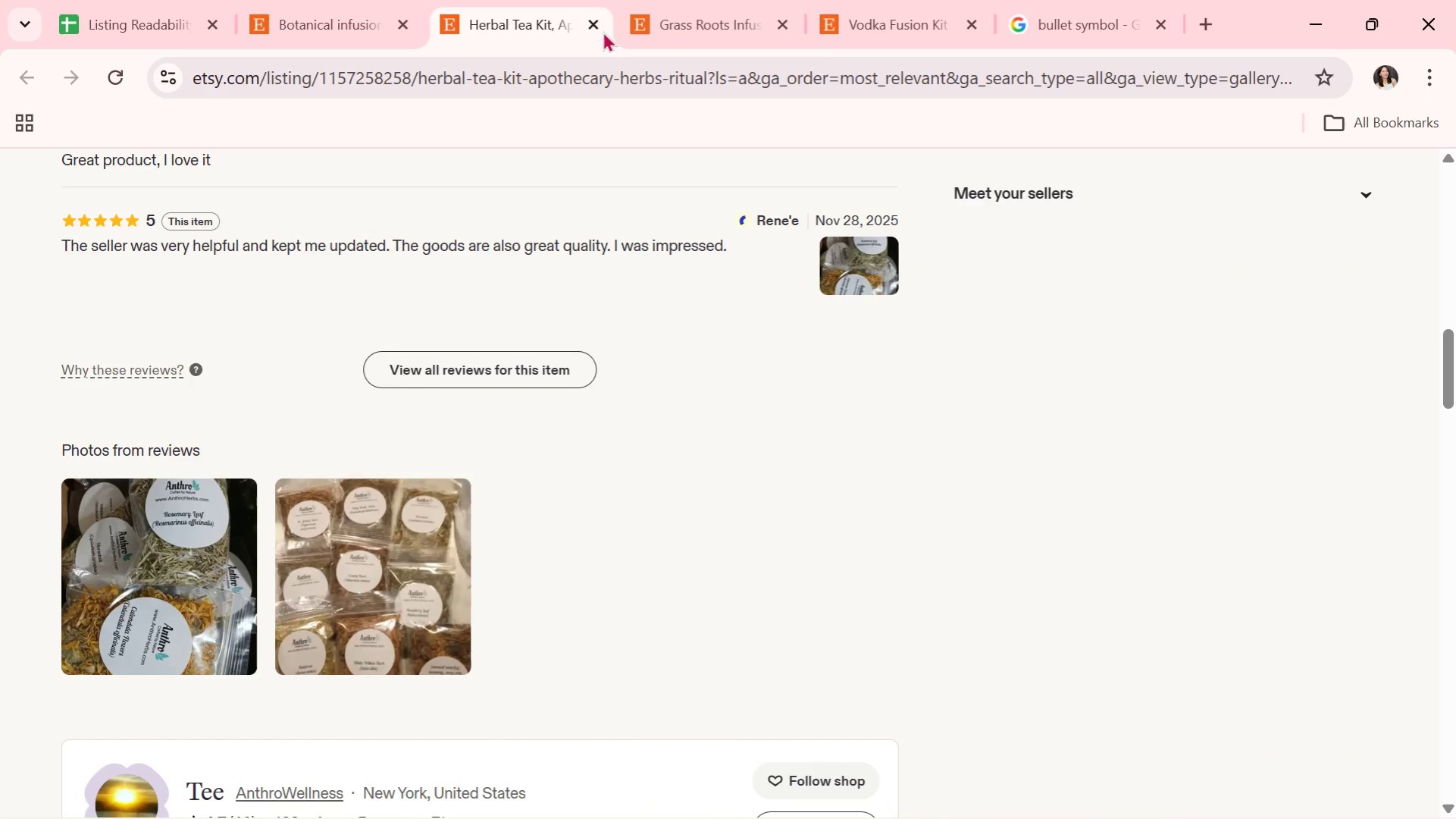 
left_click([595, 33])
 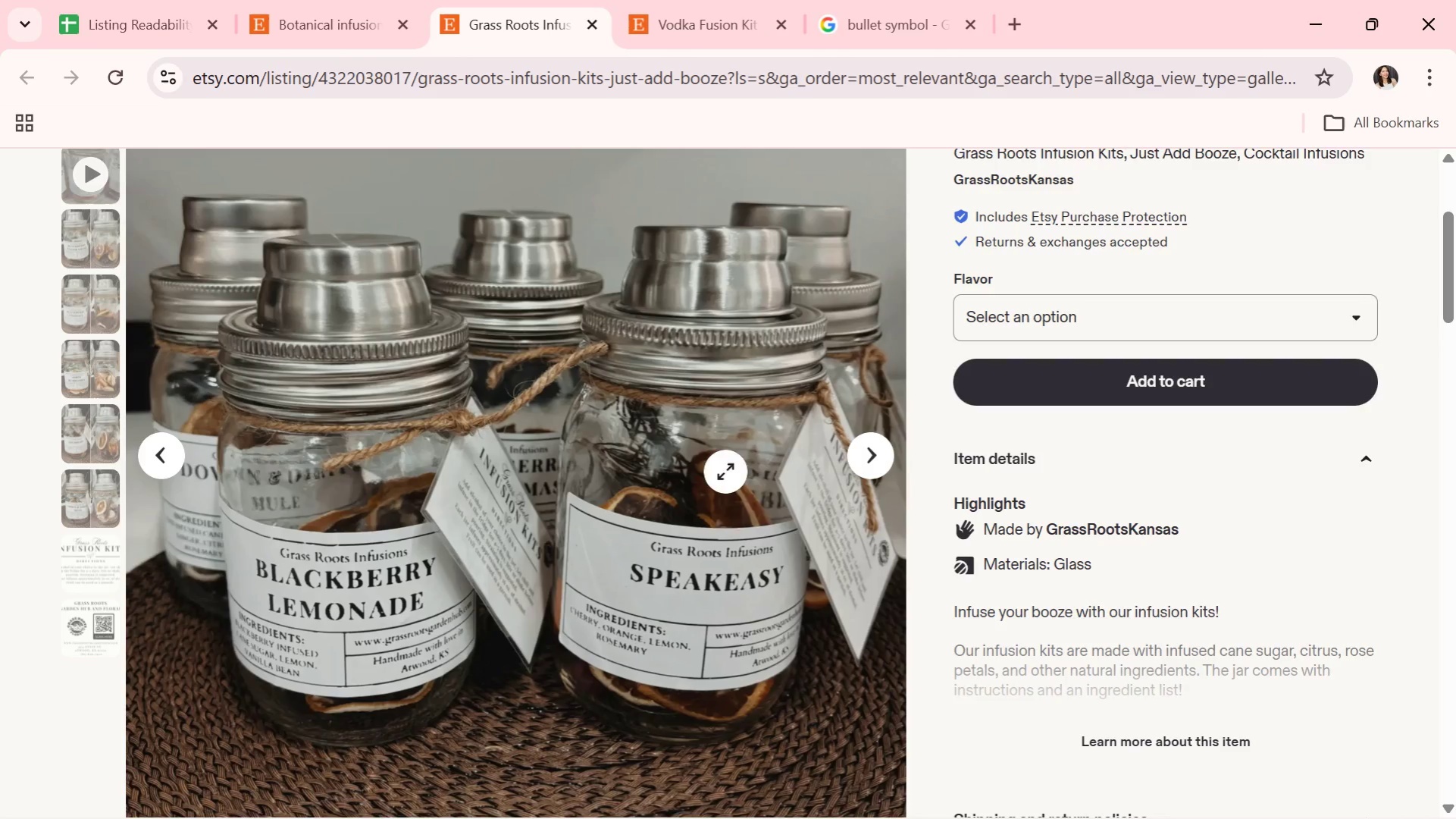 
scroll: coordinate [723, 516], scroll_direction: down, amount: 5.0
 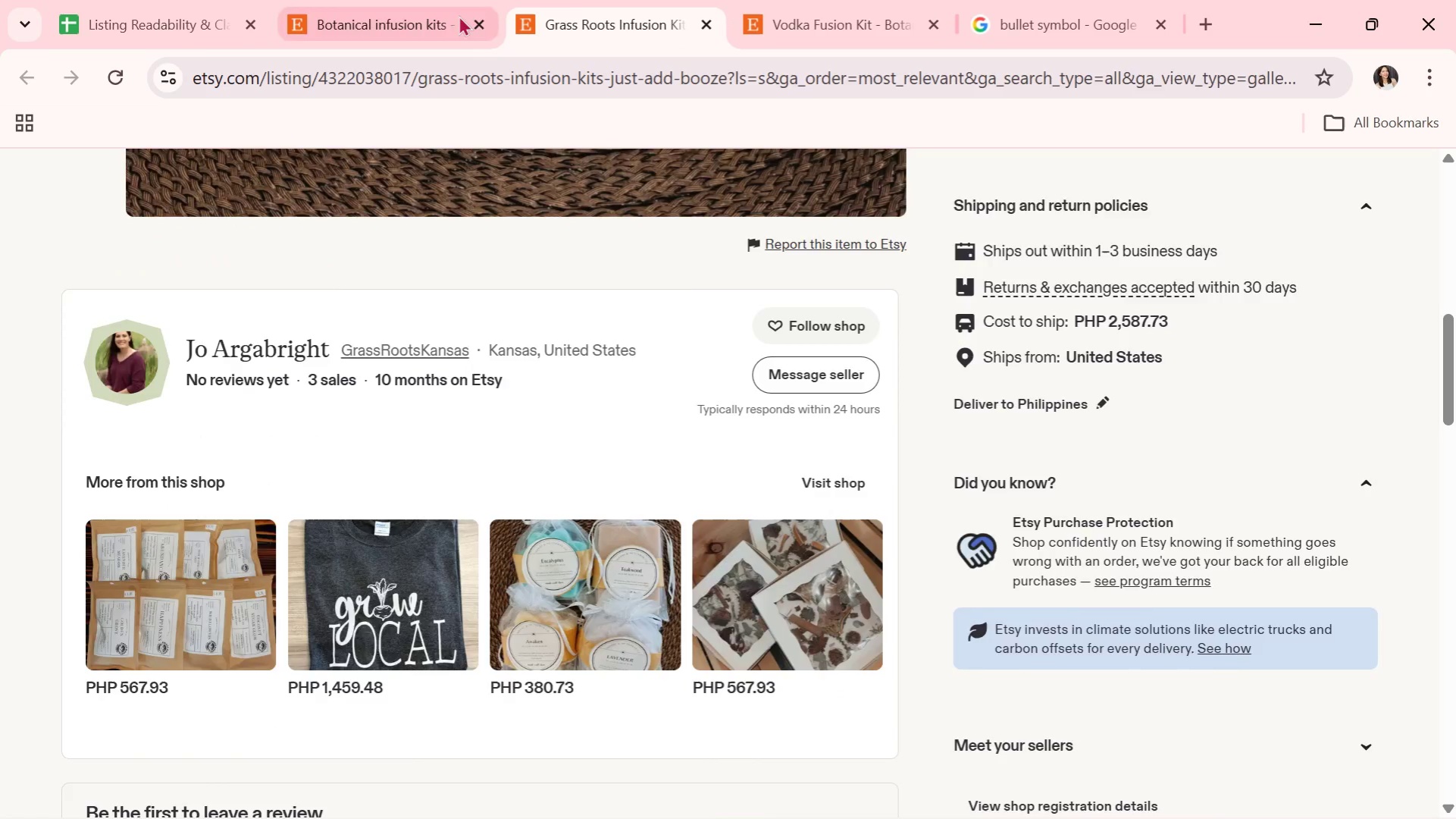 
left_click([415, 0])
 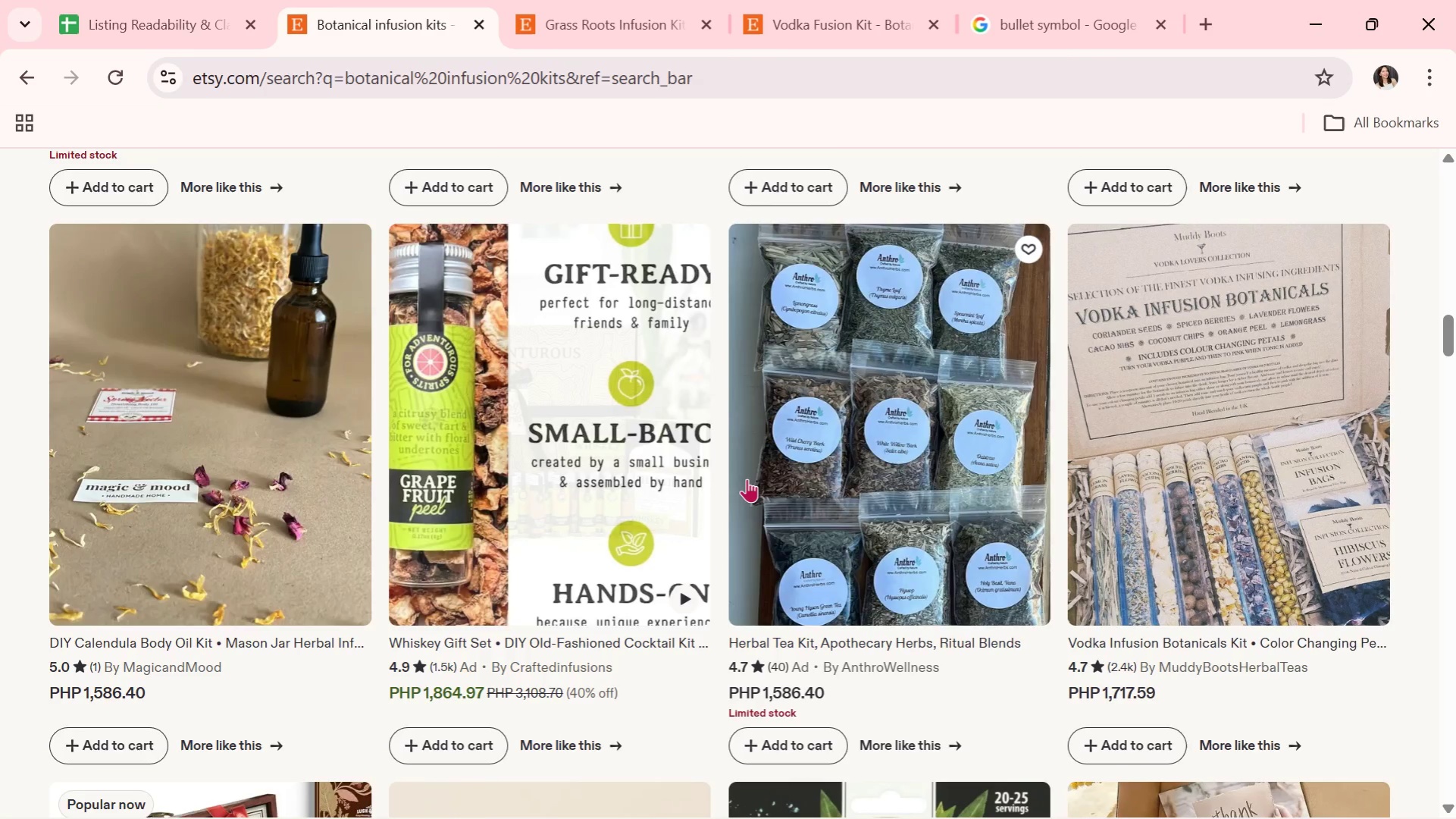 
scroll: coordinate [747, 479], scroll_direction: down, amount: 6.0
 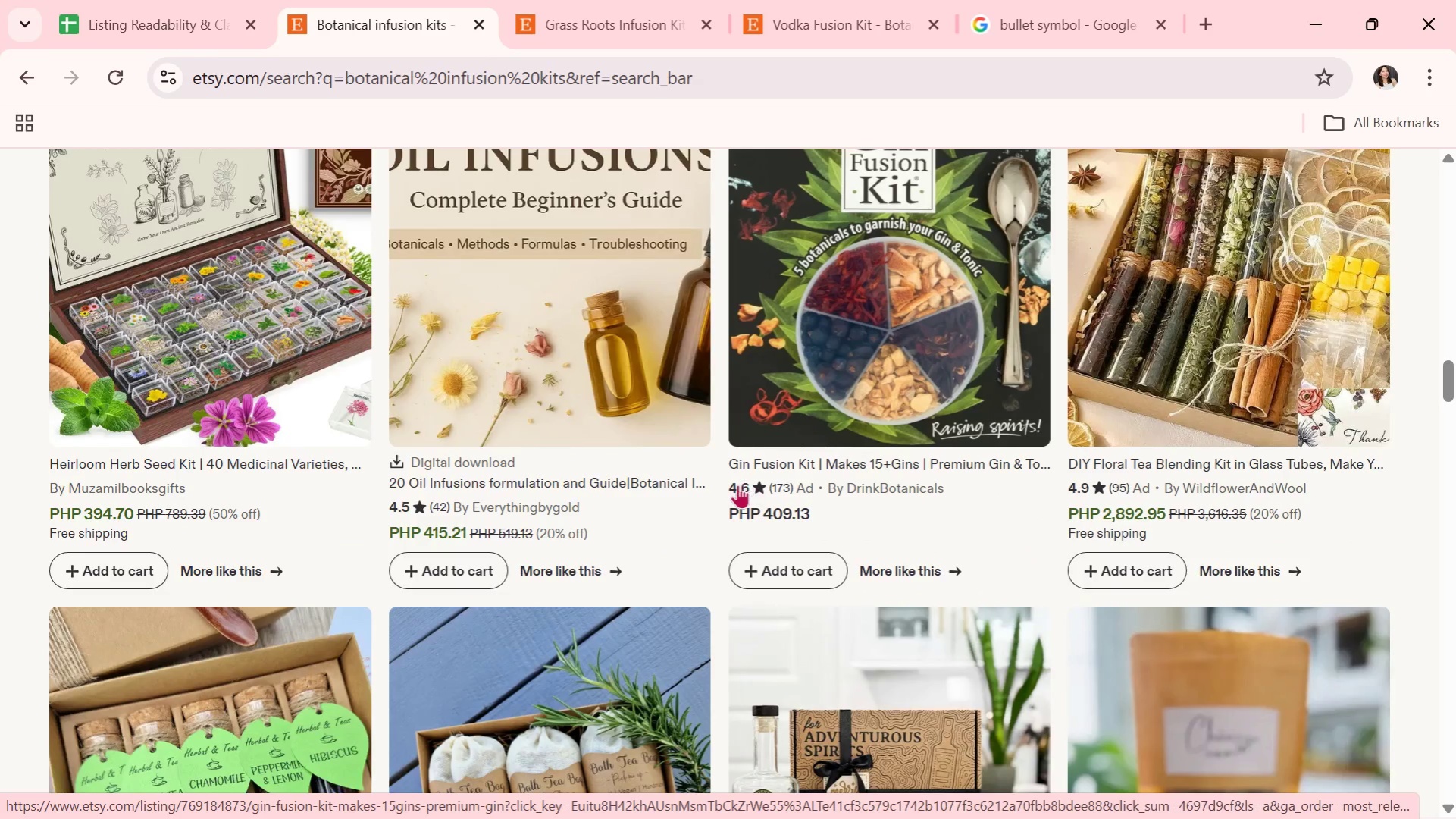 
mouse_move([687, 516])
 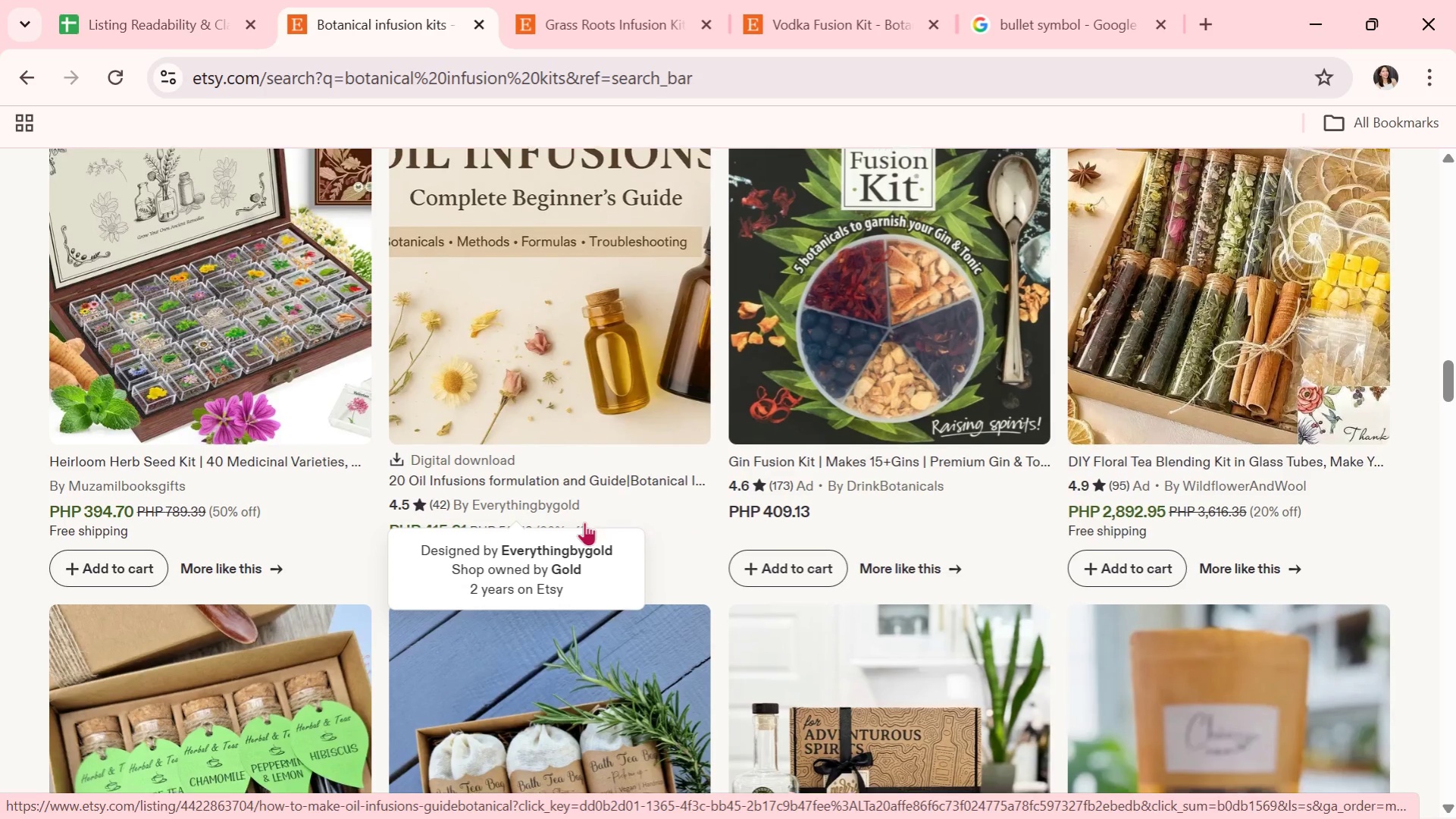 
scroll: coordinate [579, 525], scroll_direction: down, amount: 3.0
 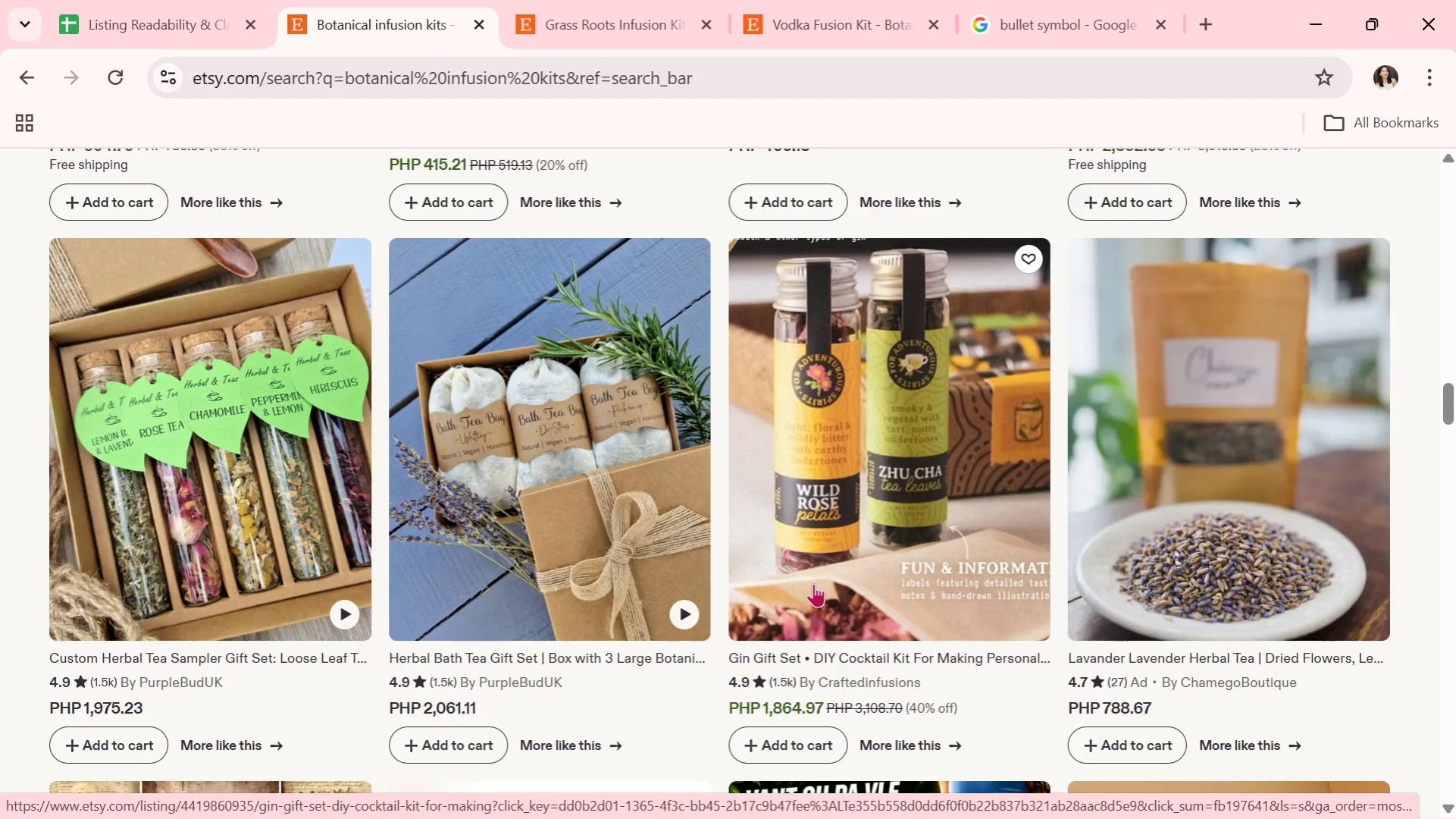 
wait(12.03)
 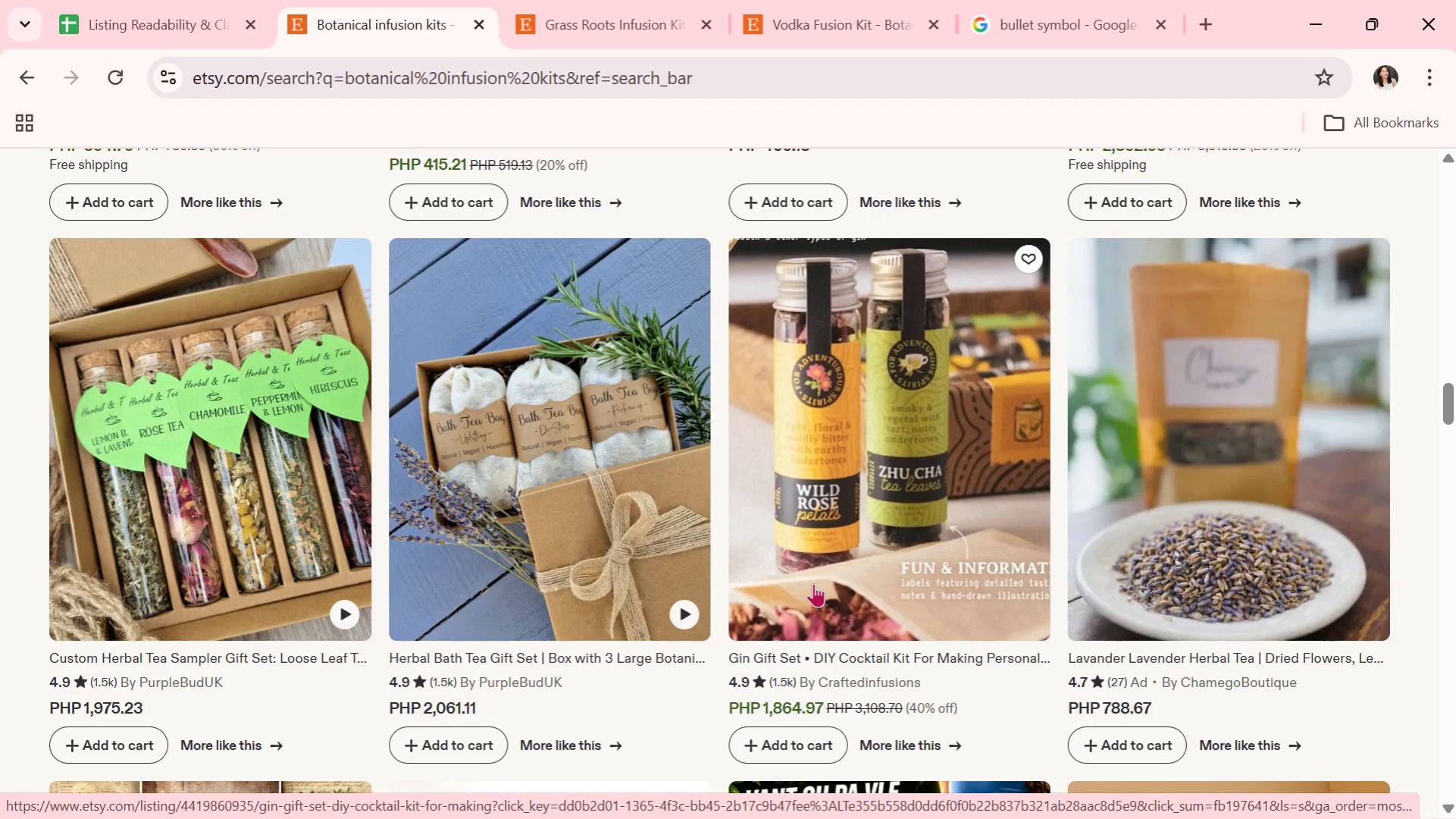 
scroll: coordinate [754, 533], scroll_direction: down, amount: 3.0
 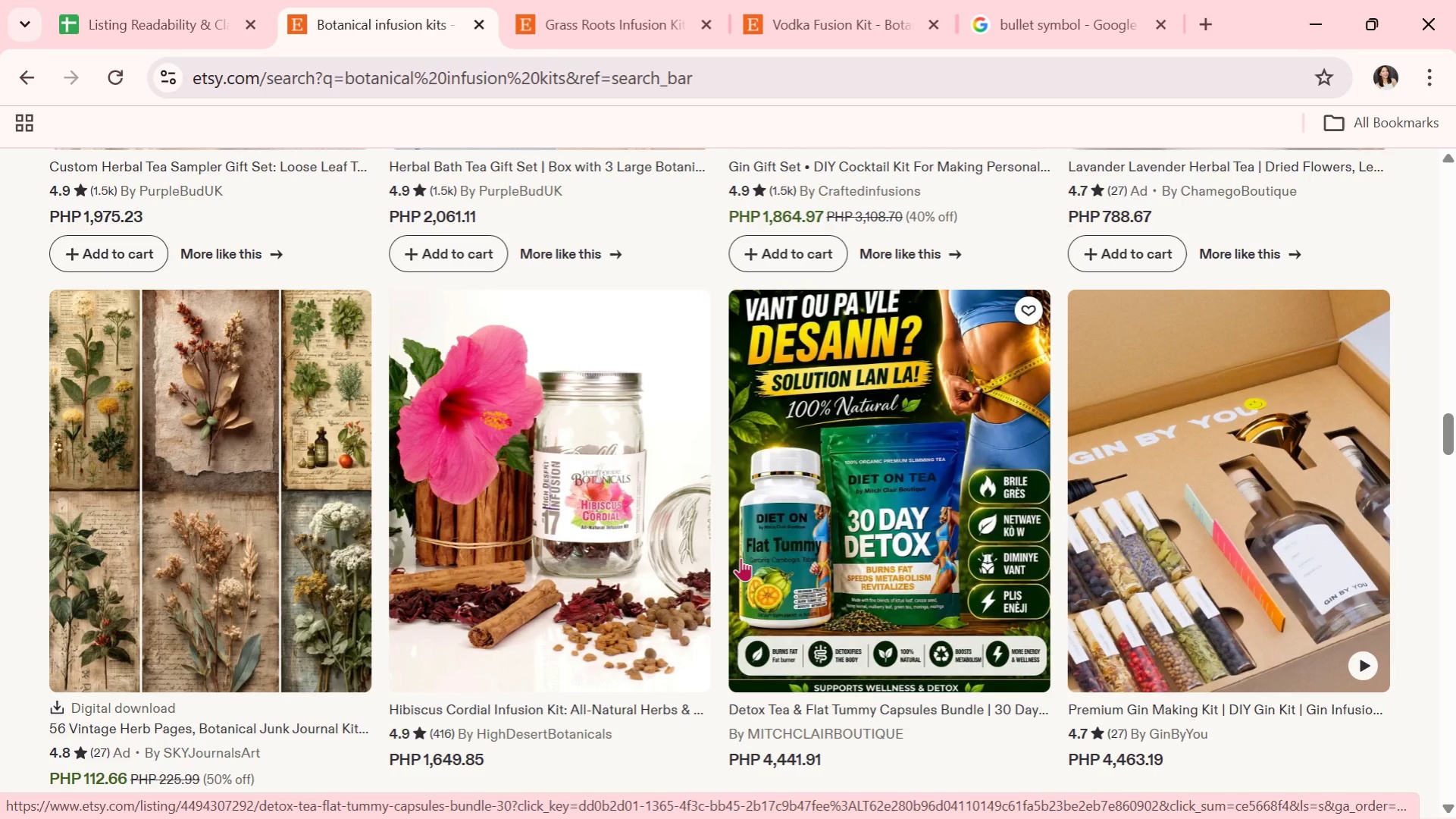 
wait(6.69)
 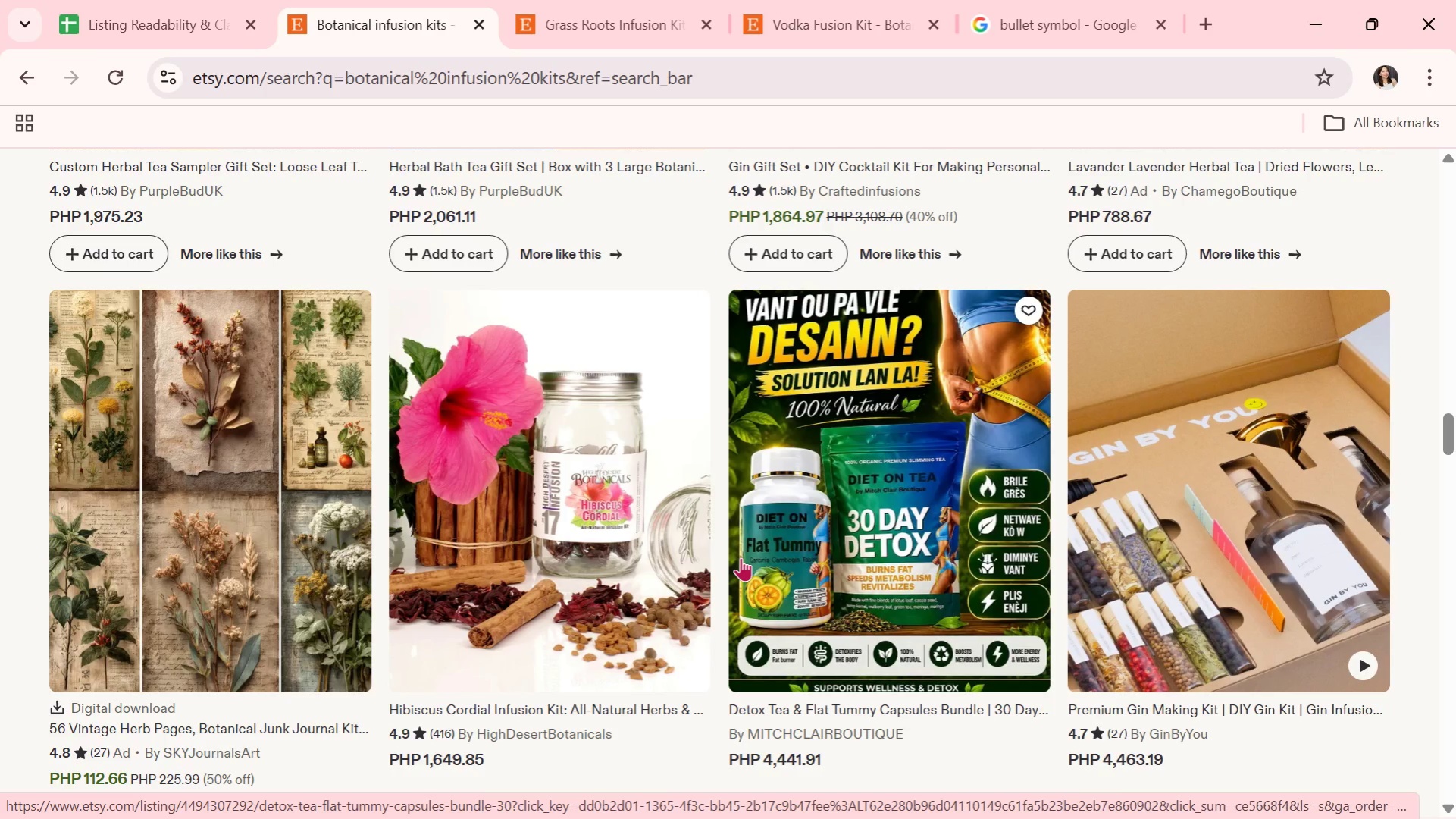 
scroll: coordinate [741, 557], scroll_direction: down, amount: 2.0
 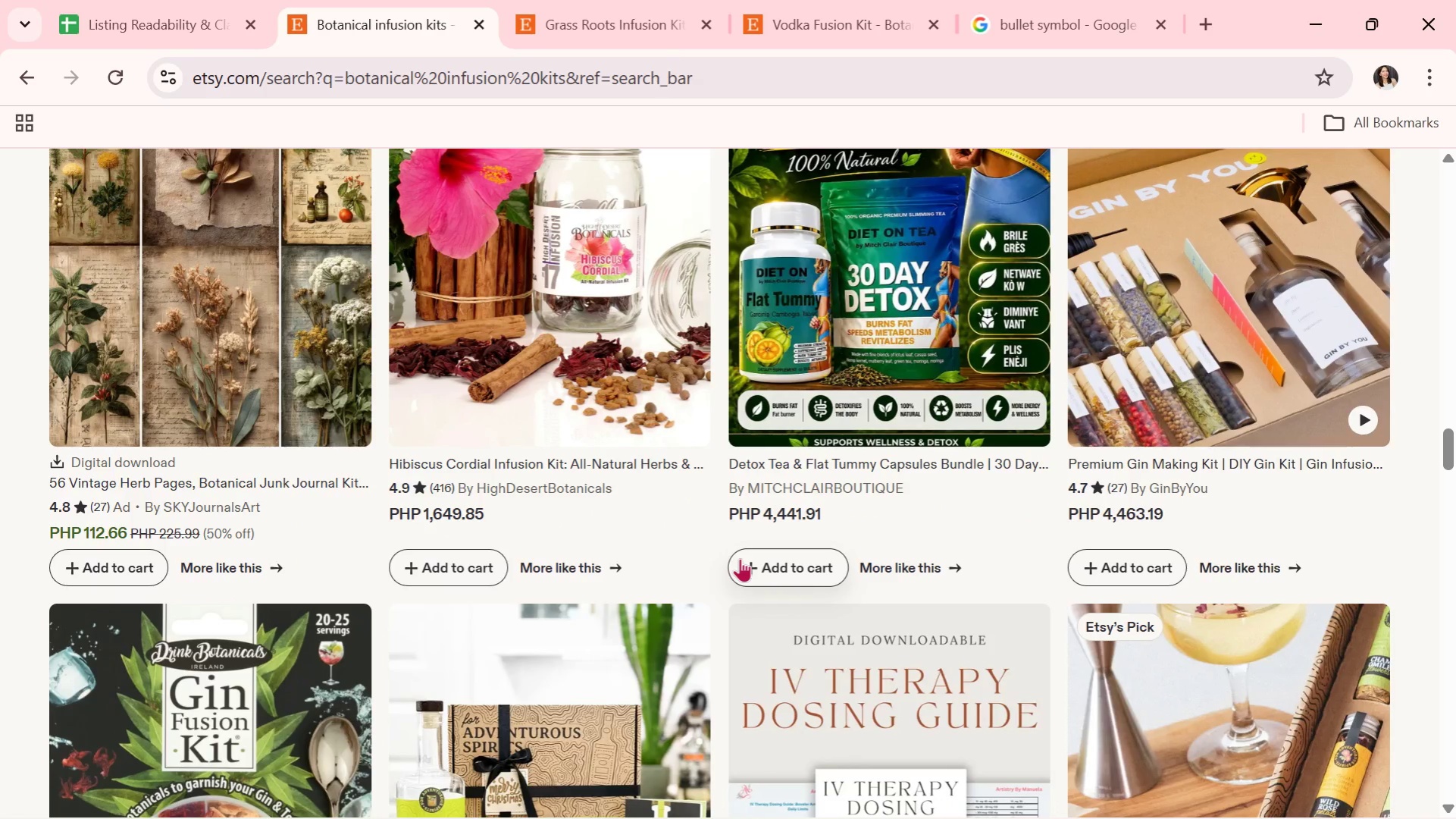 
wait(5.21)
 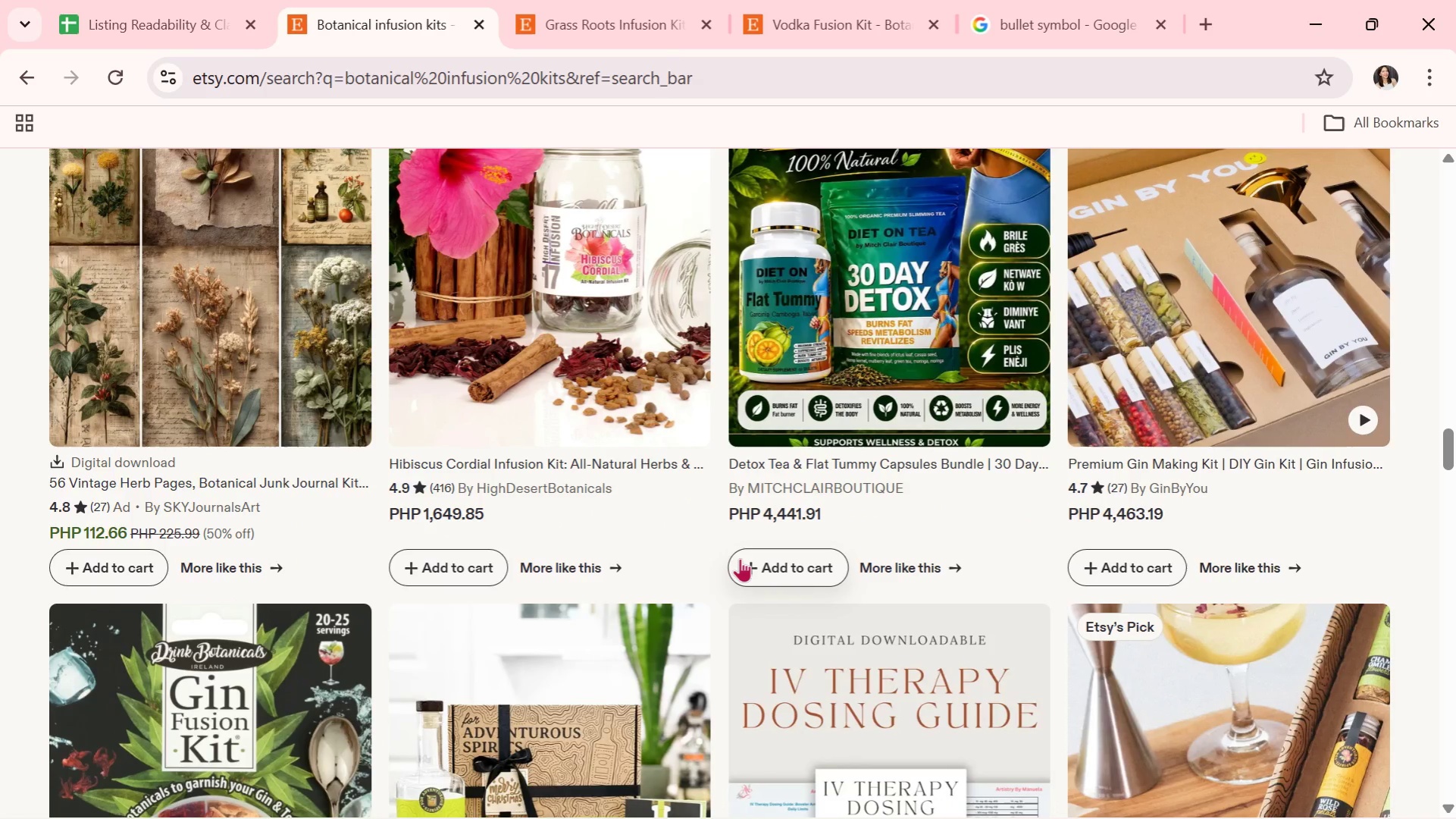 
scroll: coordinate [812, 513], scroll_direction: down, amount: 5.0
 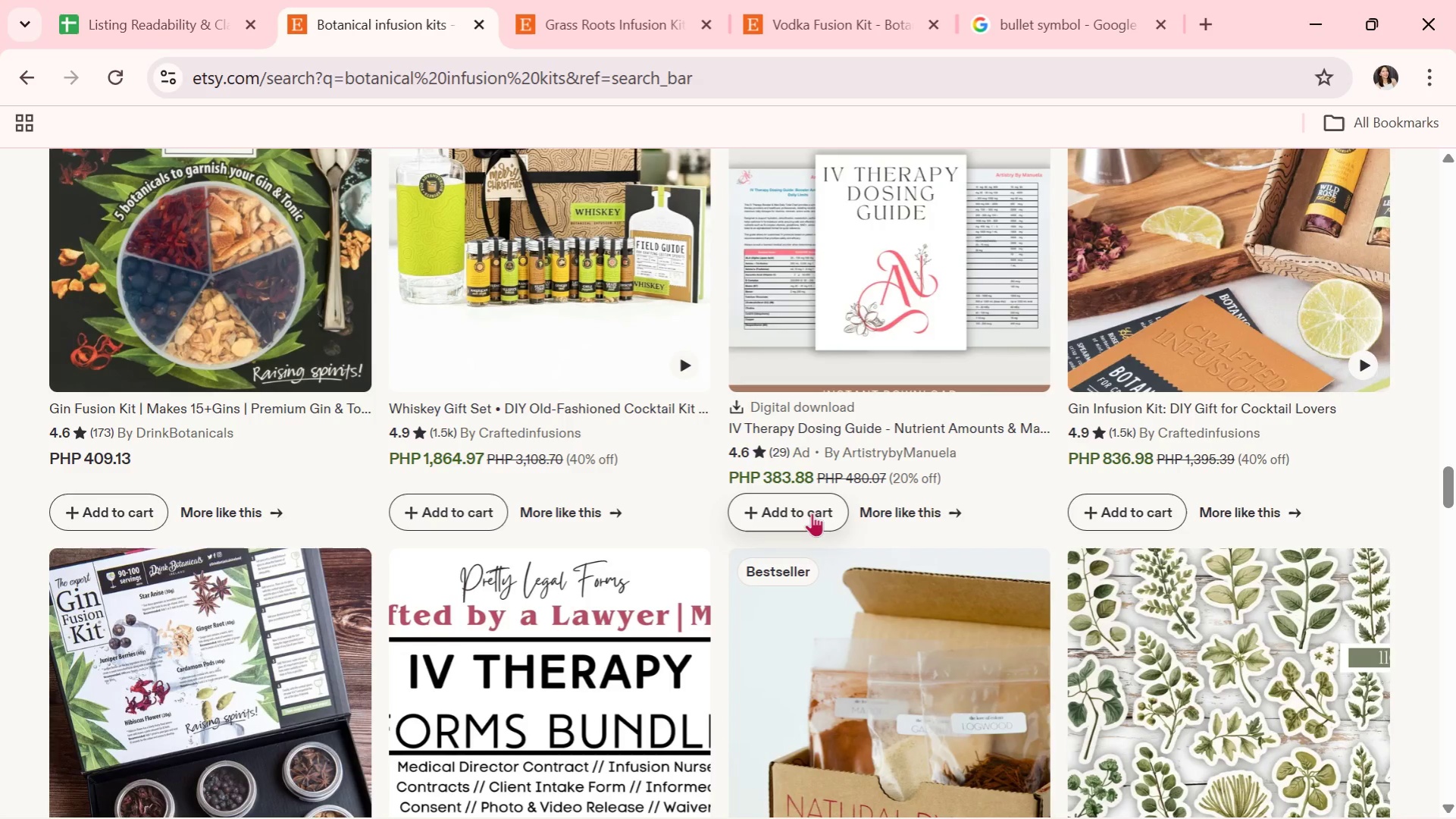 
scroll: coordinate [812, 513], scroll_direction: down, amount: 3.0
 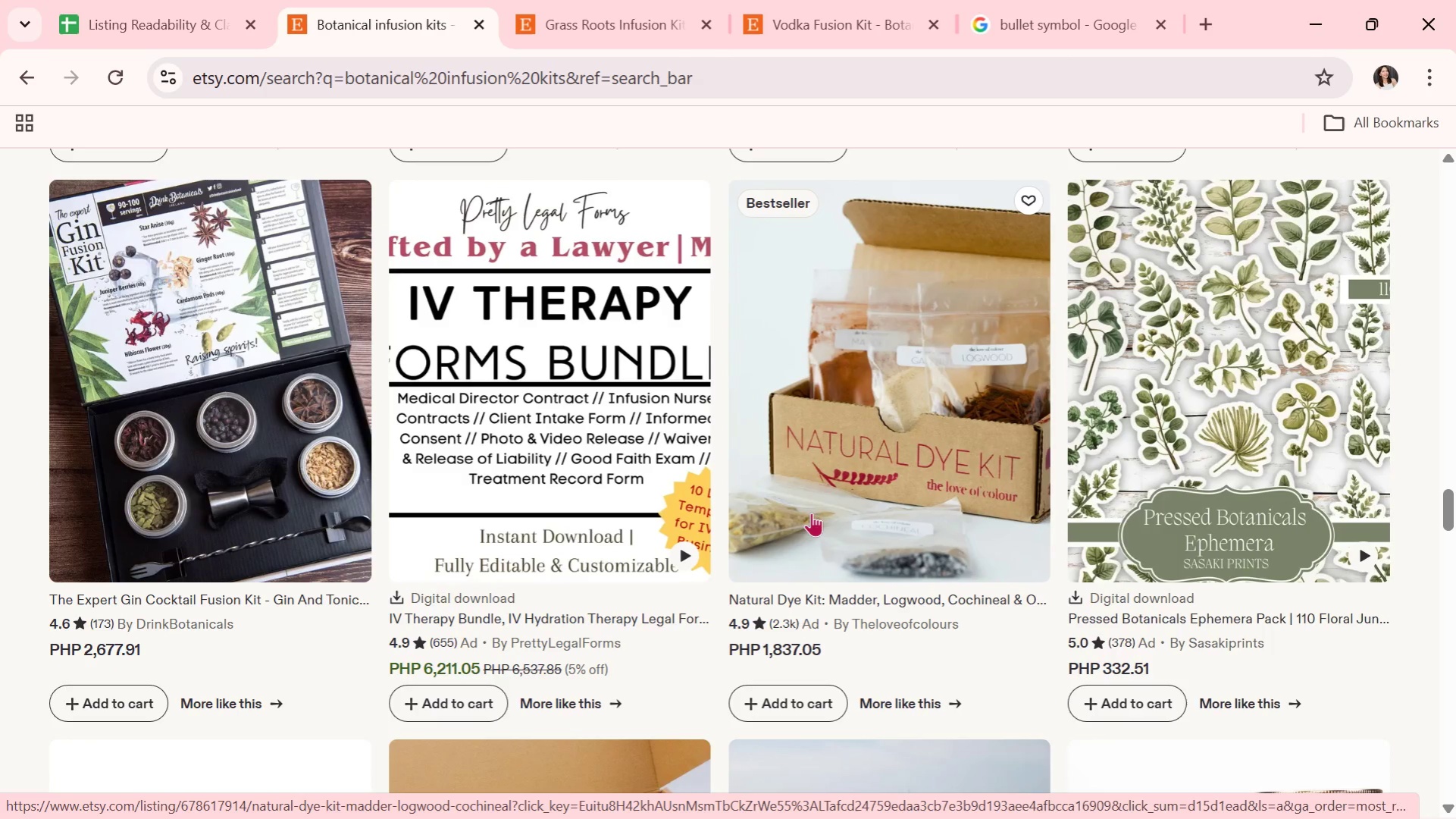 
wait(12.99)
 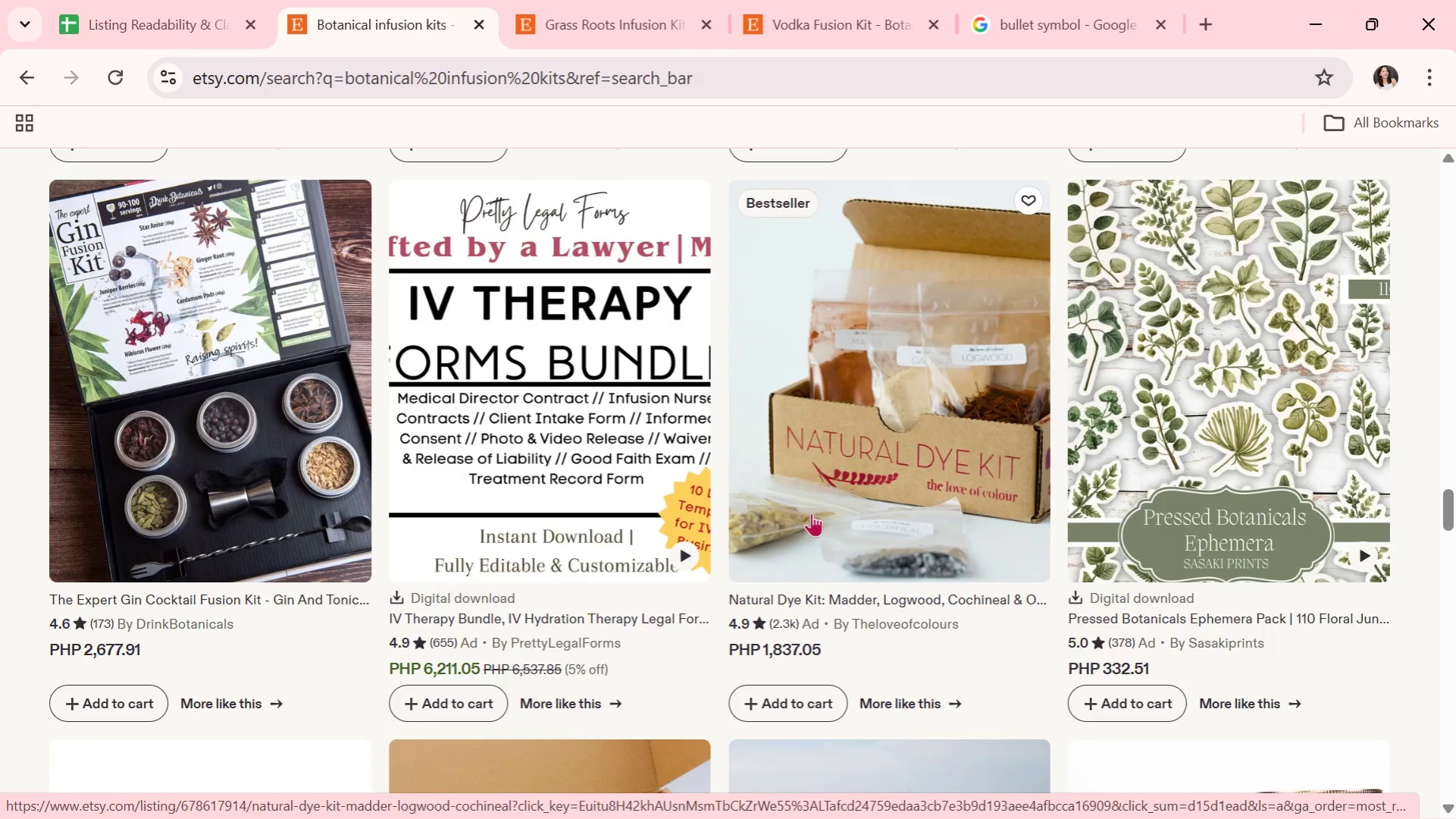 
scroll: coordinate [783, 522], scroll_direction: down, amount: 6.0
 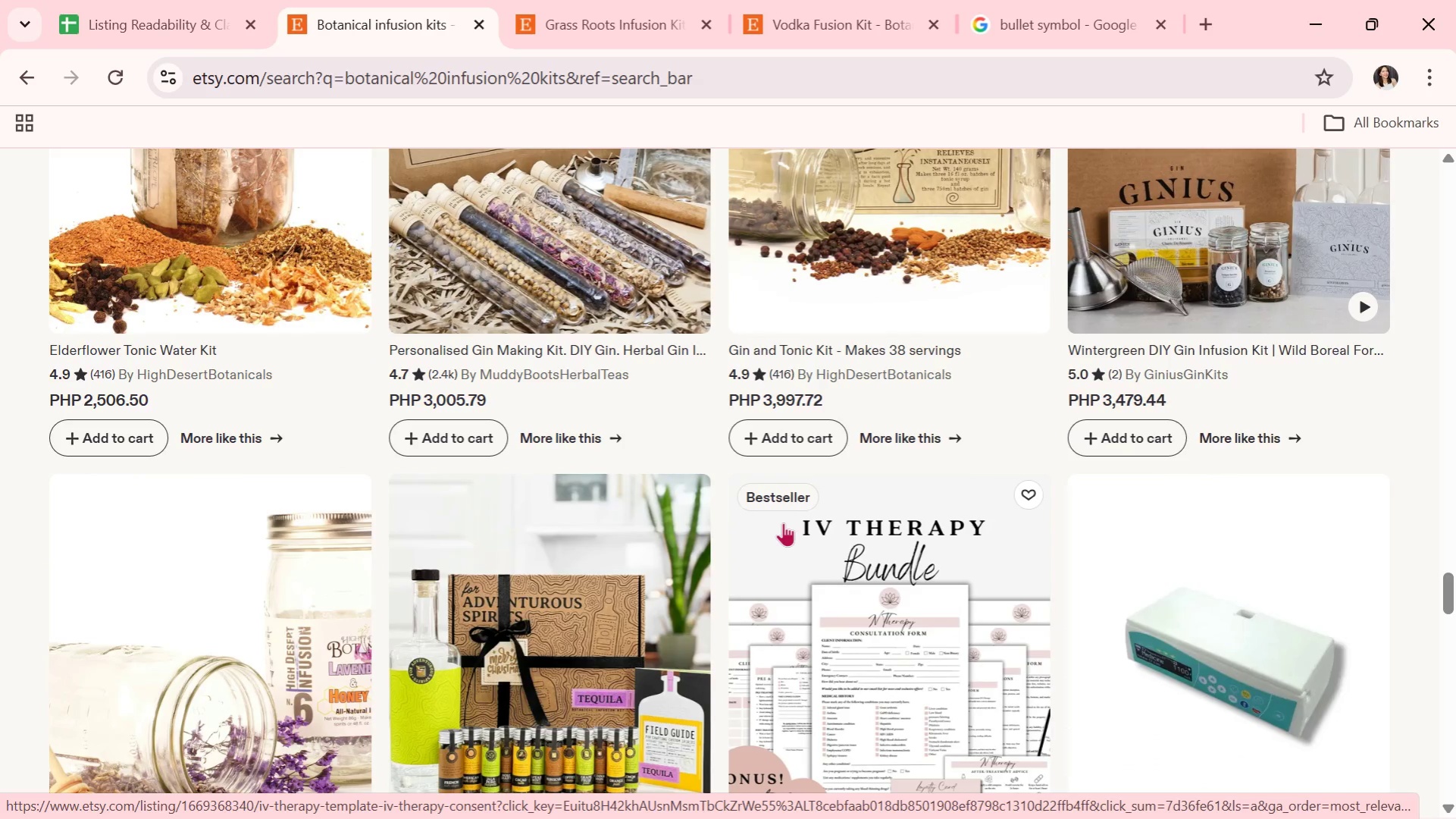 
scroll: coordinate [568, 419], scroll_direction: down, amount: 3.0
 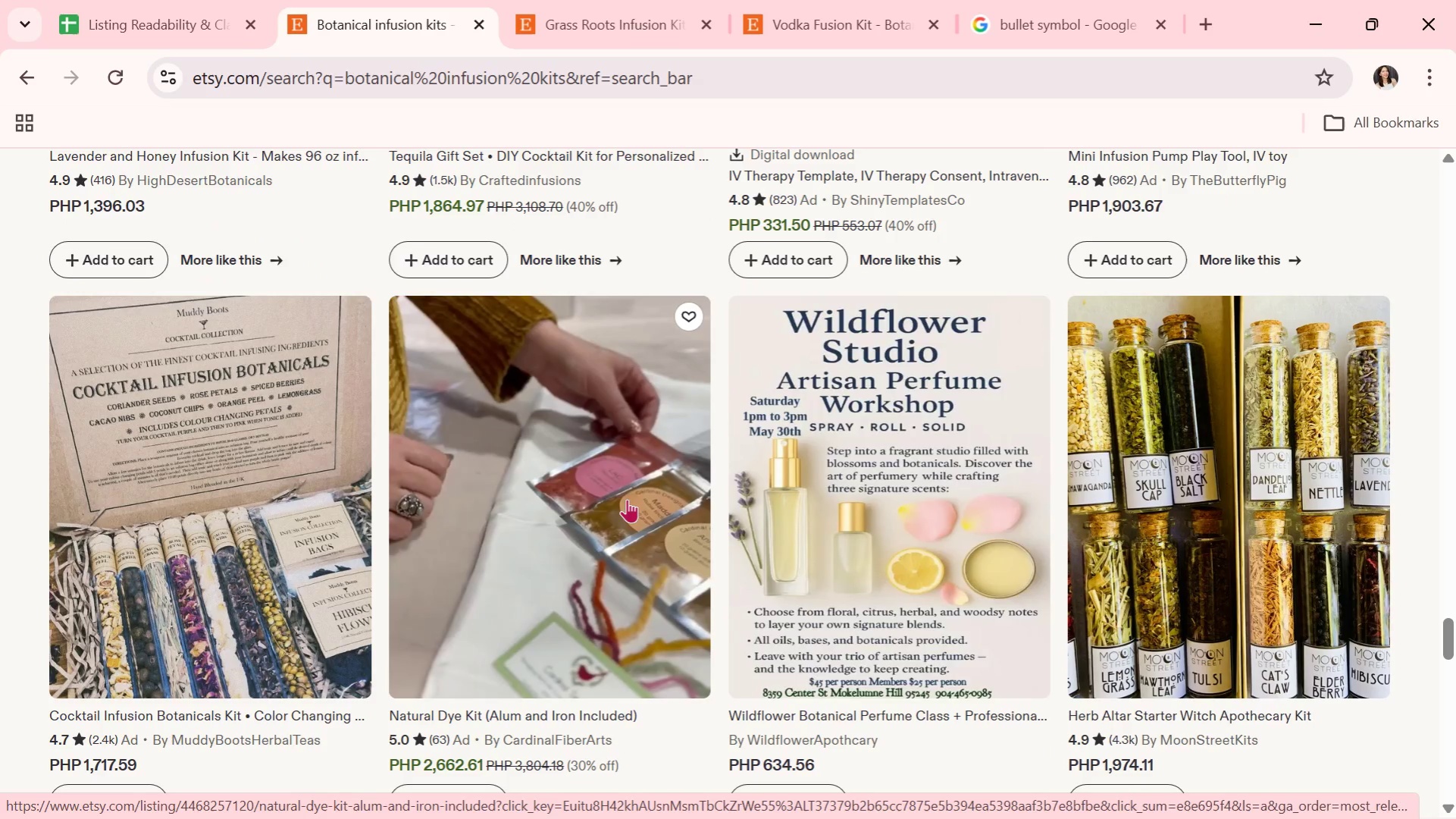 
left_click([627, 499])
 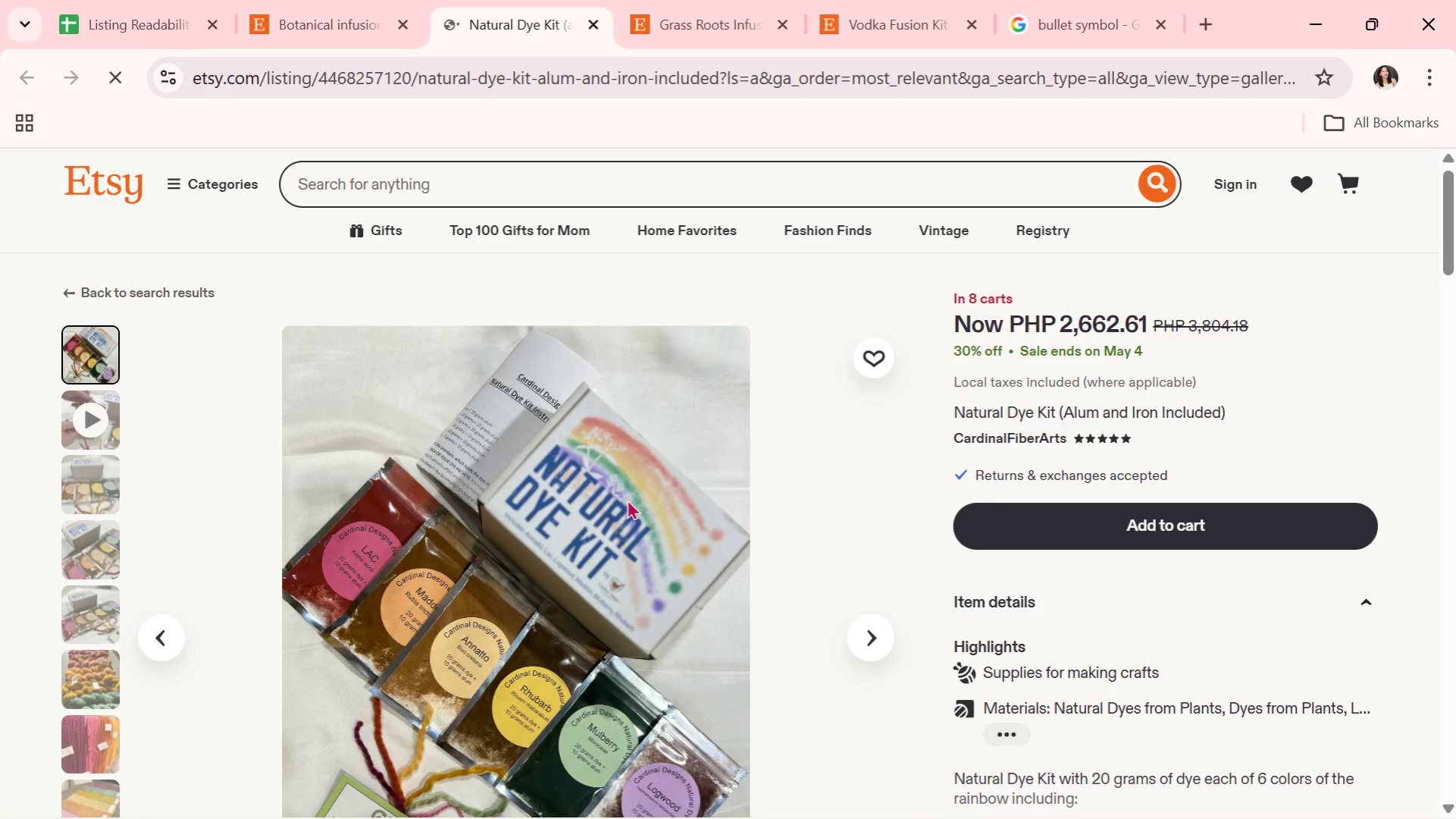 
scroll: coordinate [627, 499], scroll_direction: down, amount: 1.0
 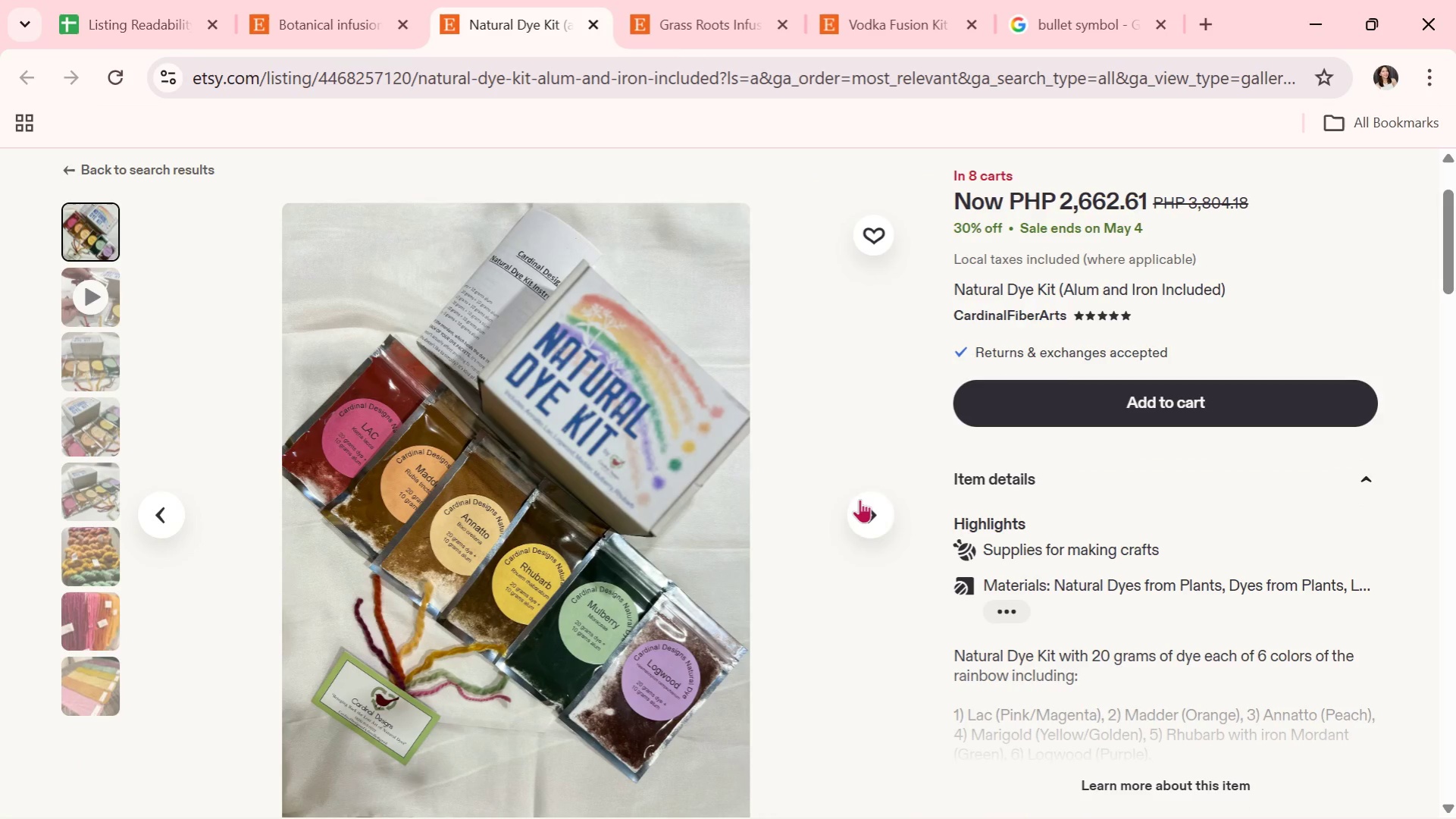 
left_click([870, 504])
 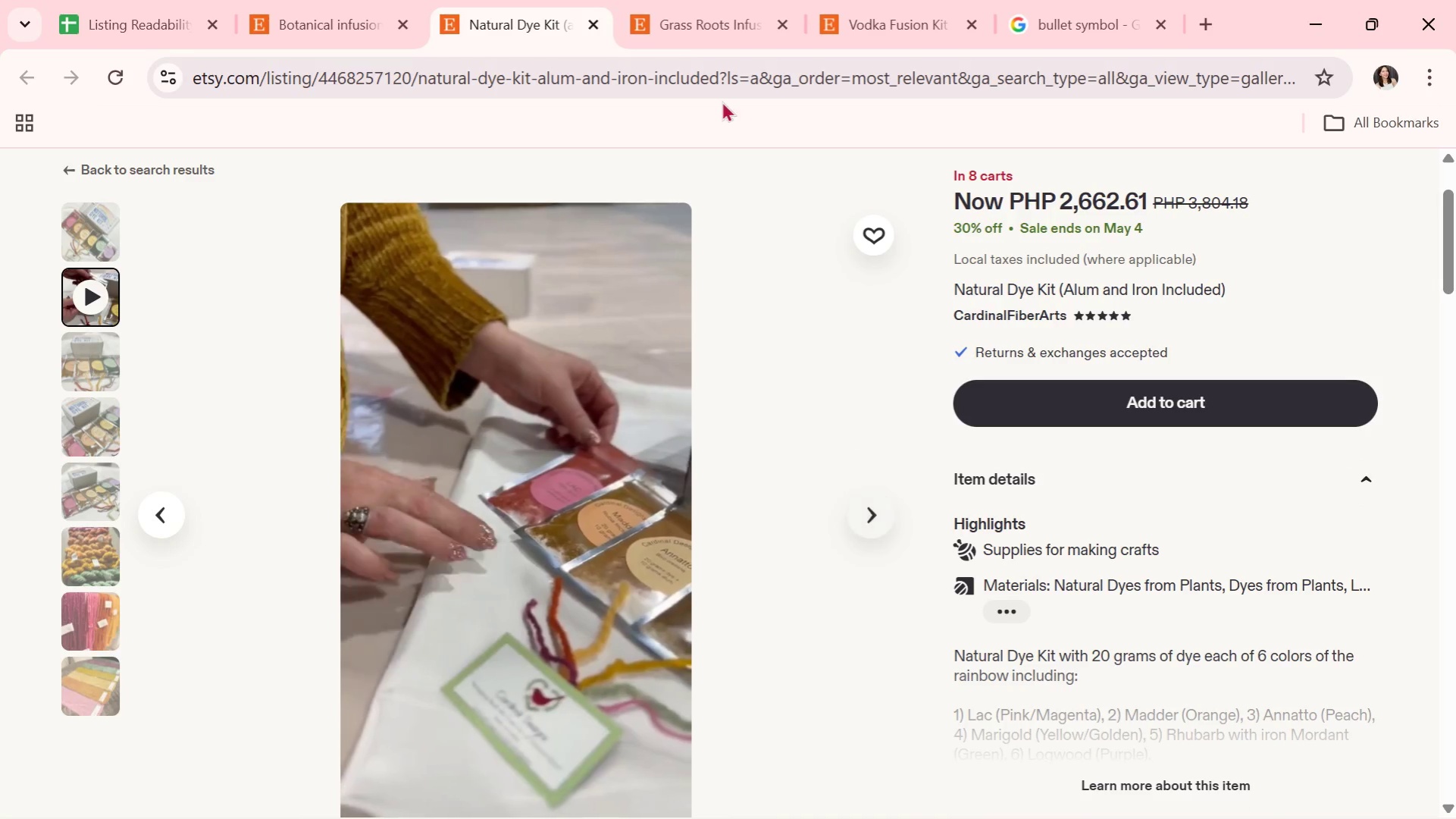 
left_click([587, 18])
 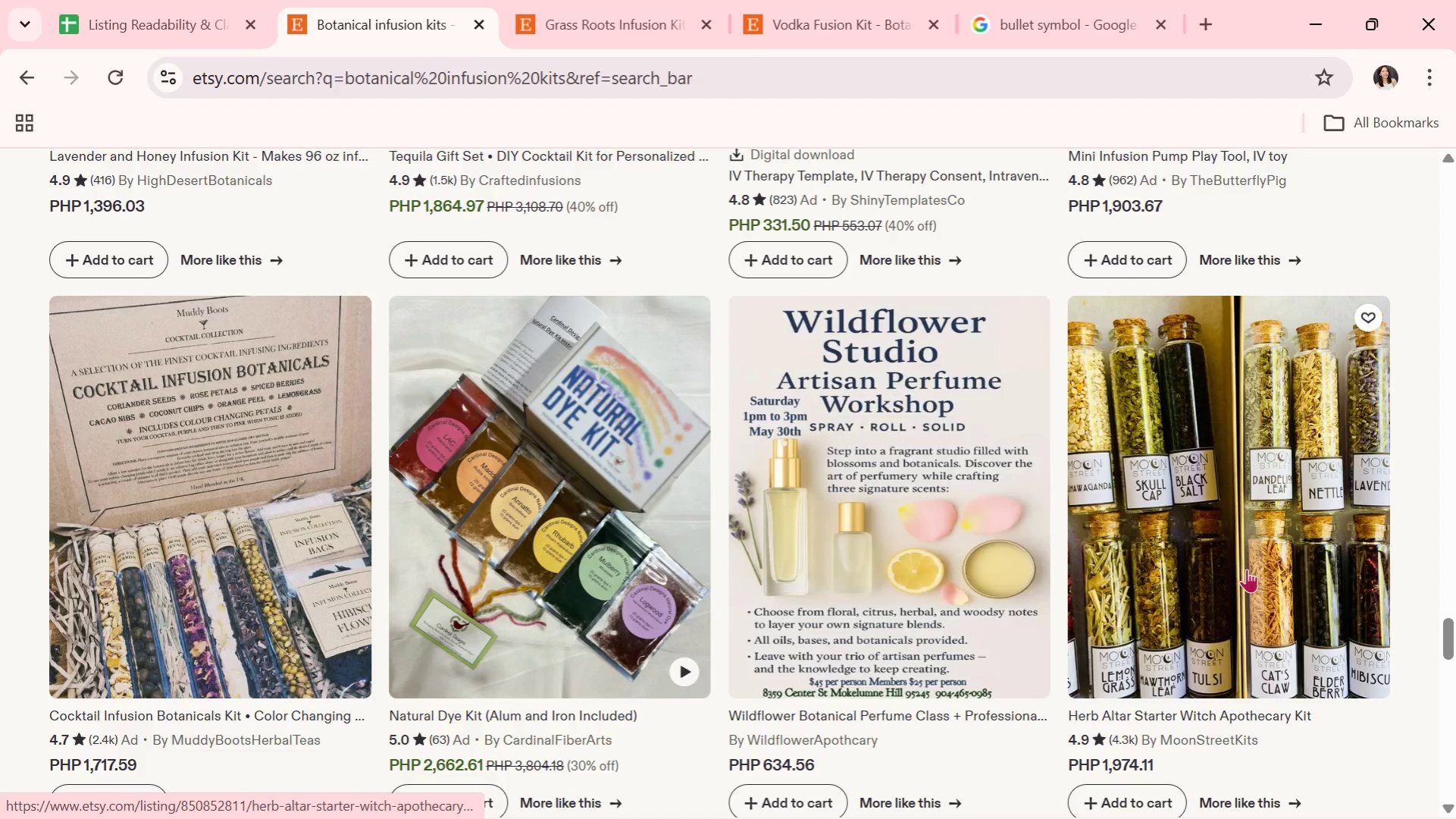 
left_click([1246, 569])
 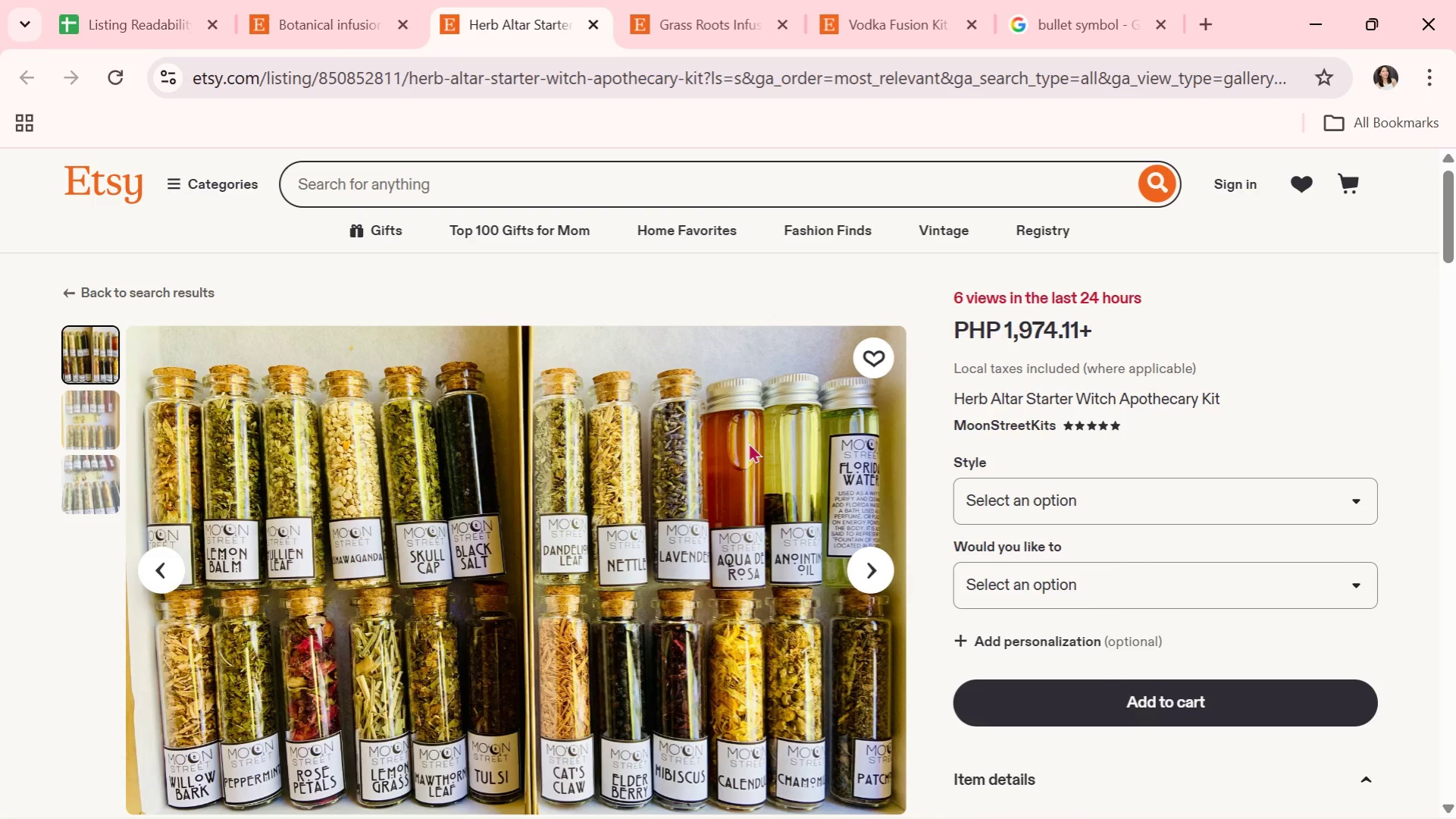 
wait(6.95)
 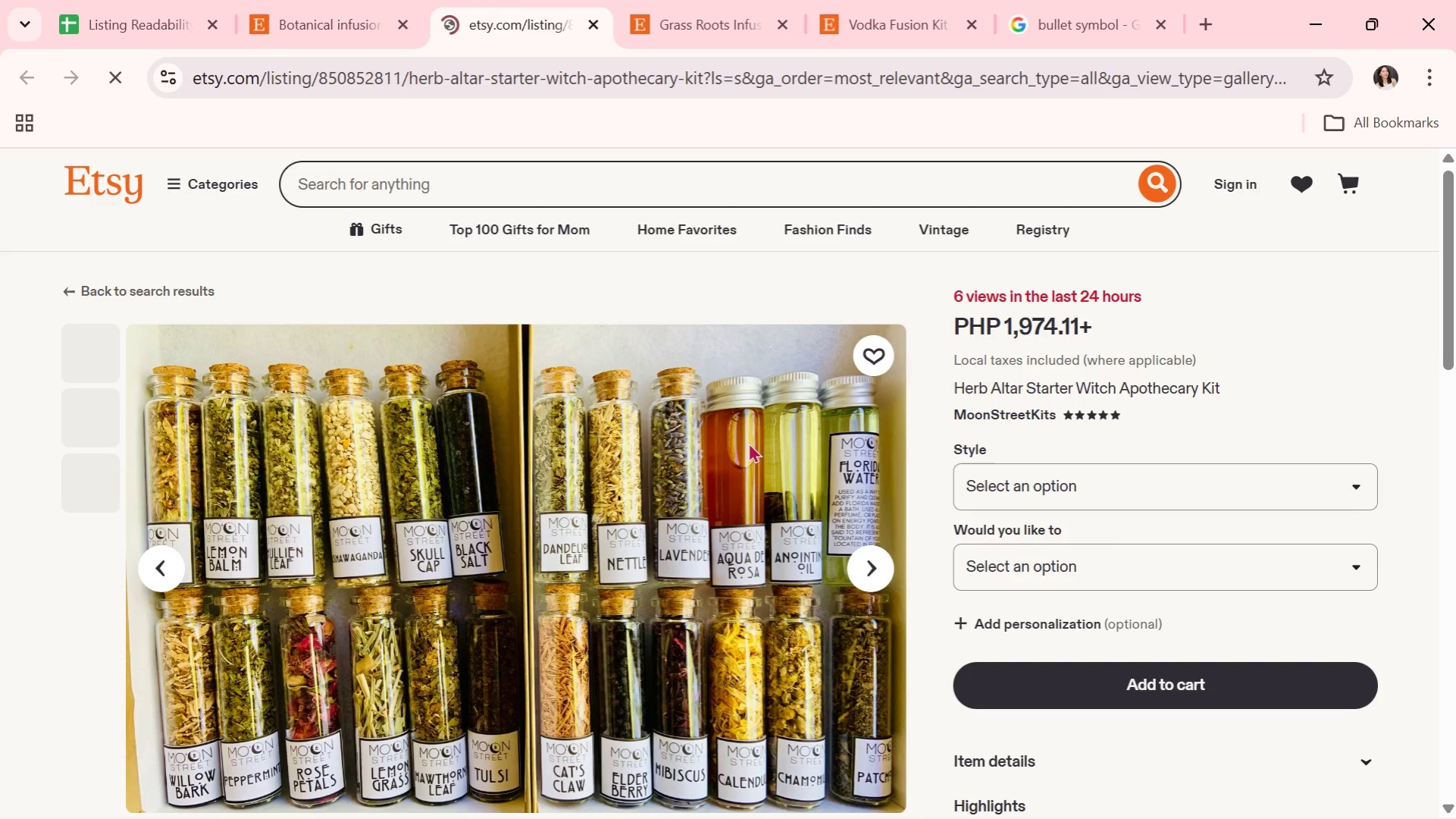 
scroll: coordinate [824, 459], scroll_direction: down, amount: 1.0
 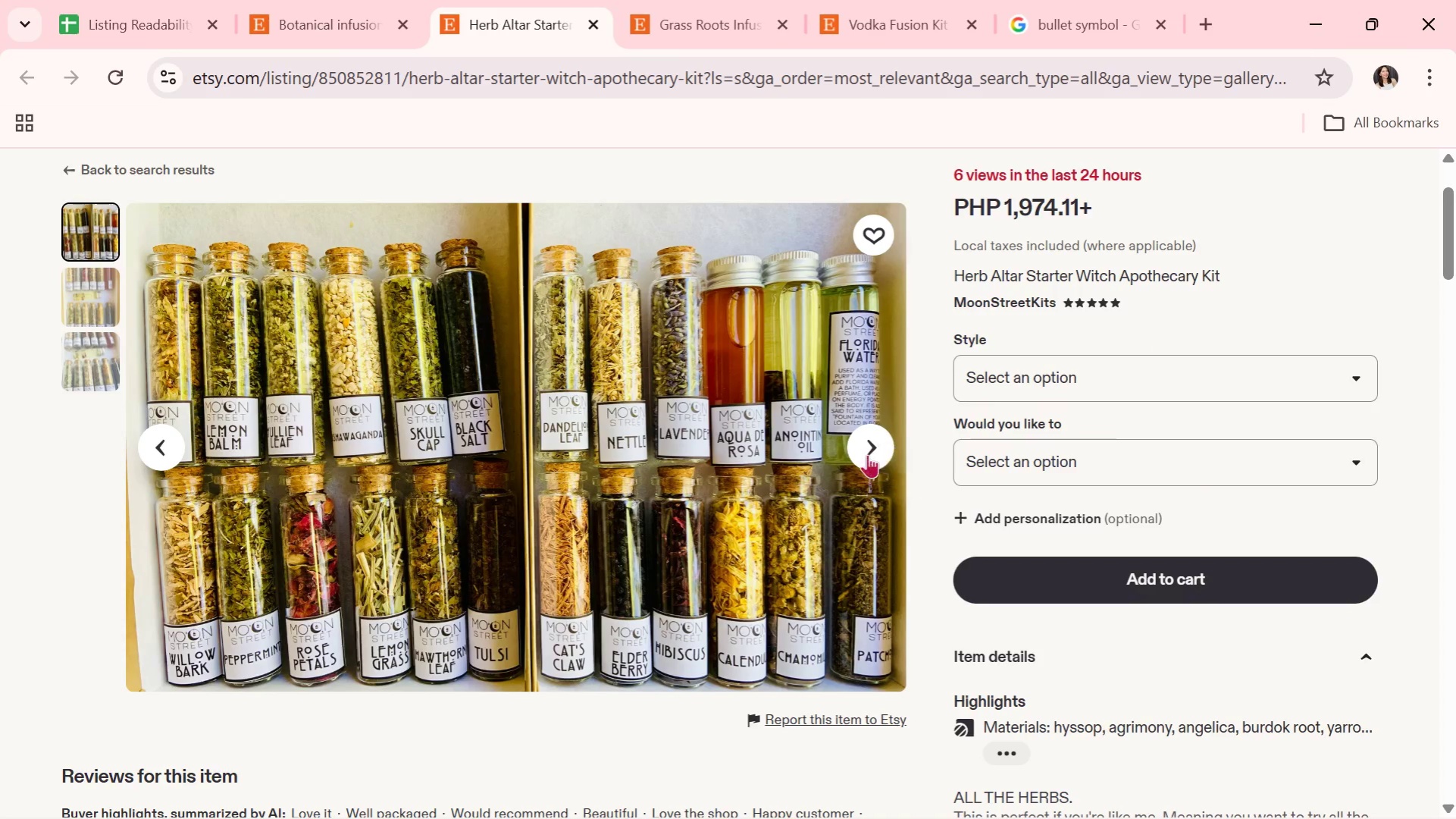 
left_click([858, 451])
 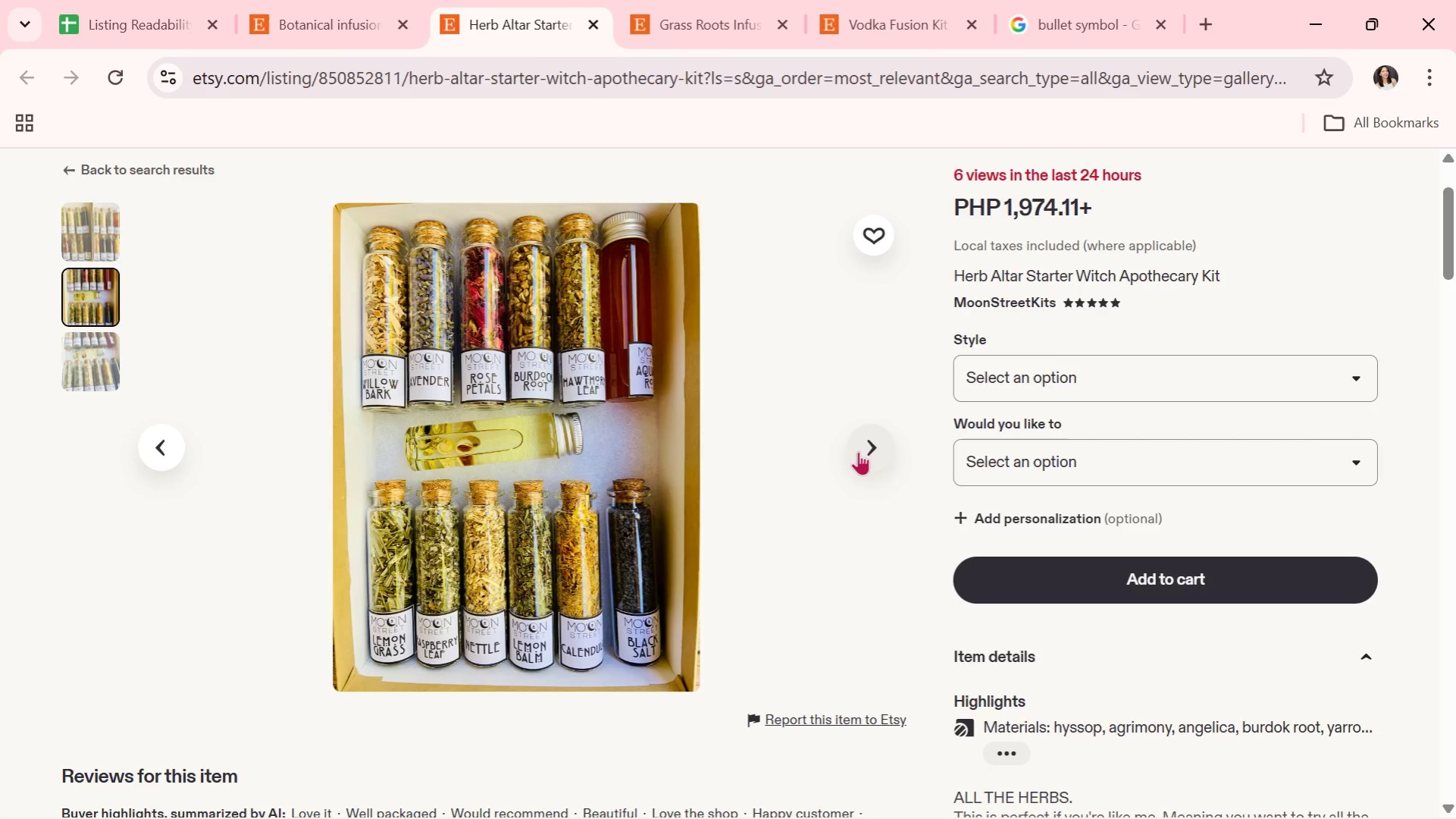 
wait(7.83)
 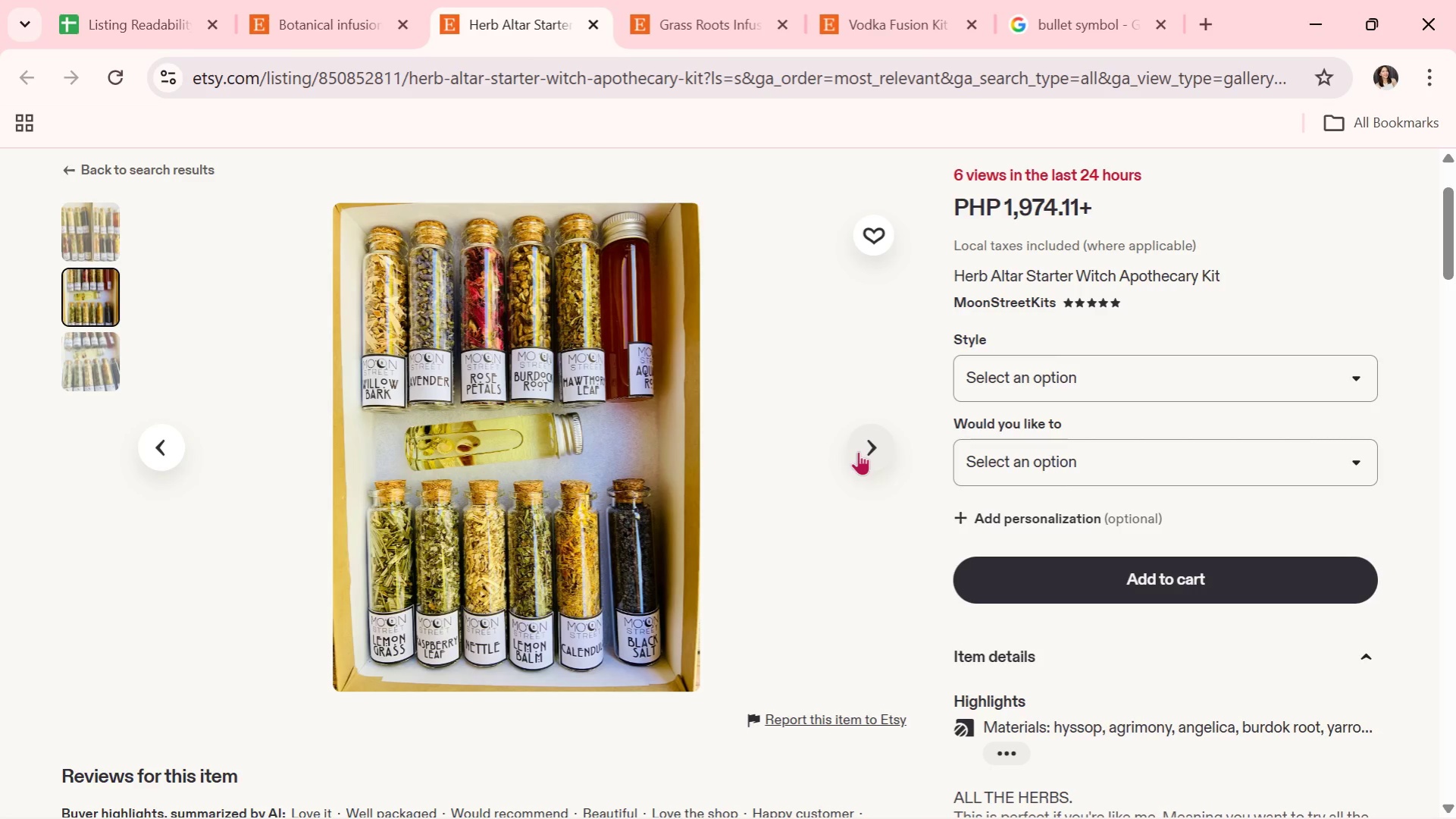 
left_click([858, 451])
 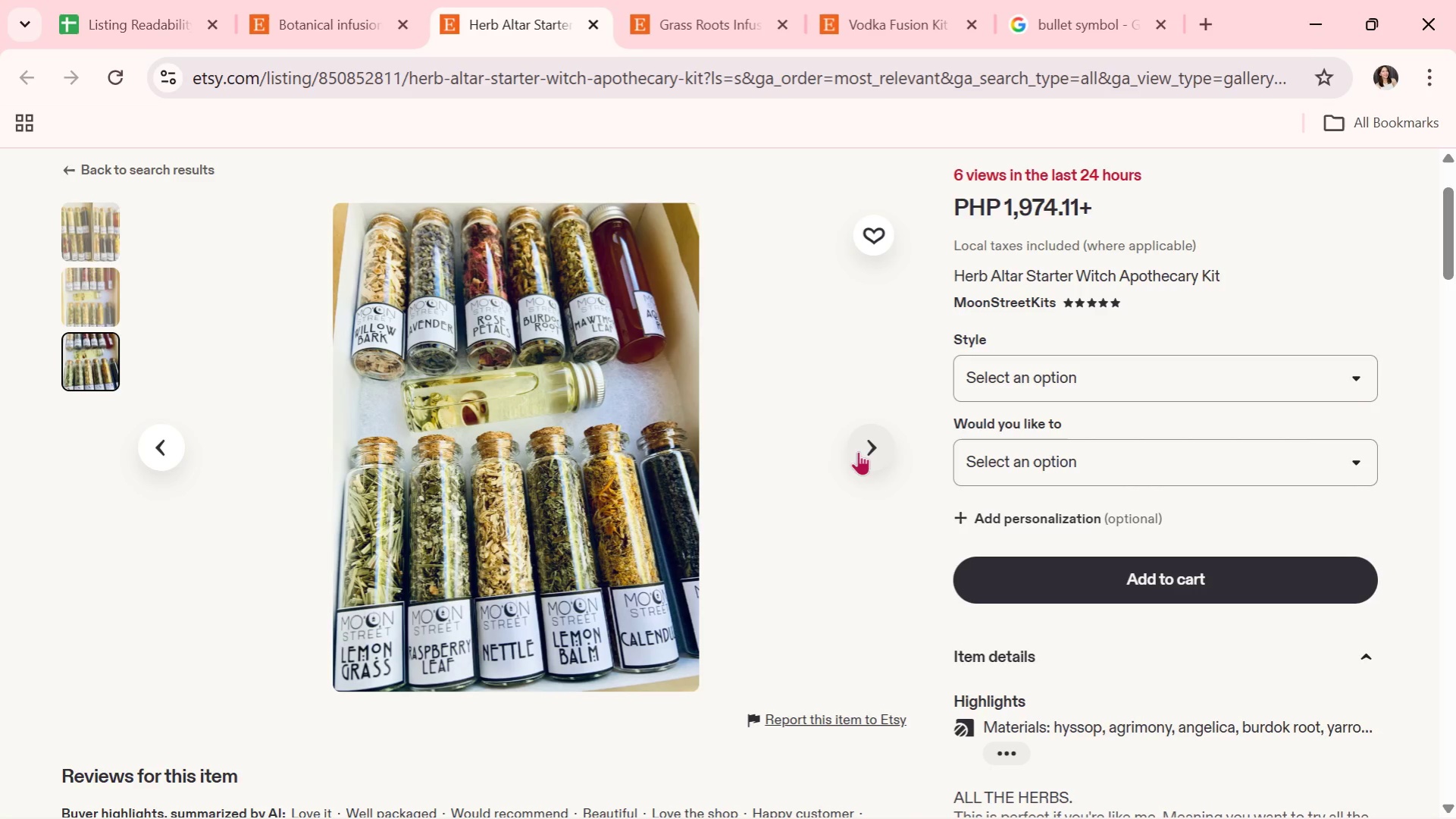 
left_click([858, 451])
 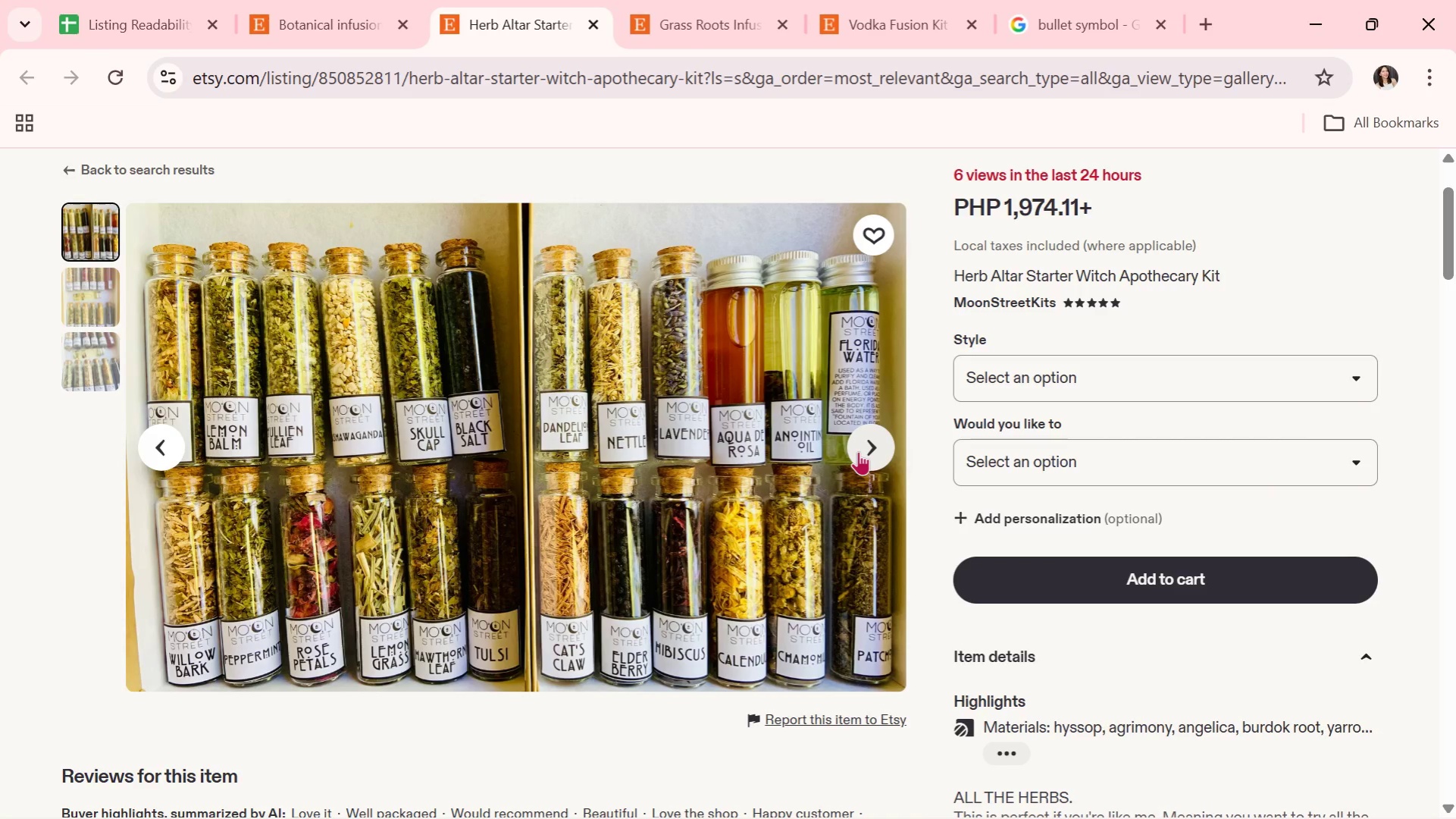 
wait(6.02)
 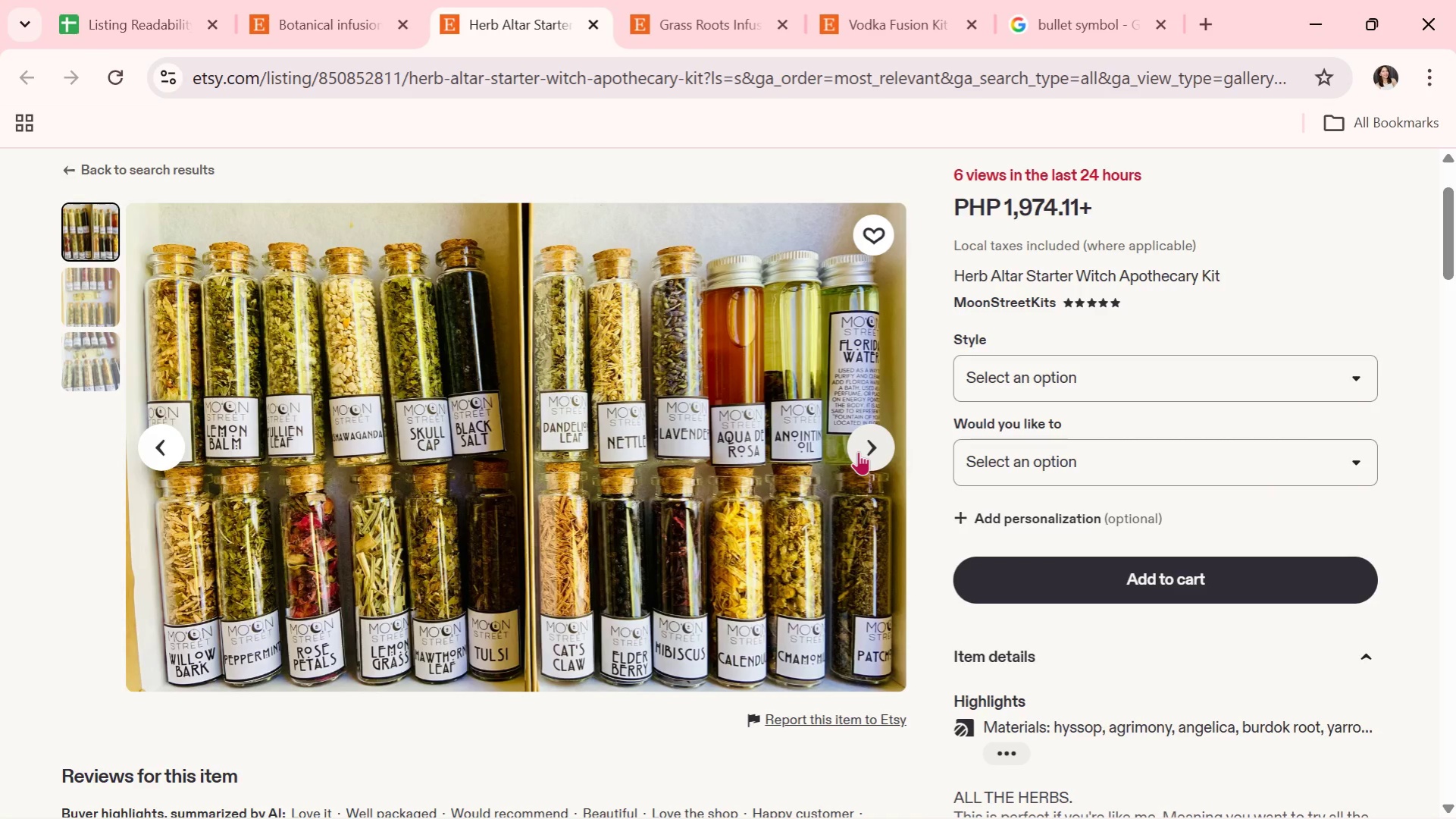 
left_click([858, 451])
 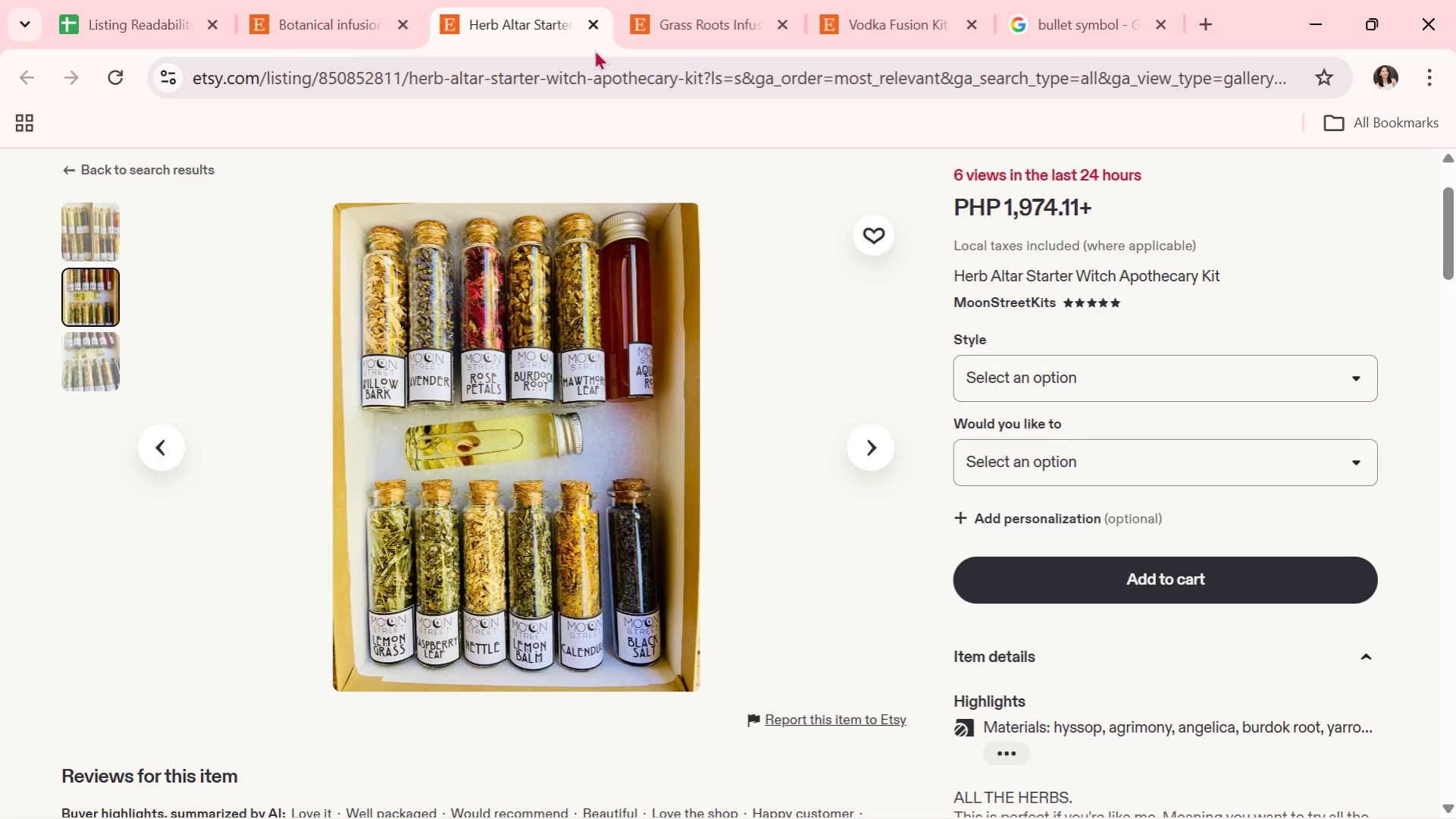 
wait(5.67)
 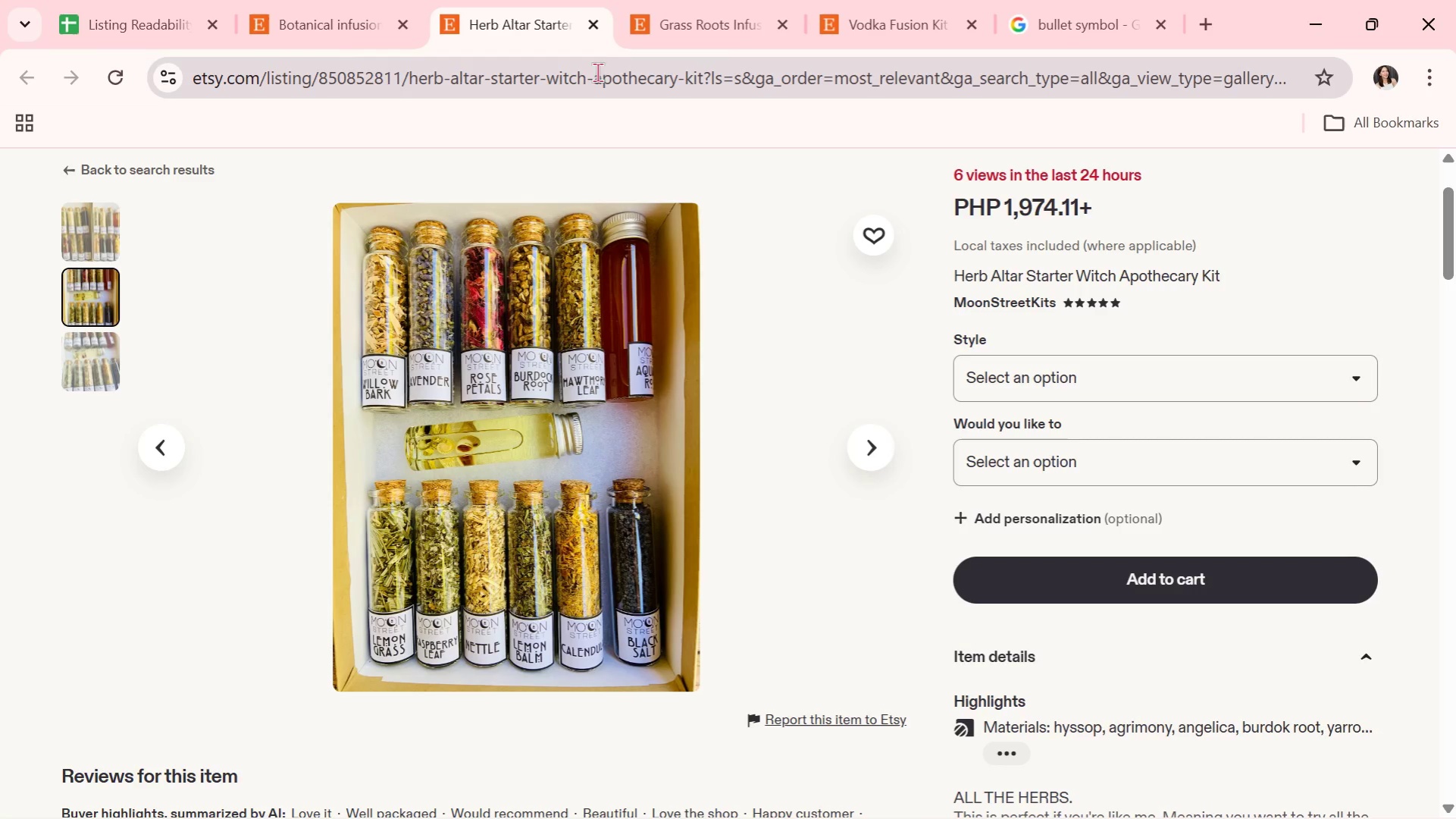 
mouse_move([652, 2])
 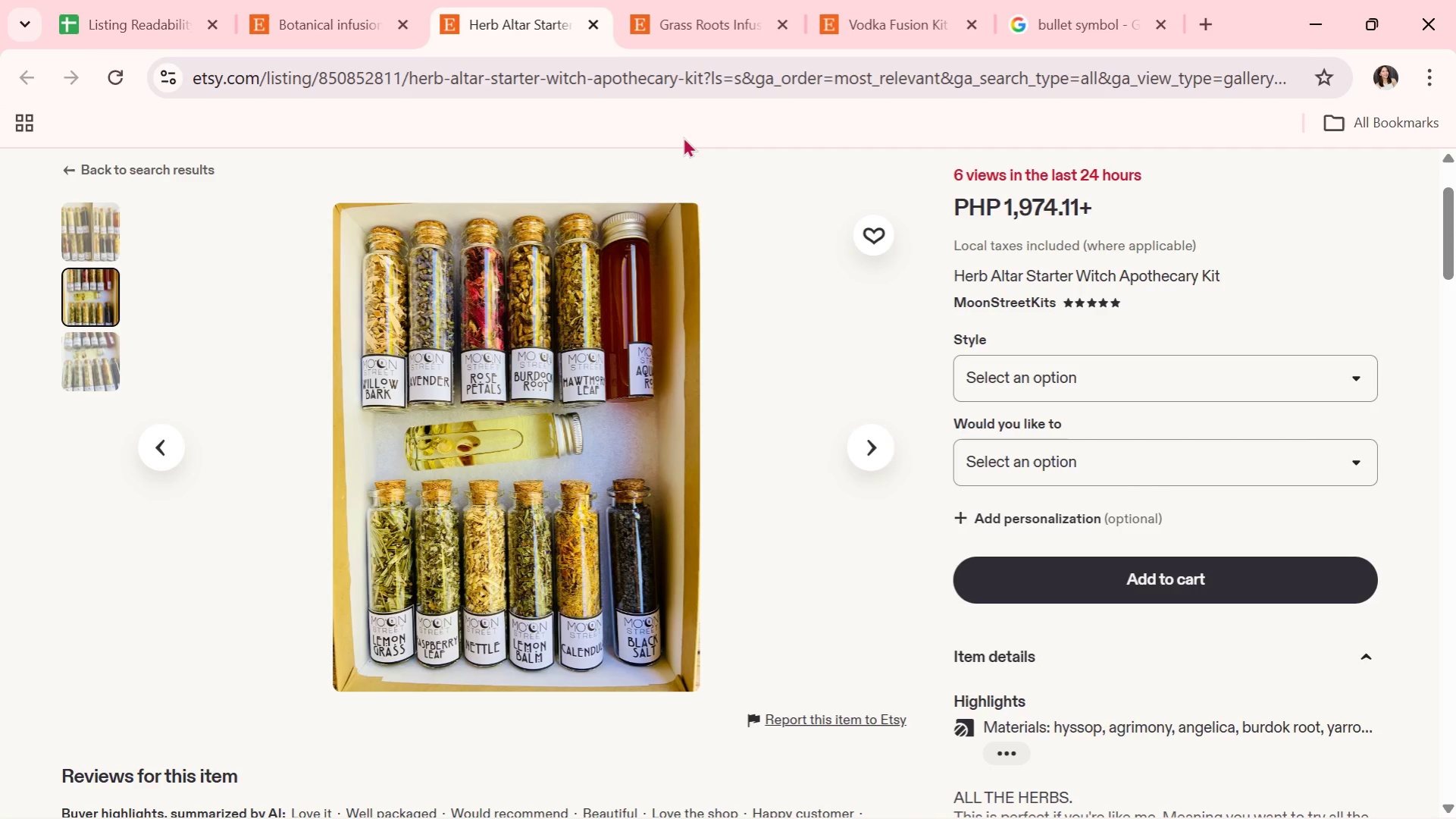 
wait(12.77)
 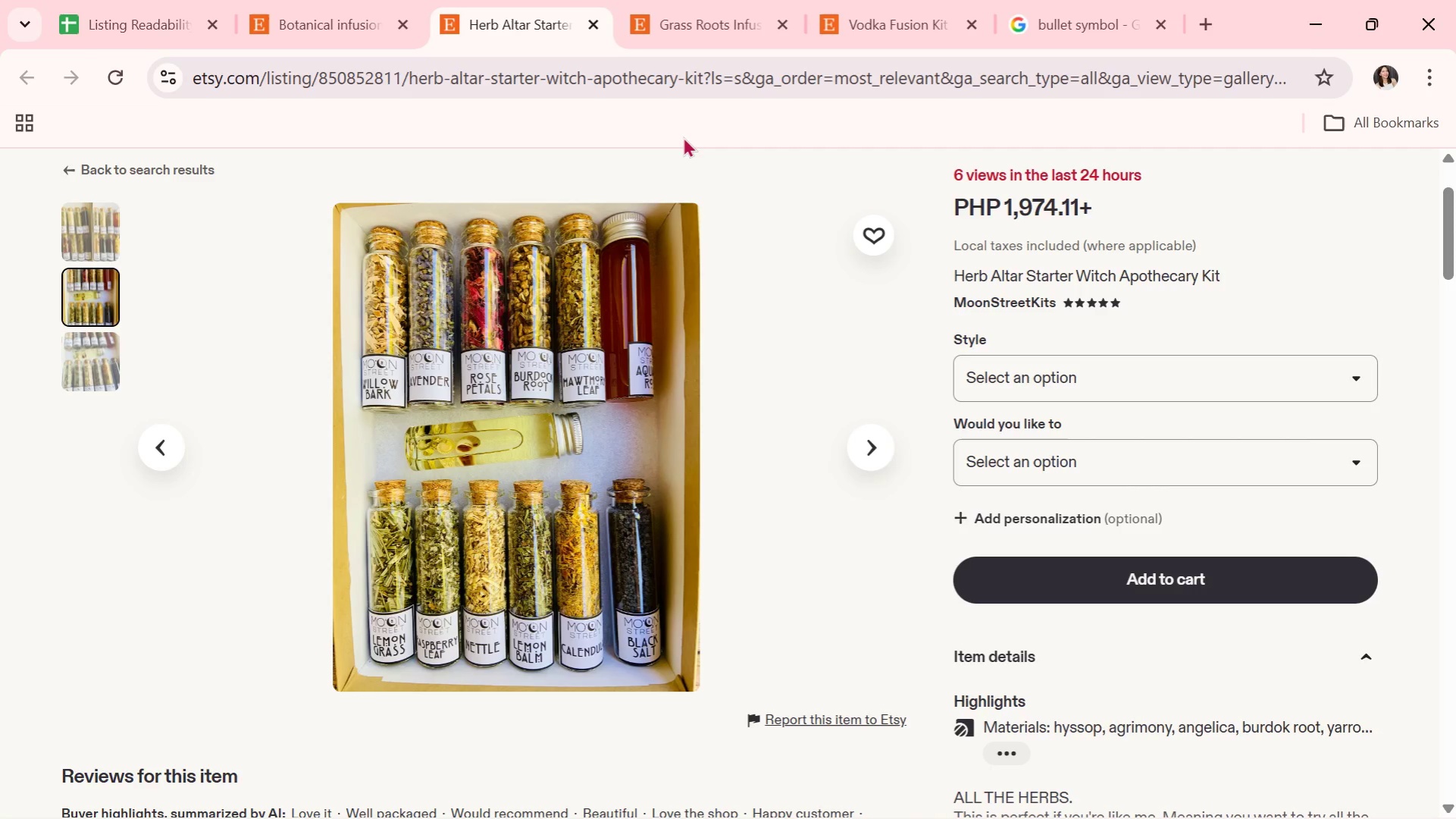 
left_click([883, 463])
 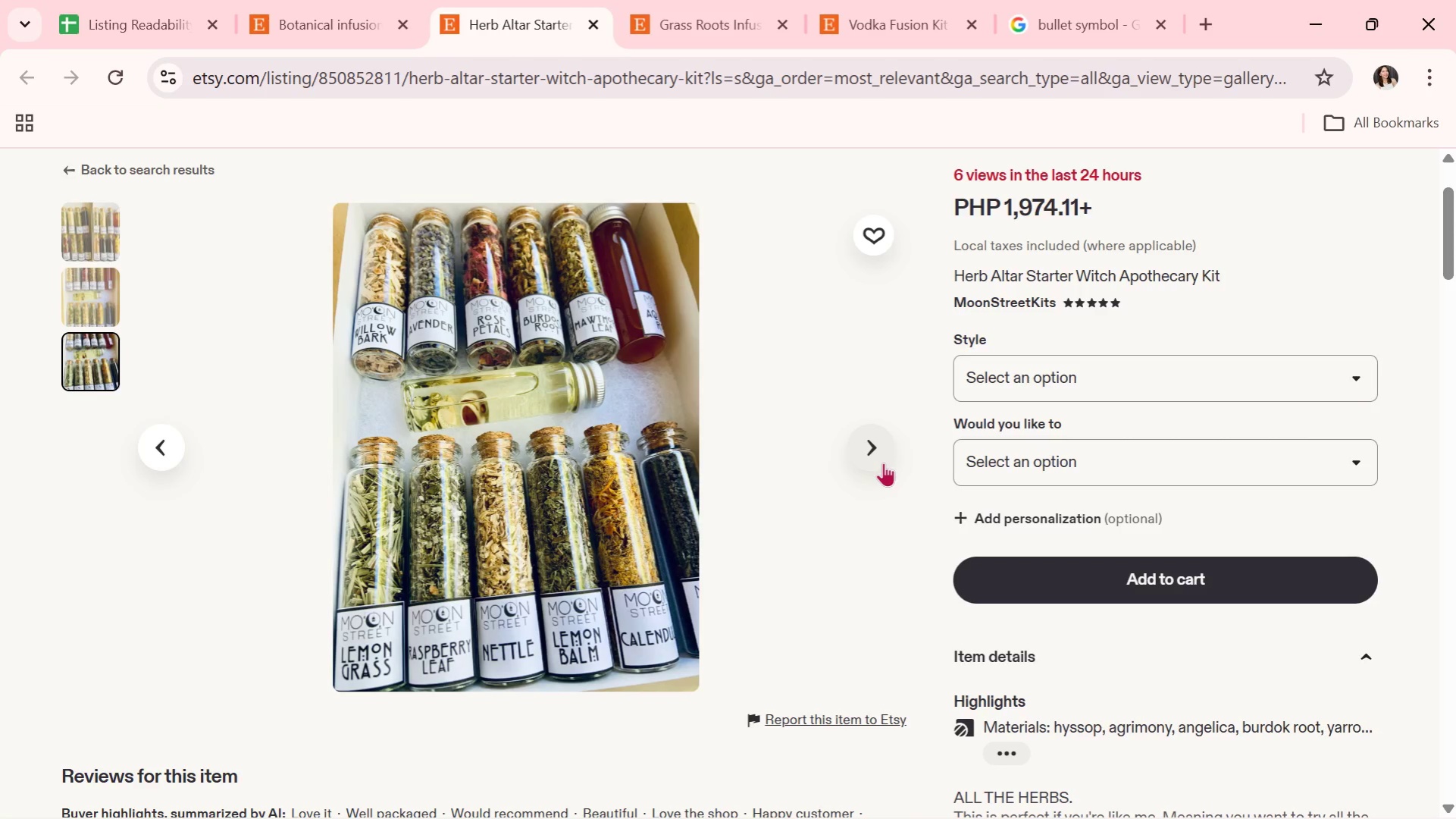 
wait(6.08)
 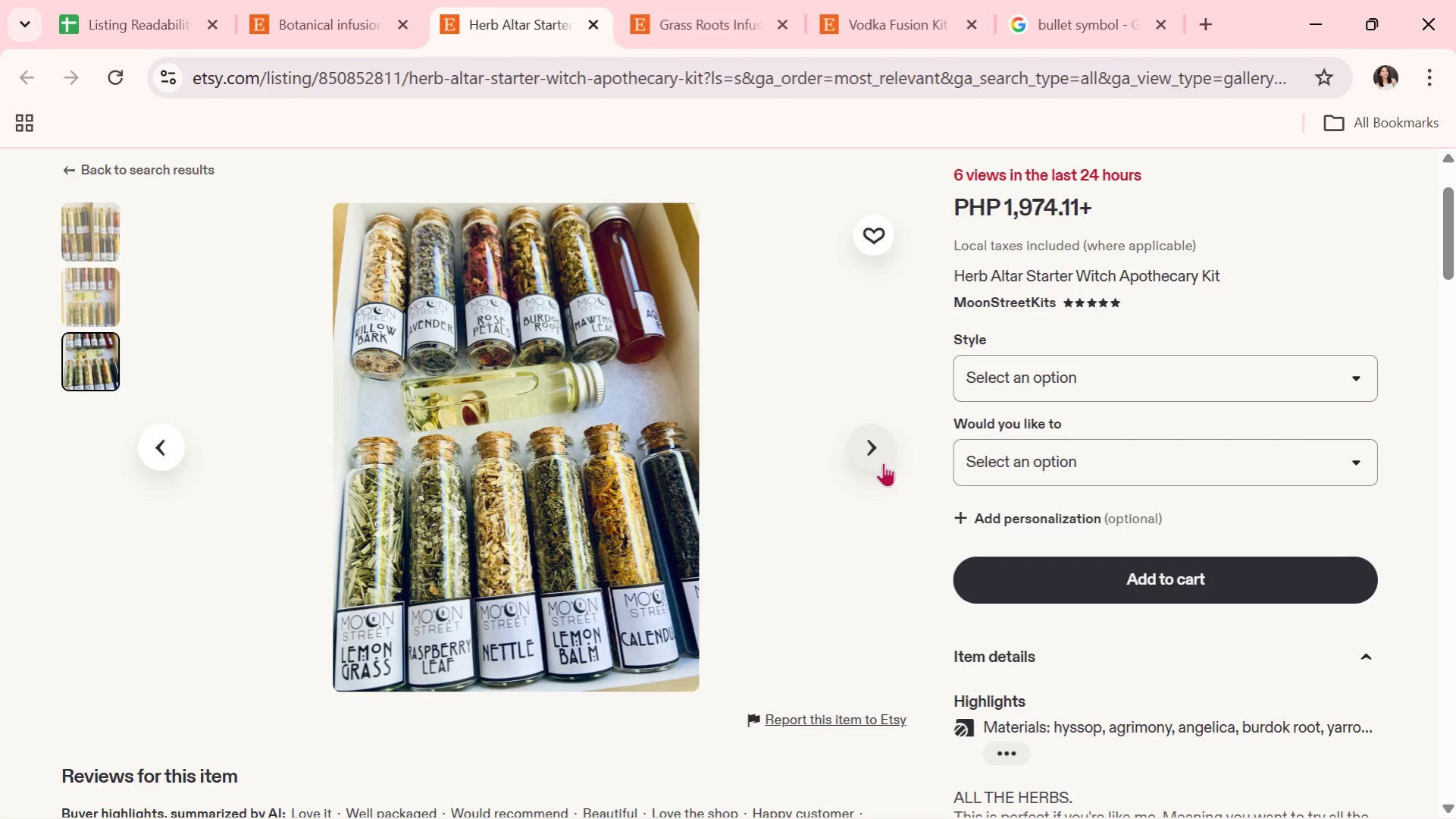 
left_click([883, 463])
 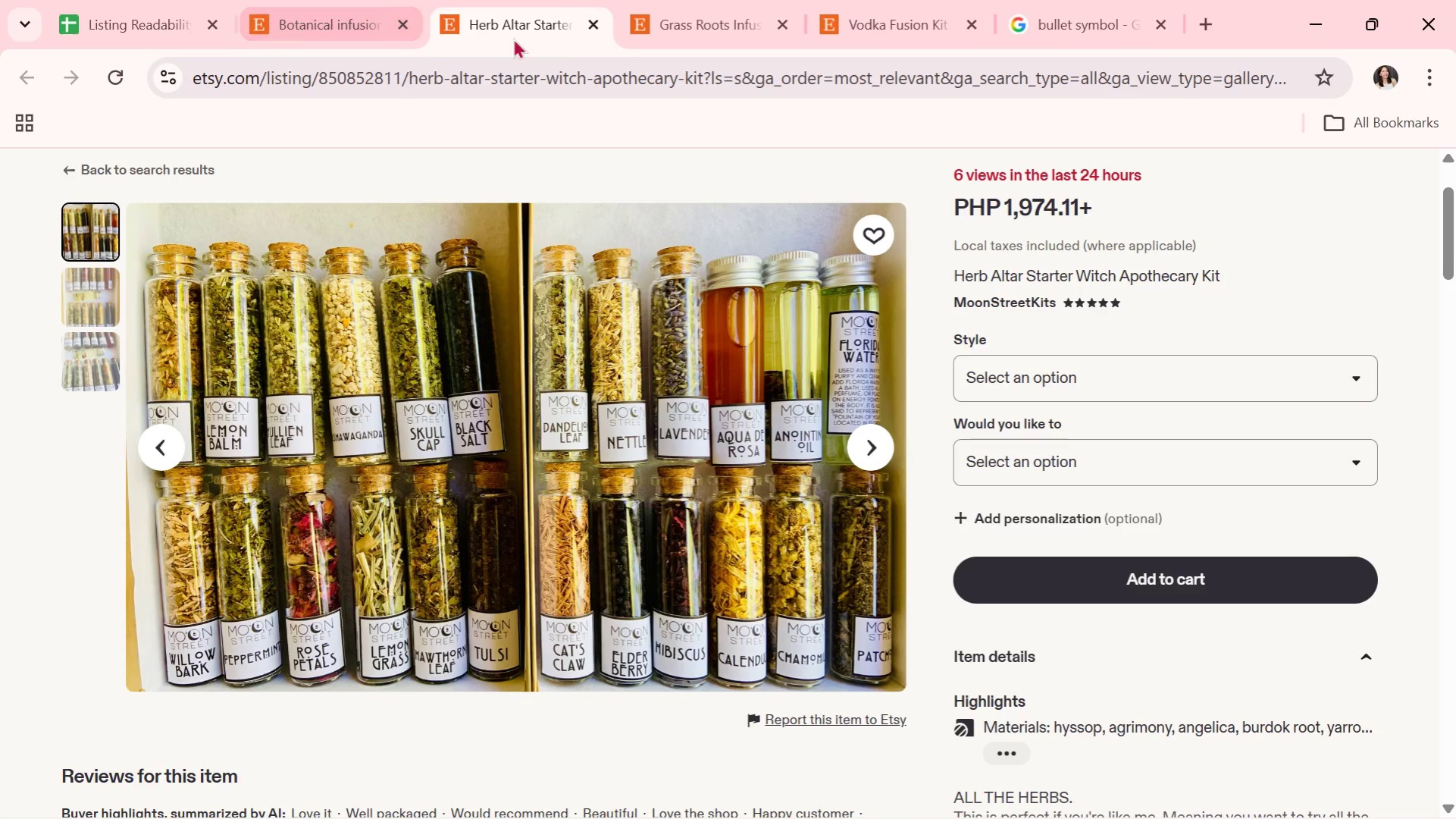 
left_click([593, 26])
 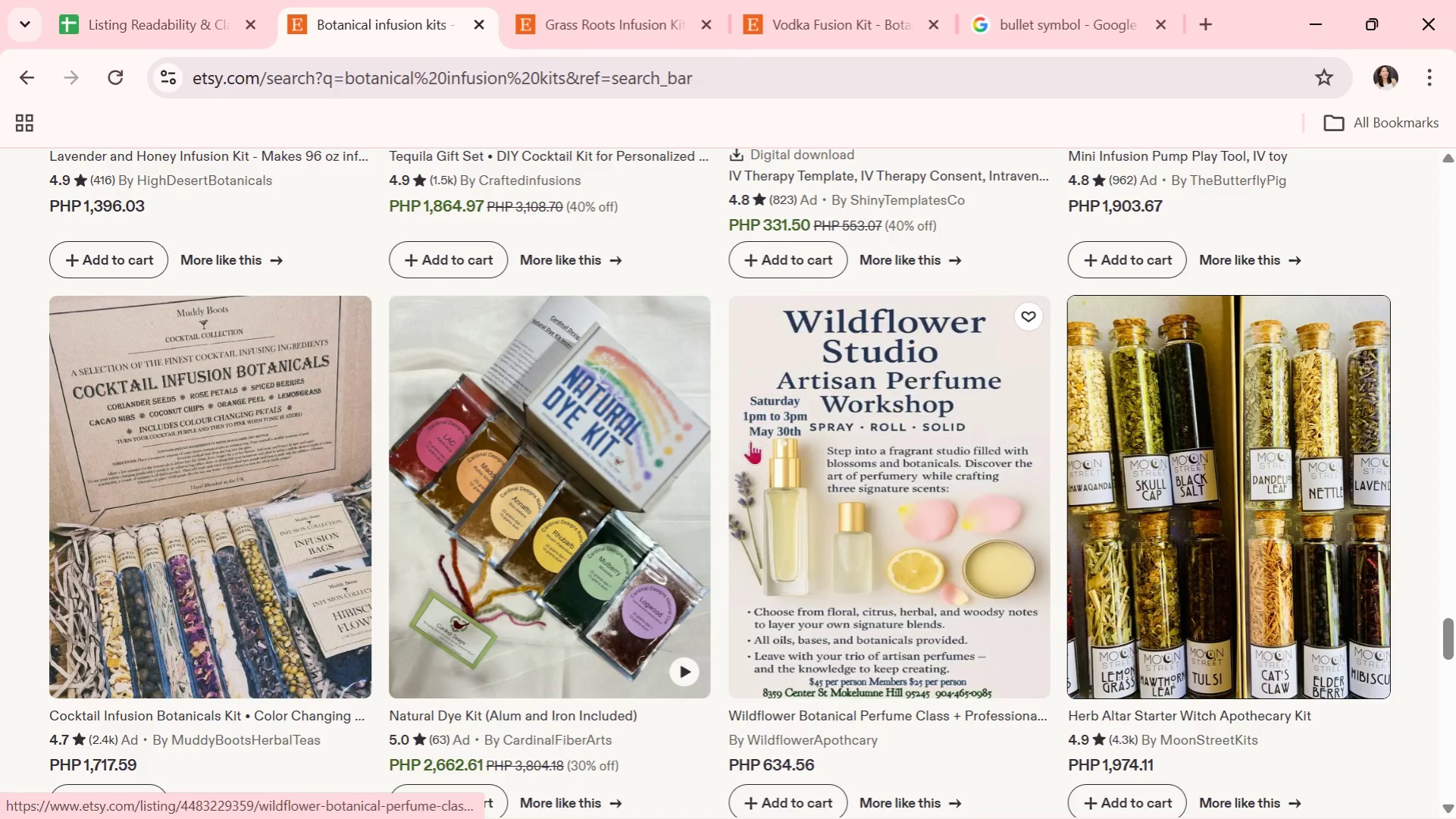 
scroll: coordinate [619, 488], scroll_direction: down, amount: 9.0
 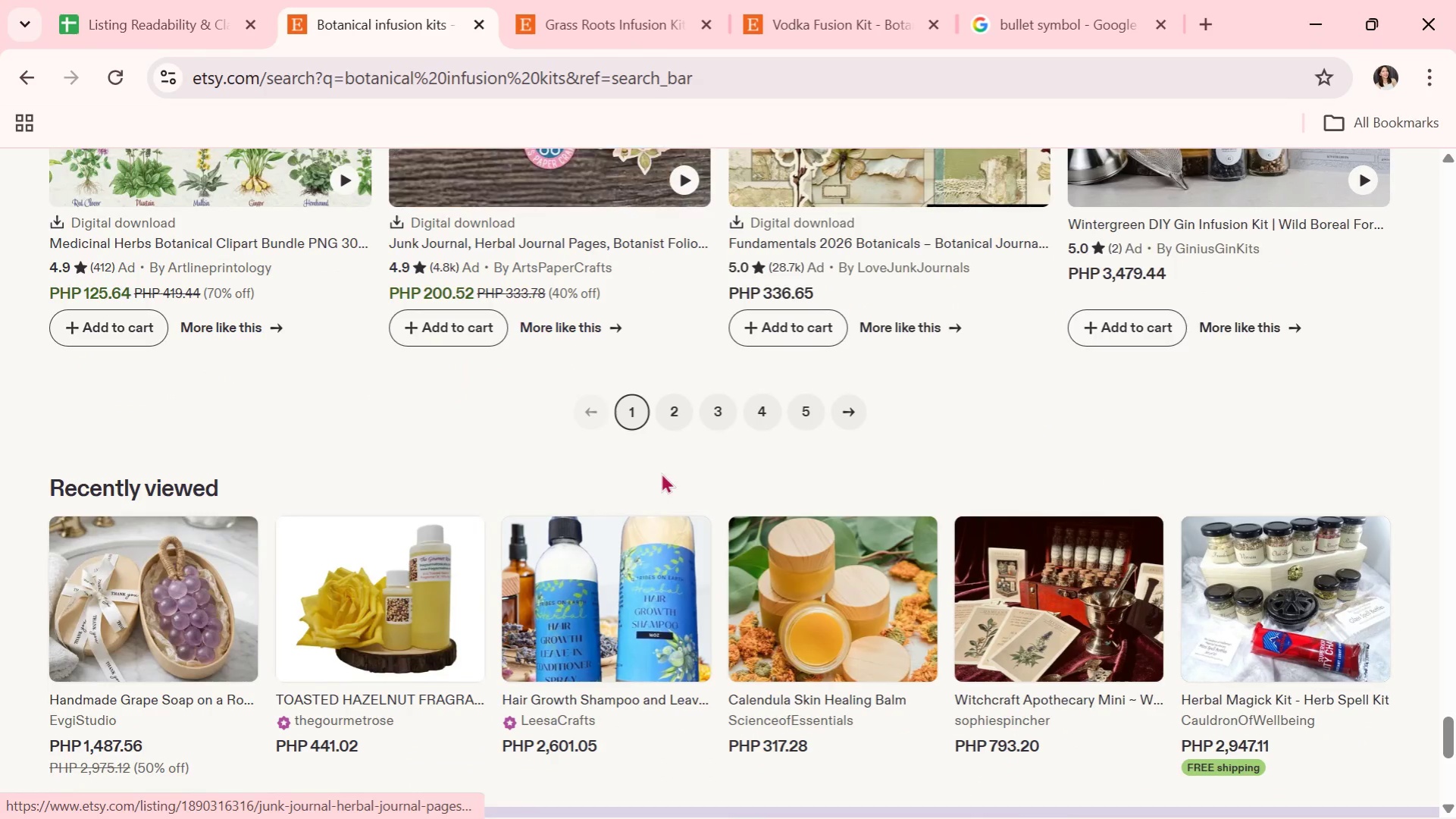 
left_click([678, 409])
 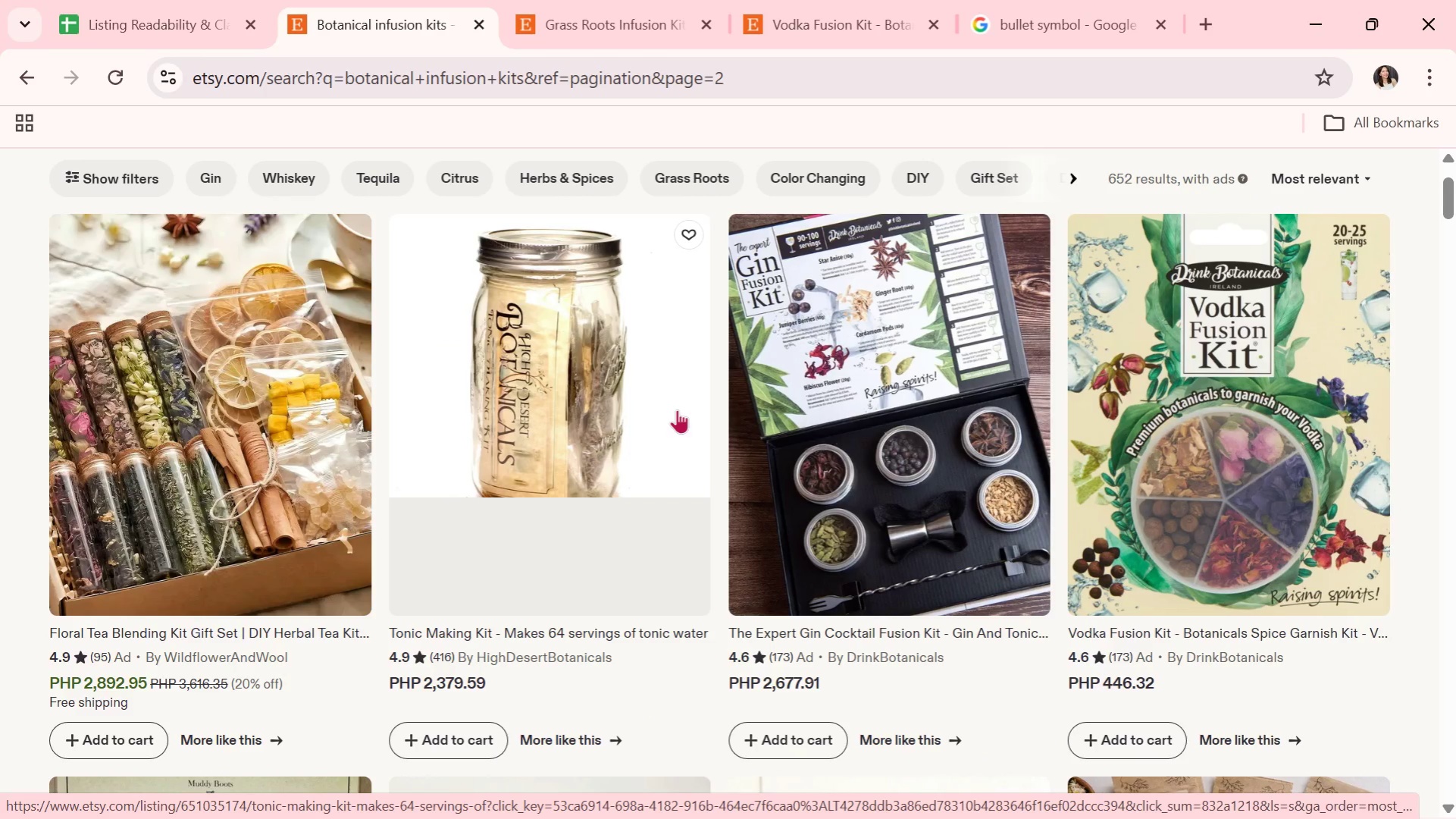 
wait(8.44)
 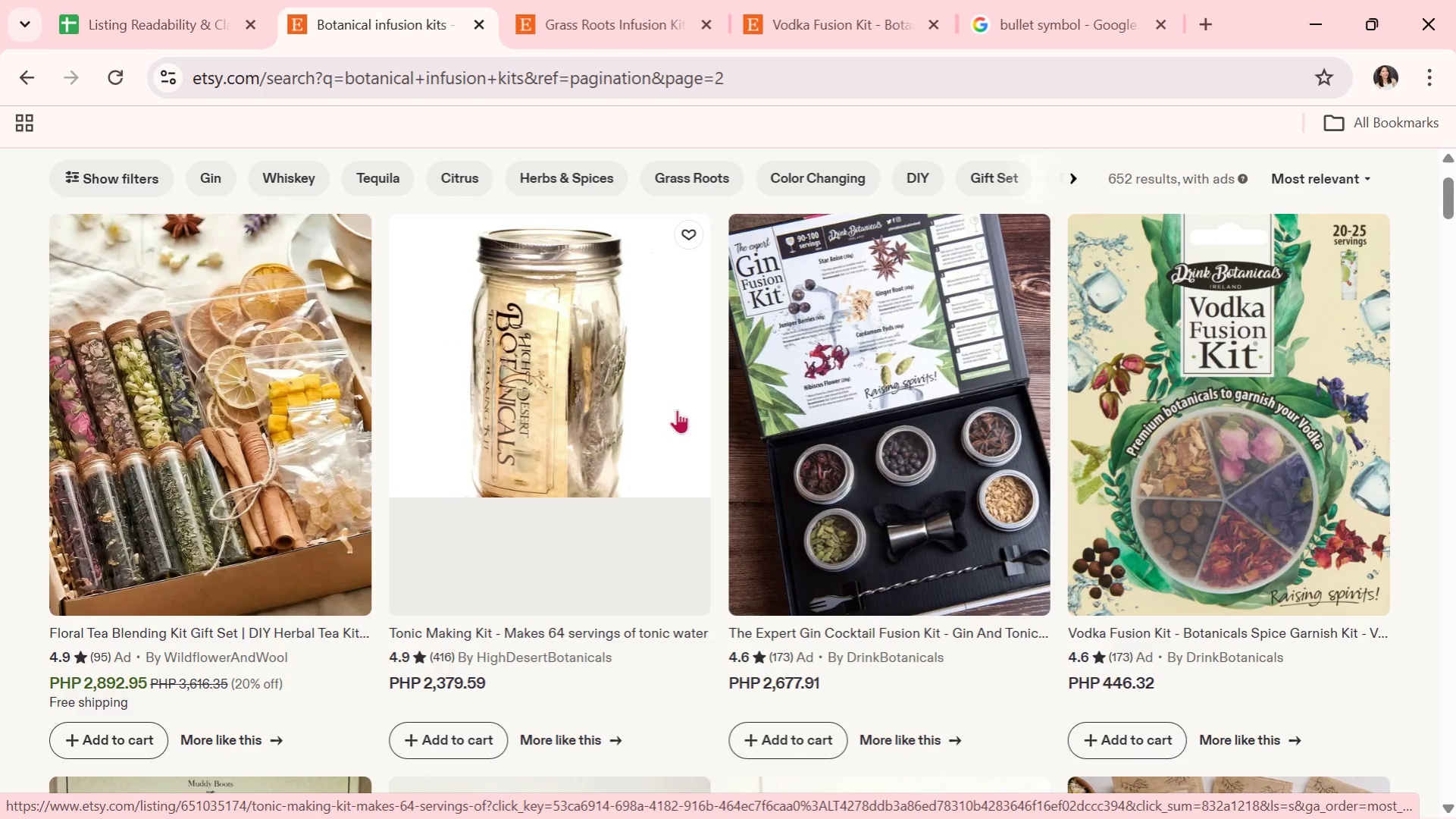 
scroll: coordinate [677, 398], scroll_direction: down, amount: 5.0
 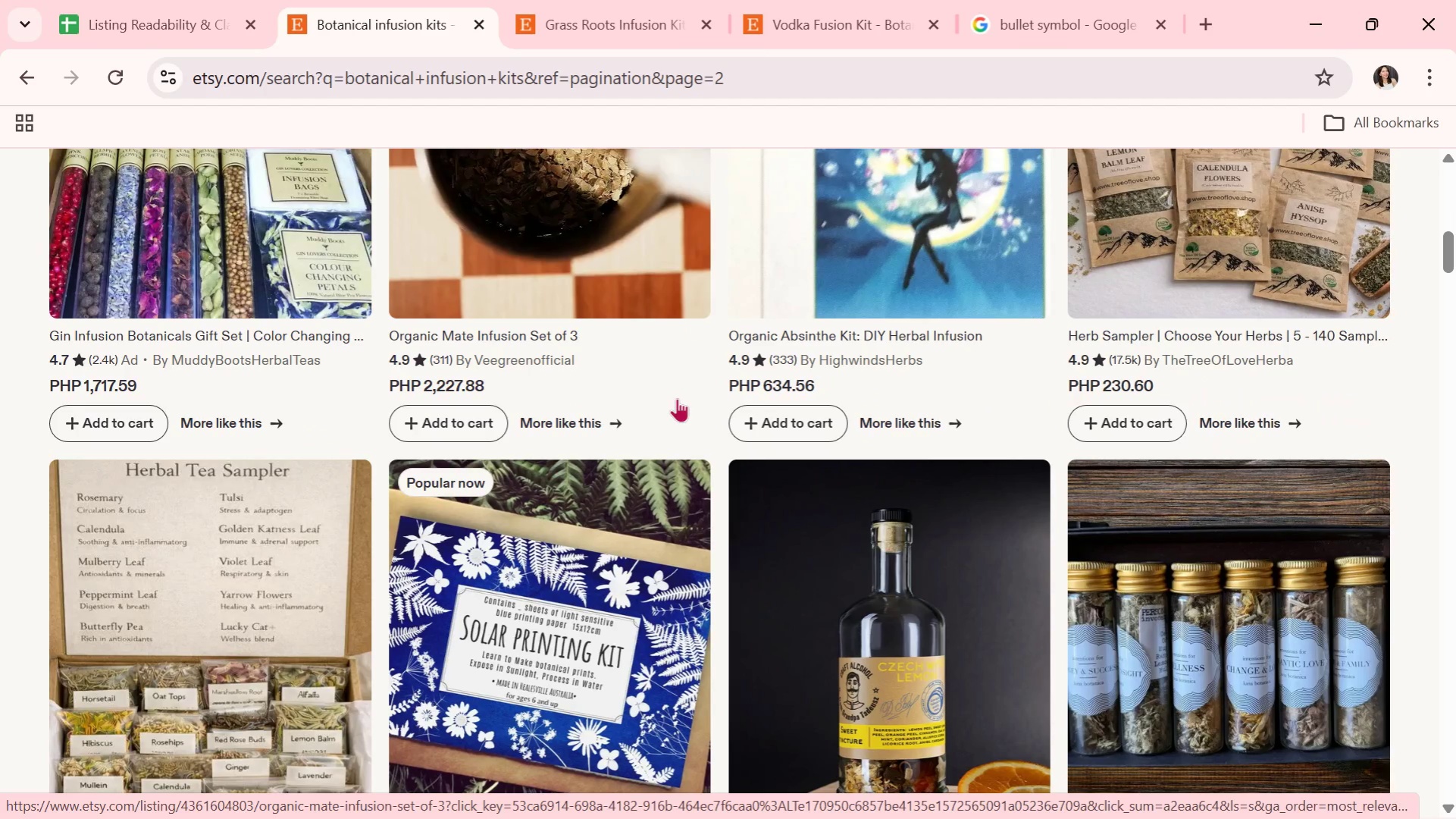 
scroll: coordinate [677, 398], scroll_direction: up, amount: 2.0
 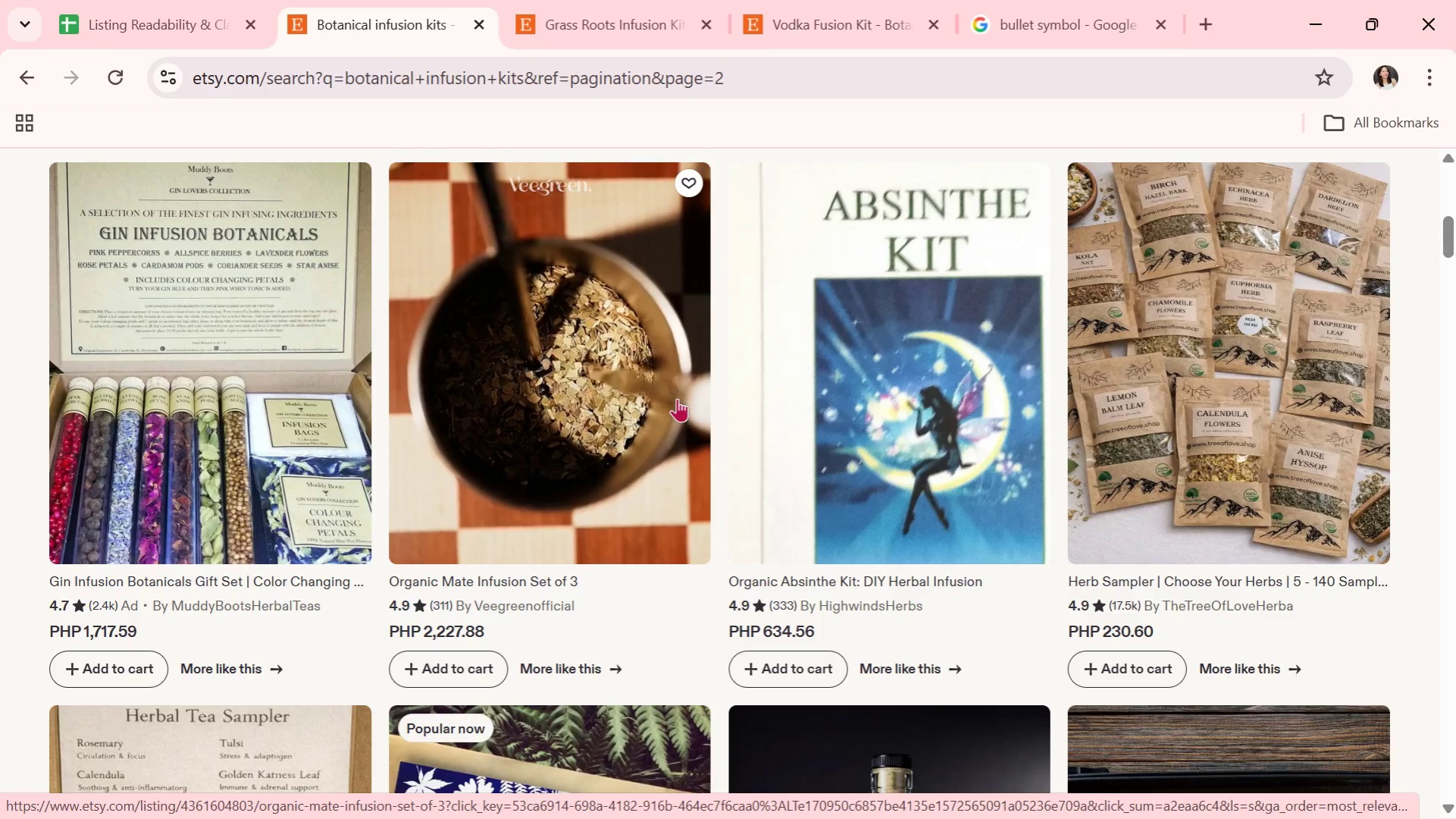 
scroll: coordinate [678, 399], scroll_direction: down, amount: 8.0
 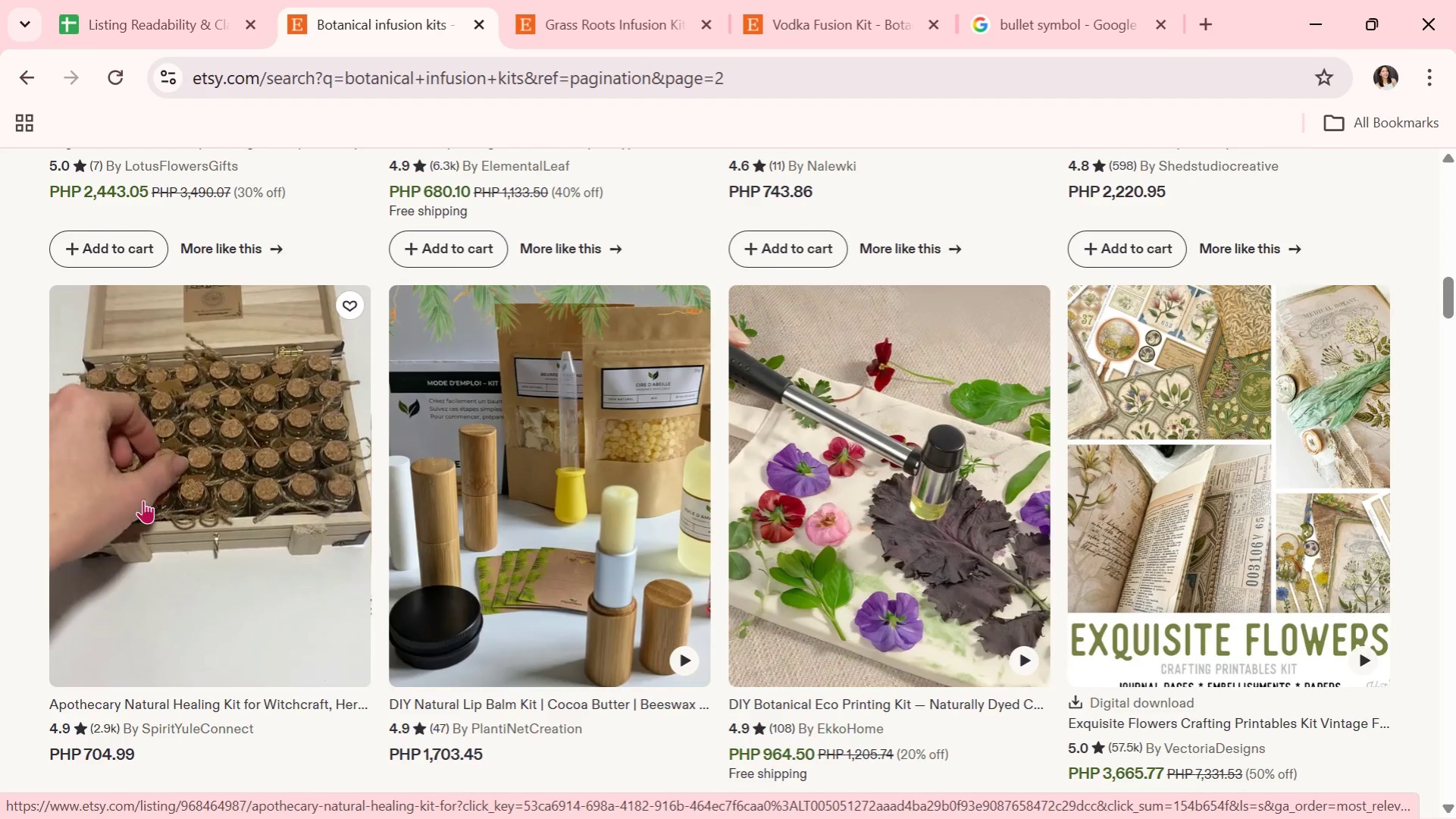 
left_click([143, 500])
 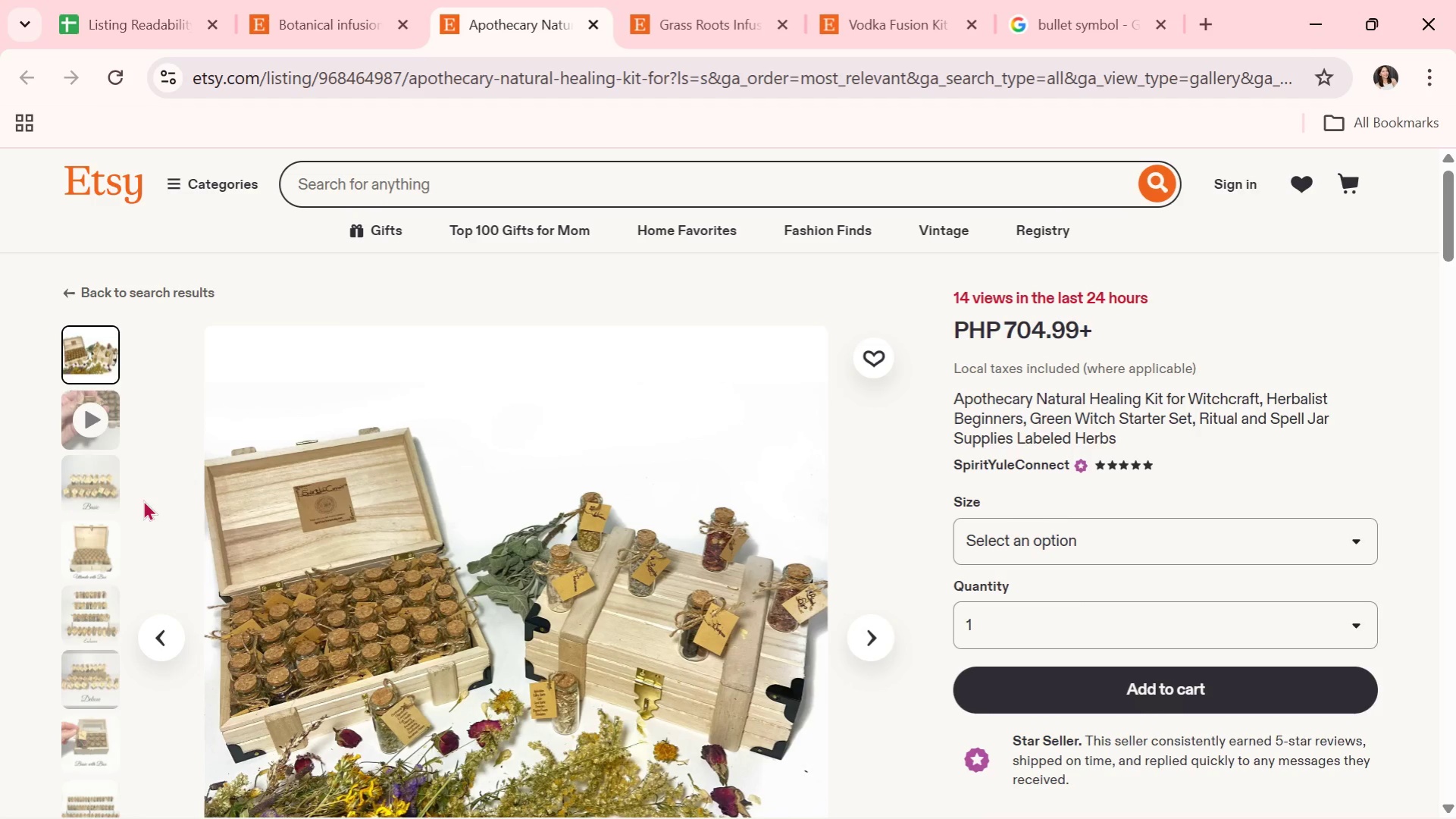 
wait(15.94)
 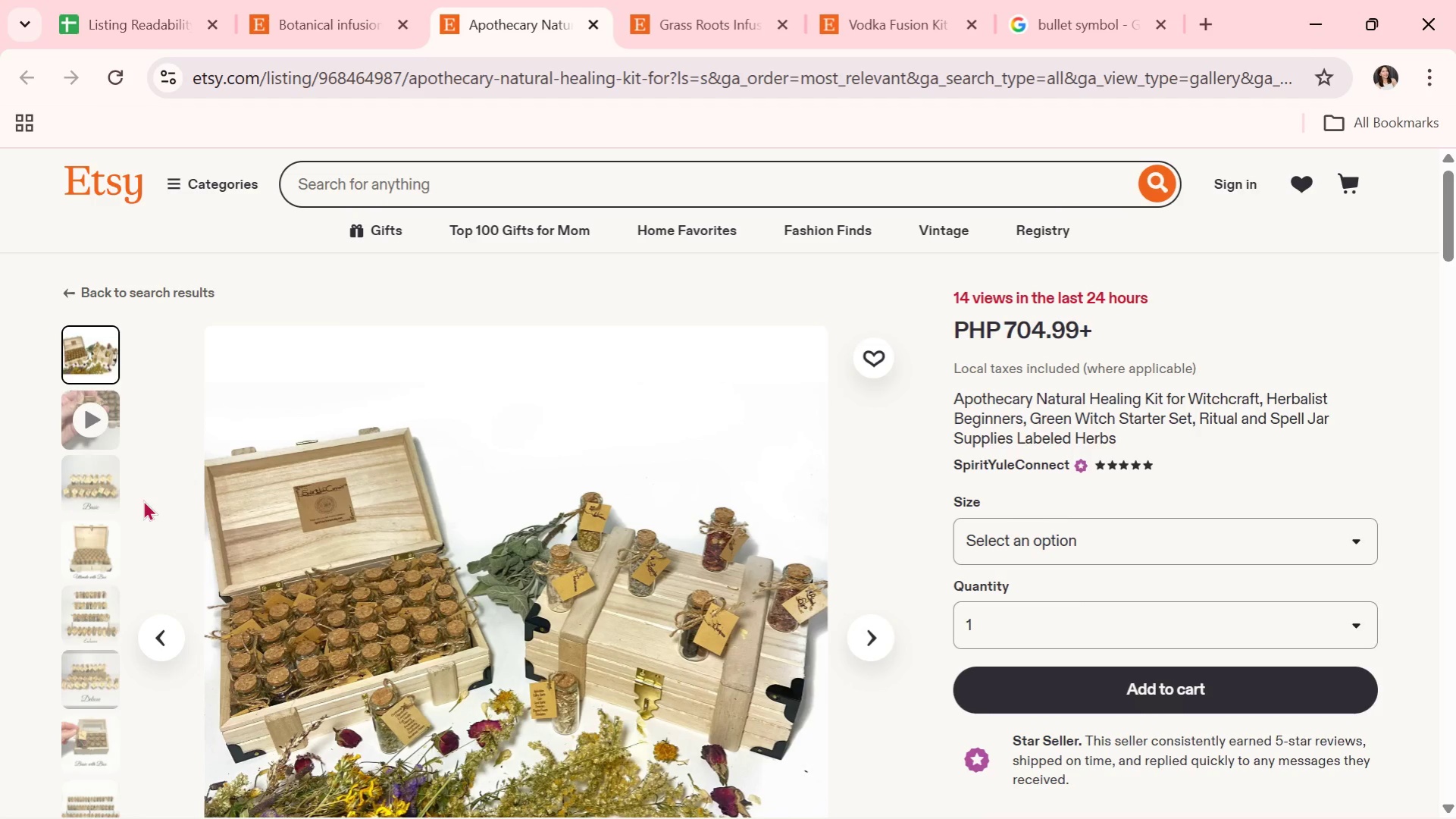 
scroll: coordinate [782, 503], scroll_direction: down, amount: 1.0
 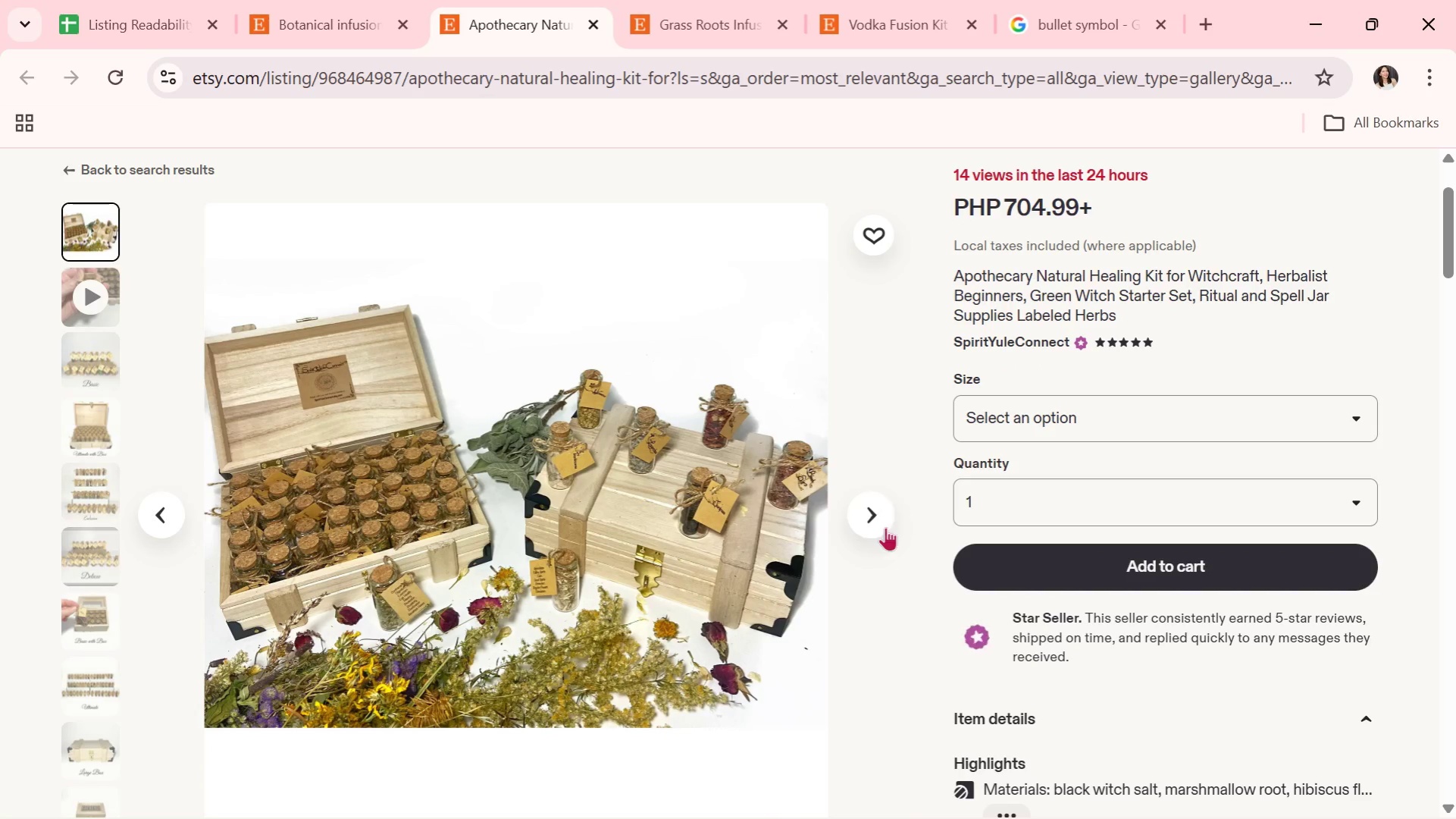 
left_click([880, 523])
 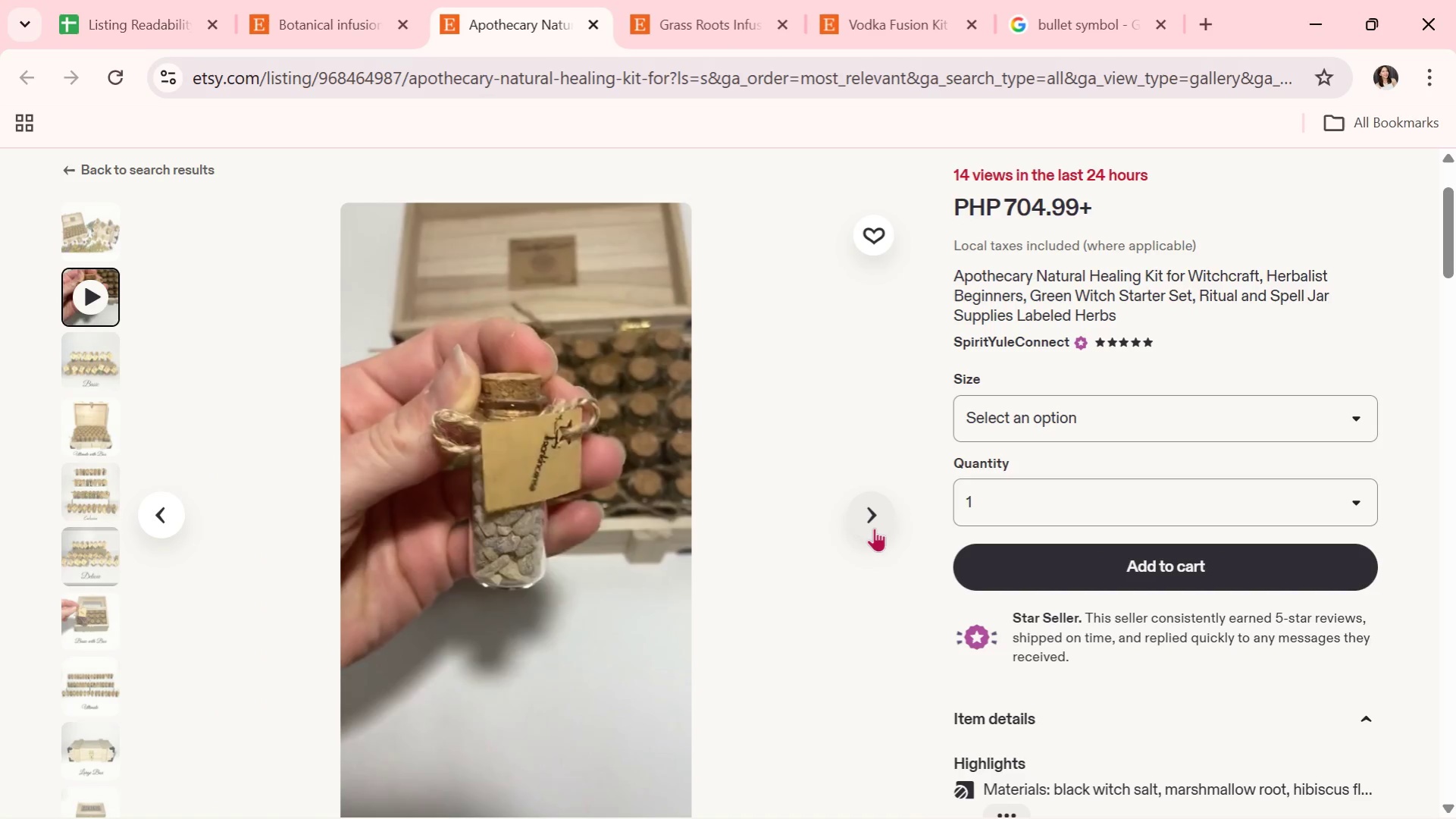 
wait(6.27)
 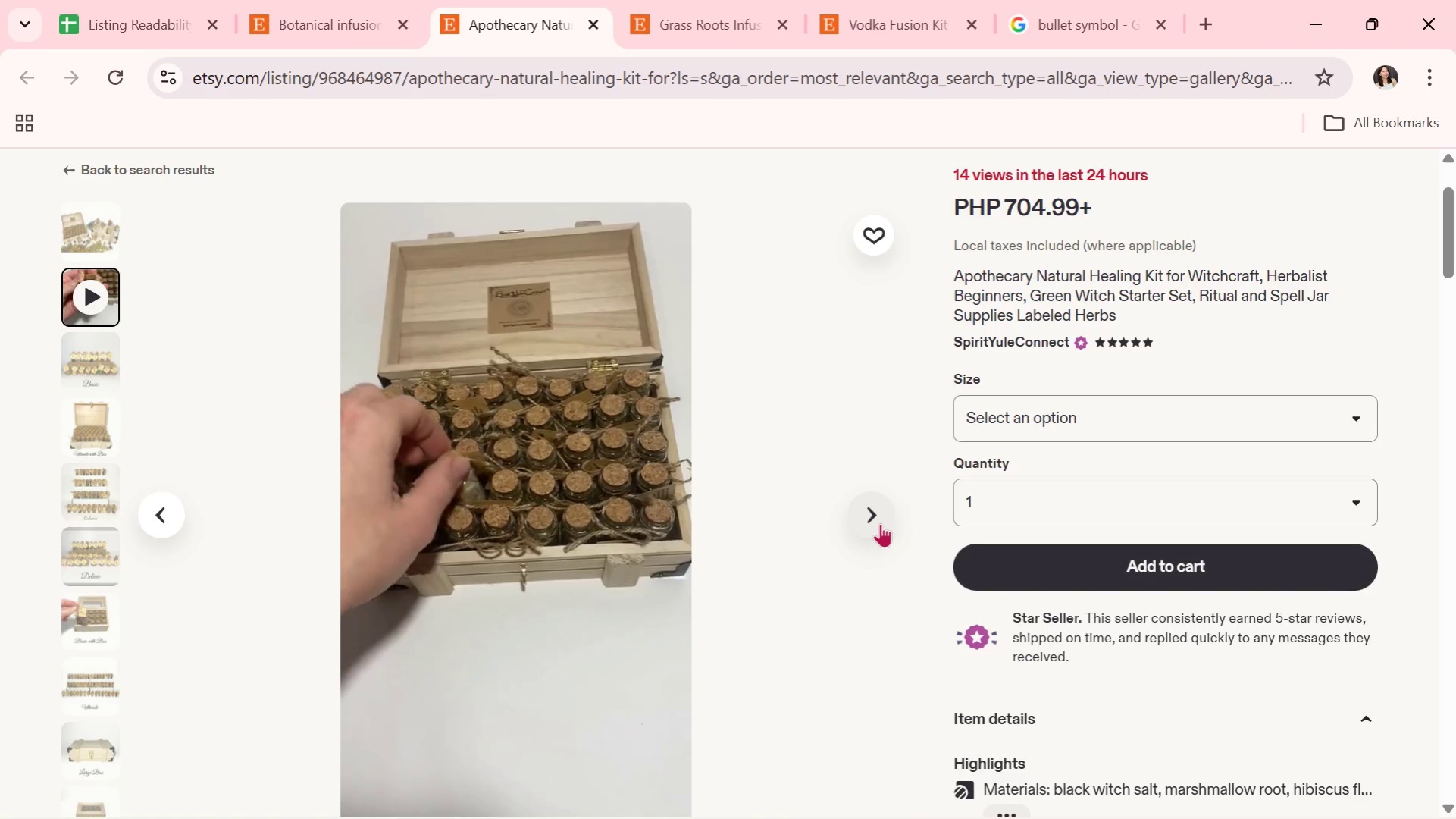 
left_click([871, 519])
 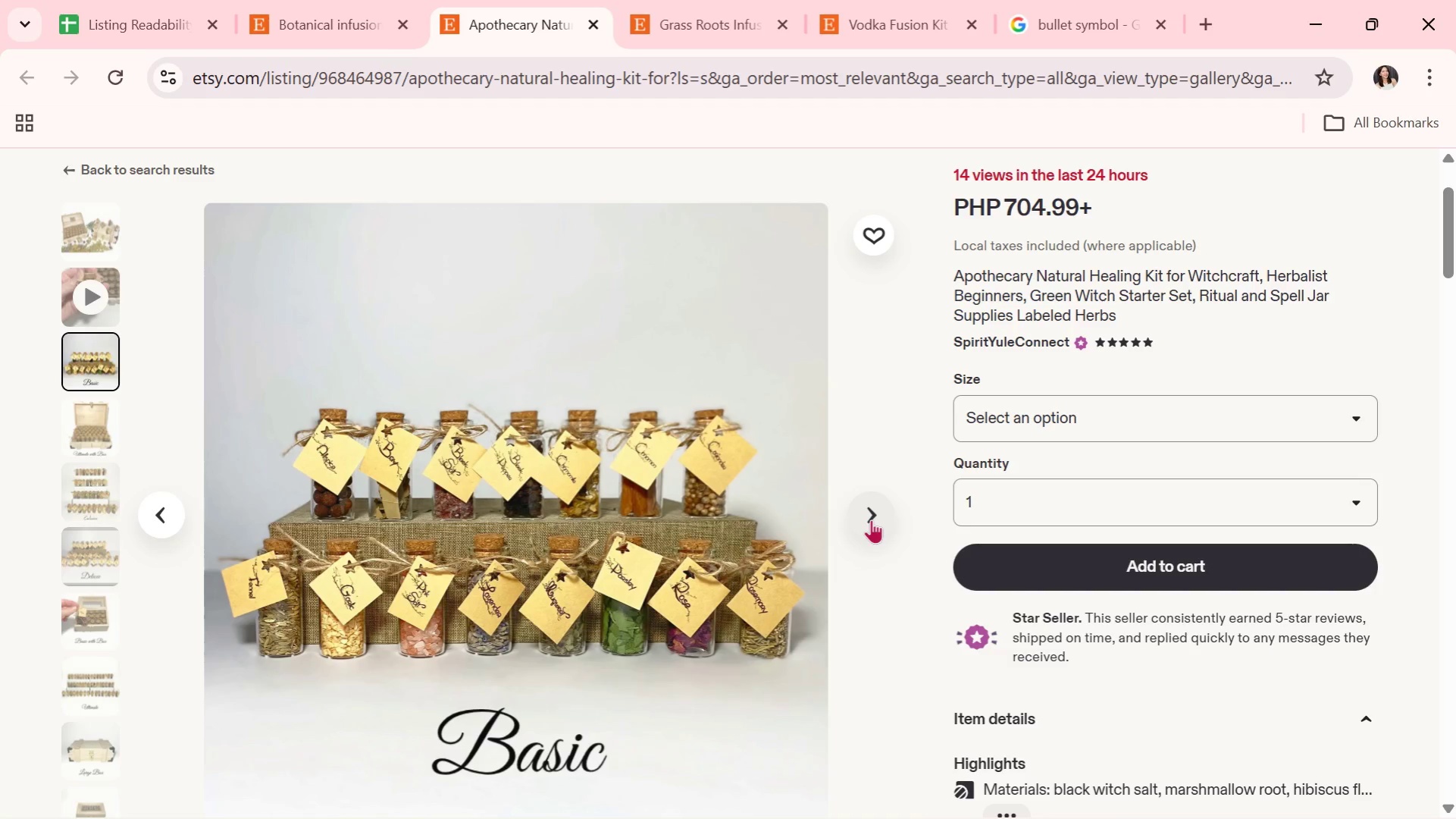 
wait(8.2)
 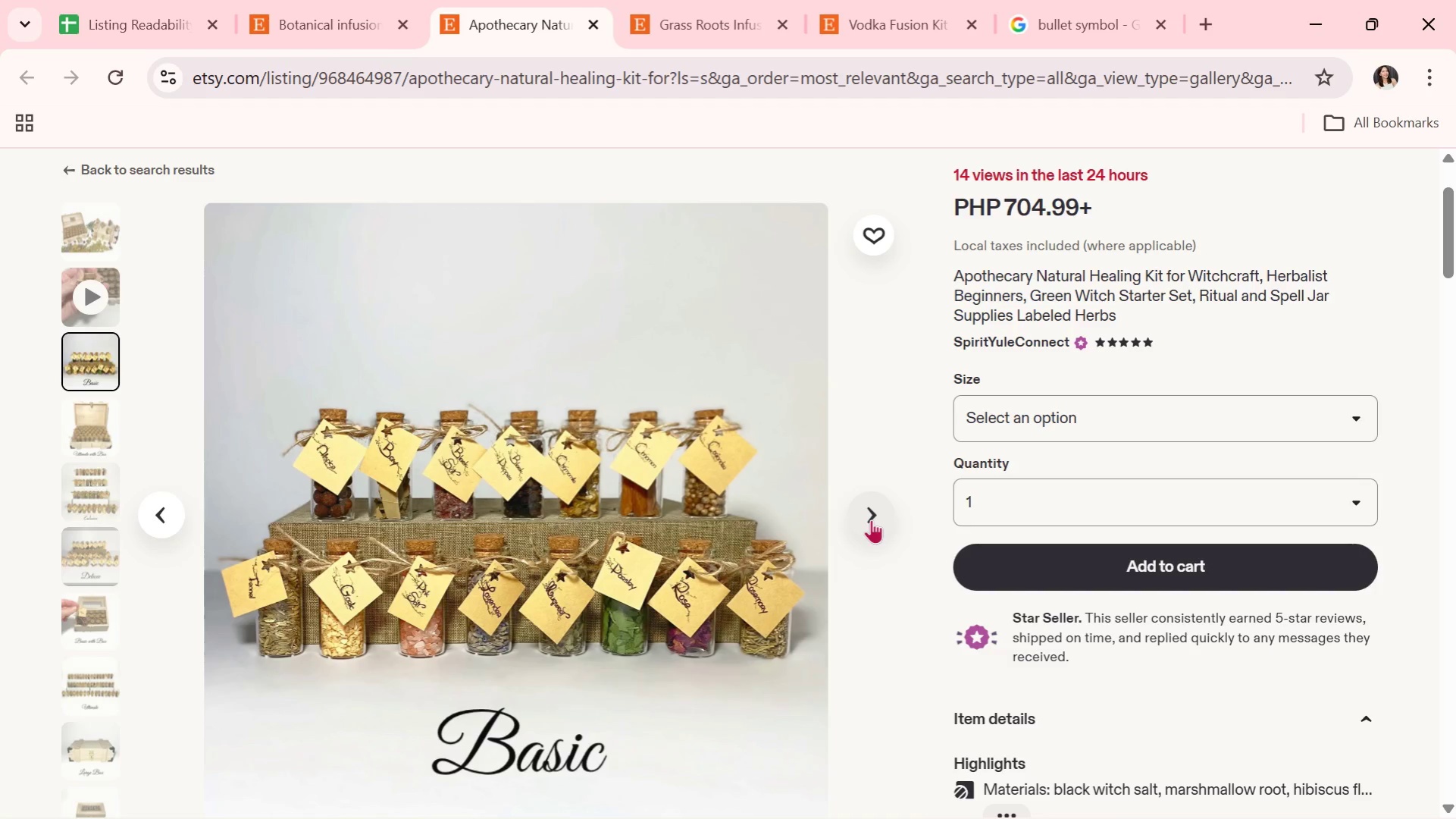 
left_click([871, 519])
 